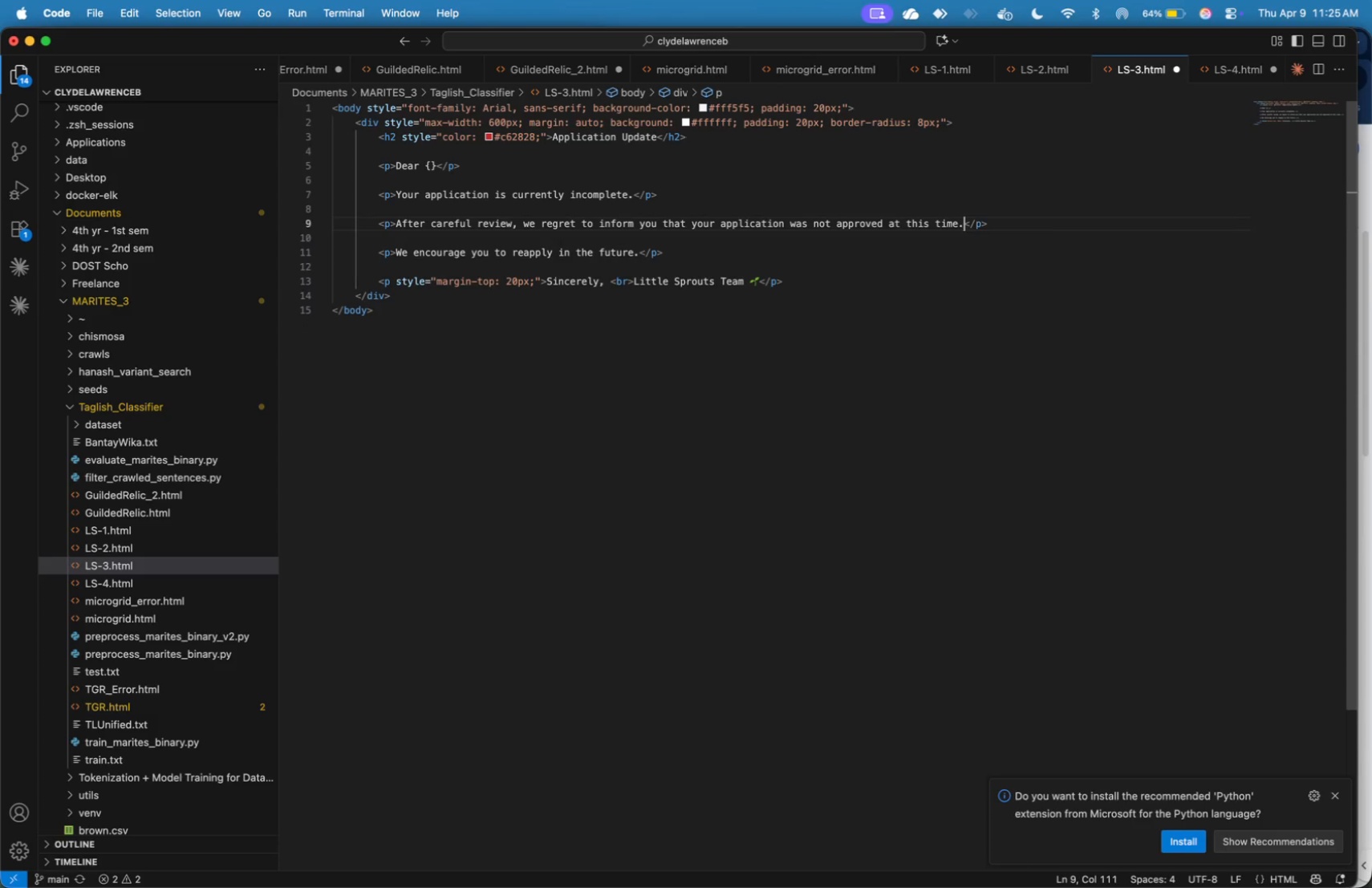 
key(ArrowLeft)
 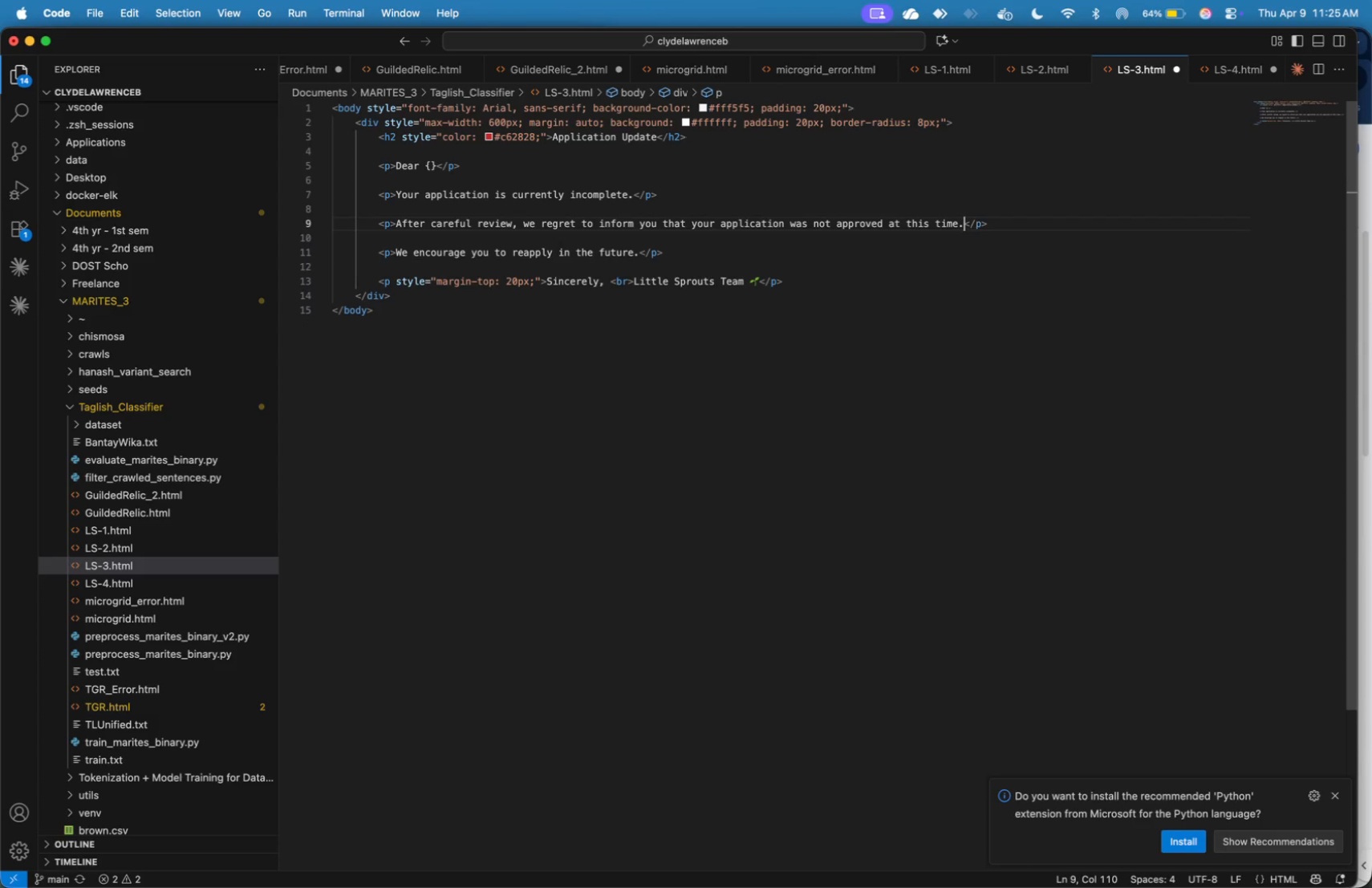 
key(Shift+ArrowUp)
 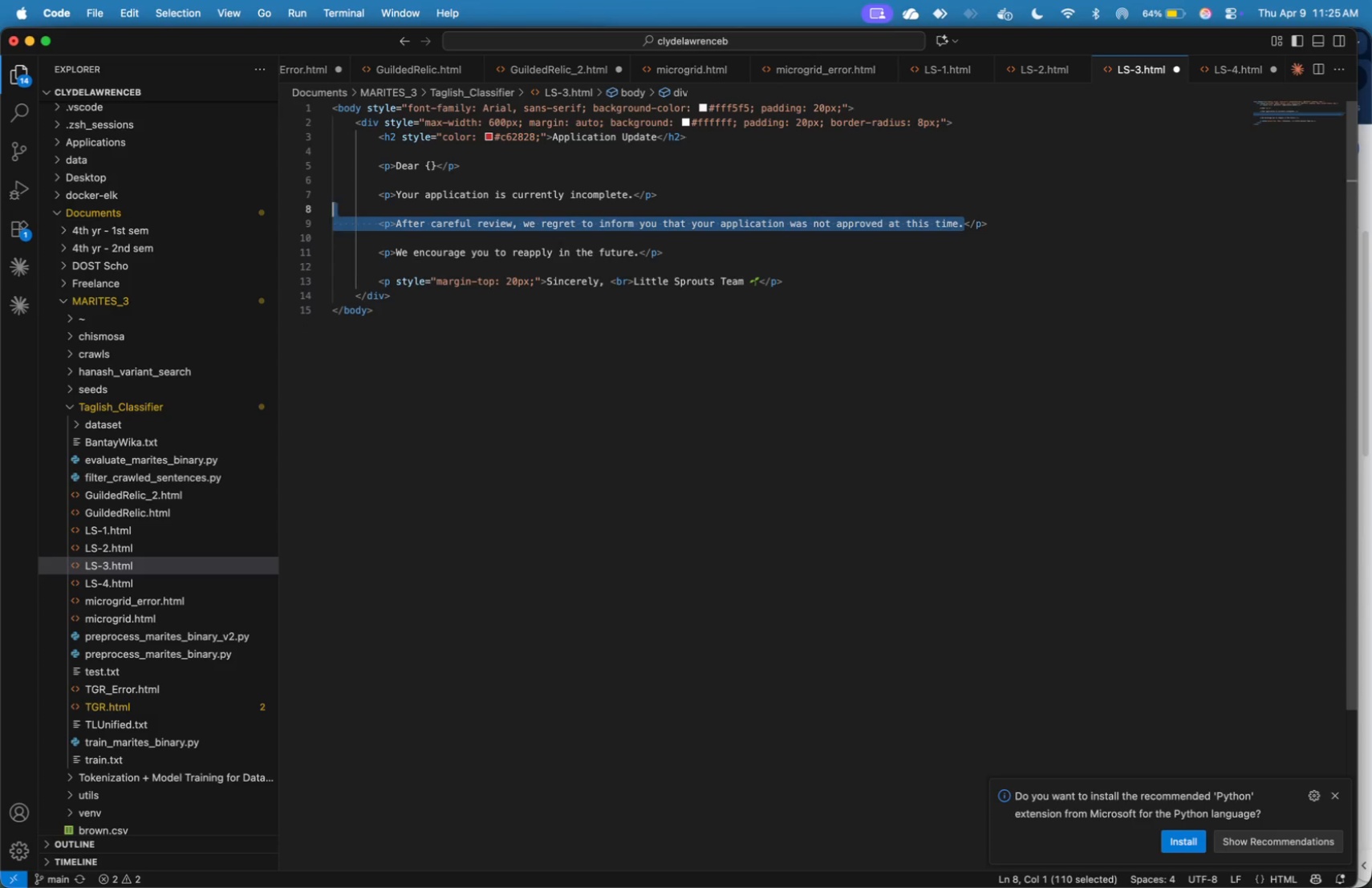 
hold_key(key=ArrowRight, duration=1.29)
 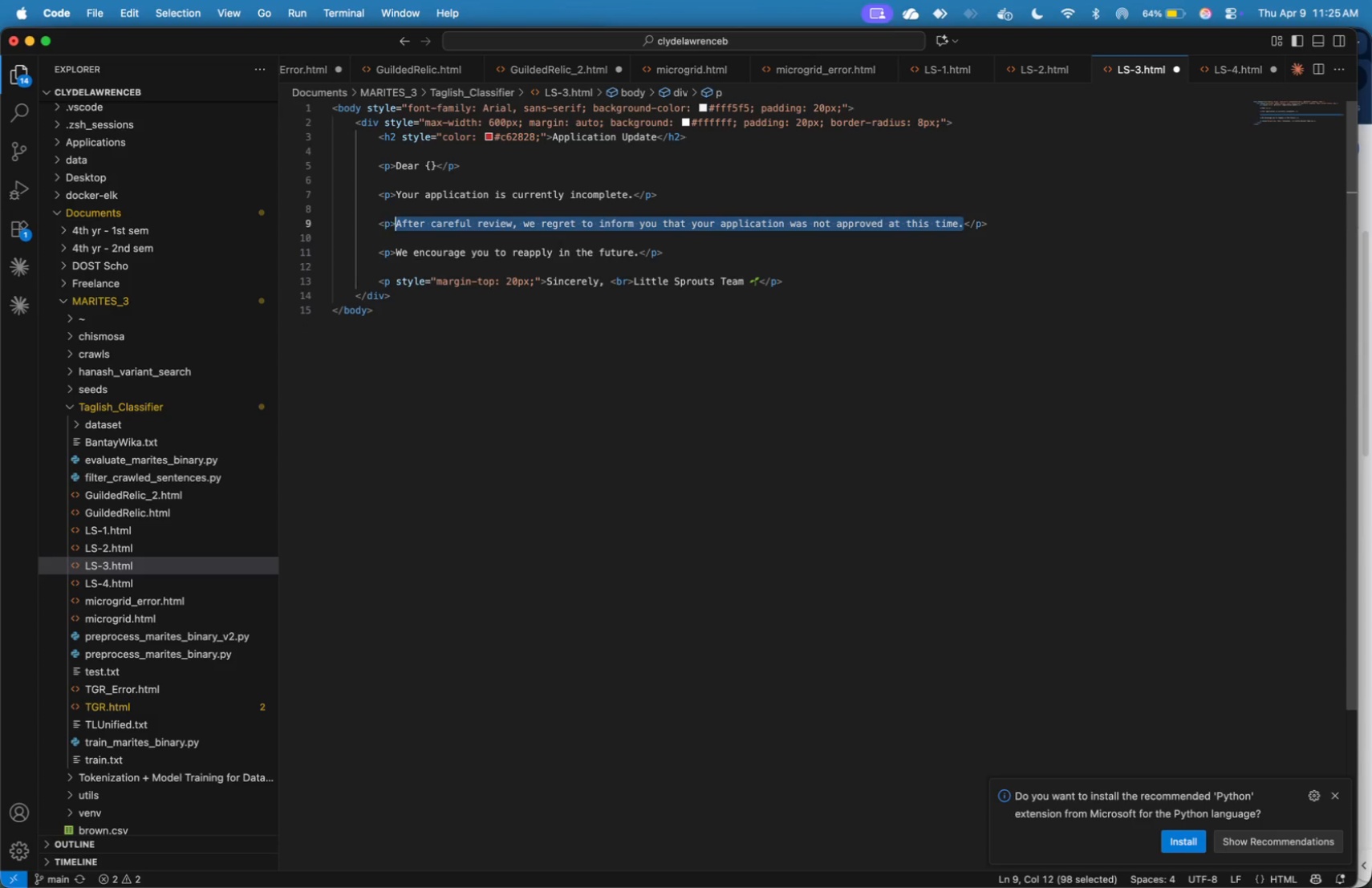 
key(Shift+ArrowRight)
 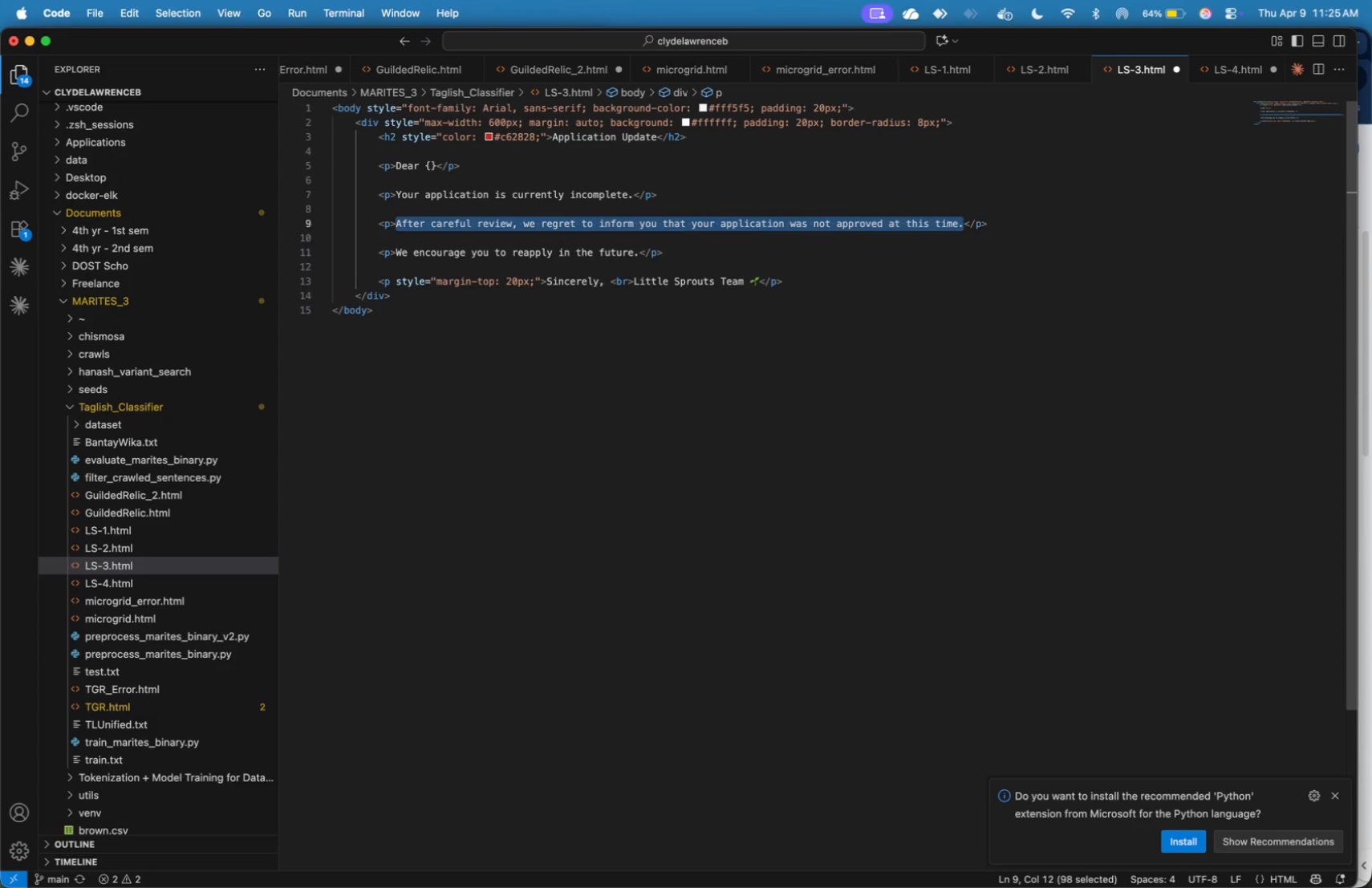 
type(Pleade )
key(Backspace)
key(Backspace)
key(Backspace)
type(se ensure that \\)
key(Backspace)
key(Backspace)
key(Backspace)
key(Backspace)
key(Backspace)
type(e following )
 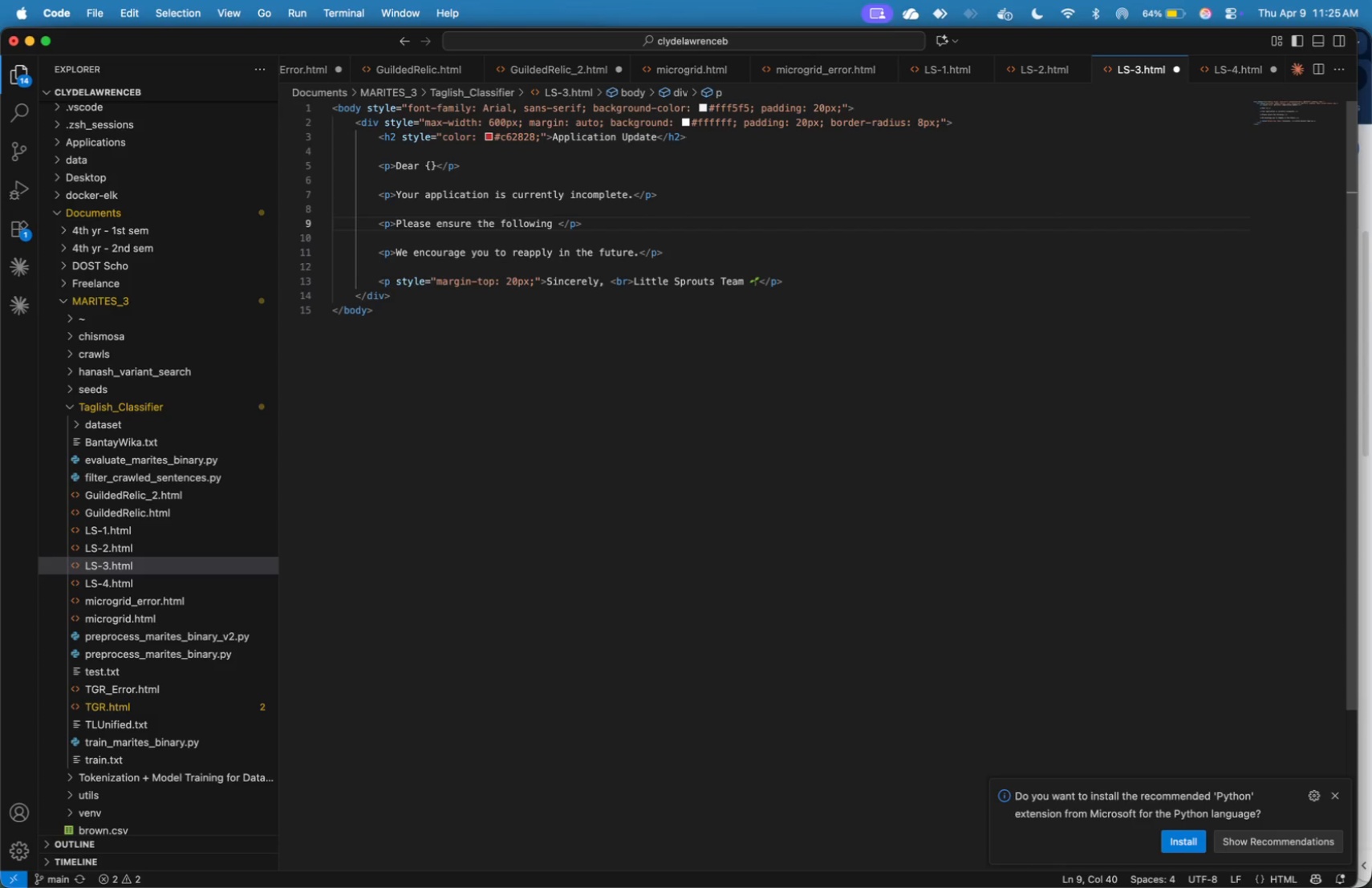 
type(documents are submitted: )
 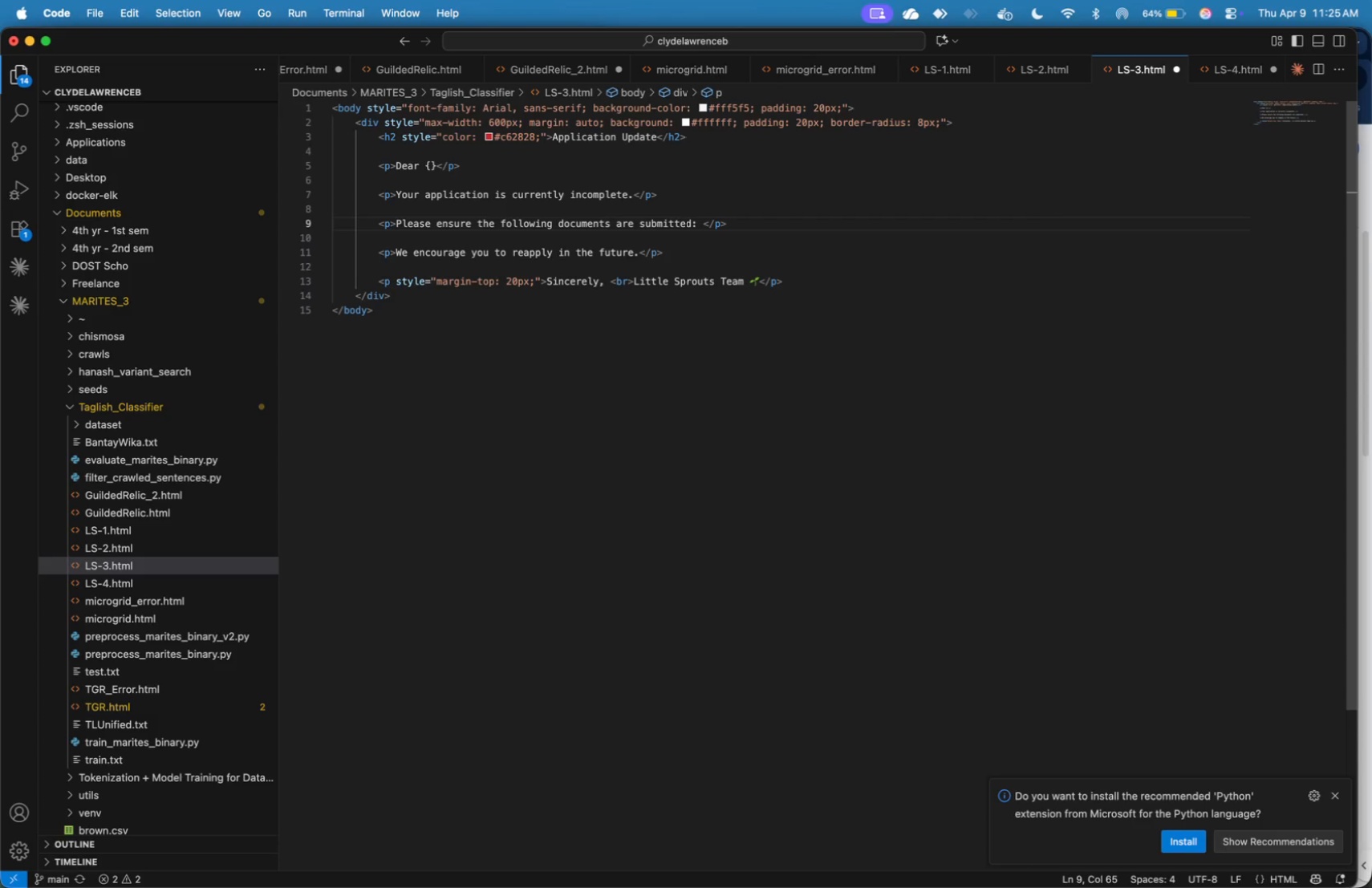 
key(ArrowRight)
 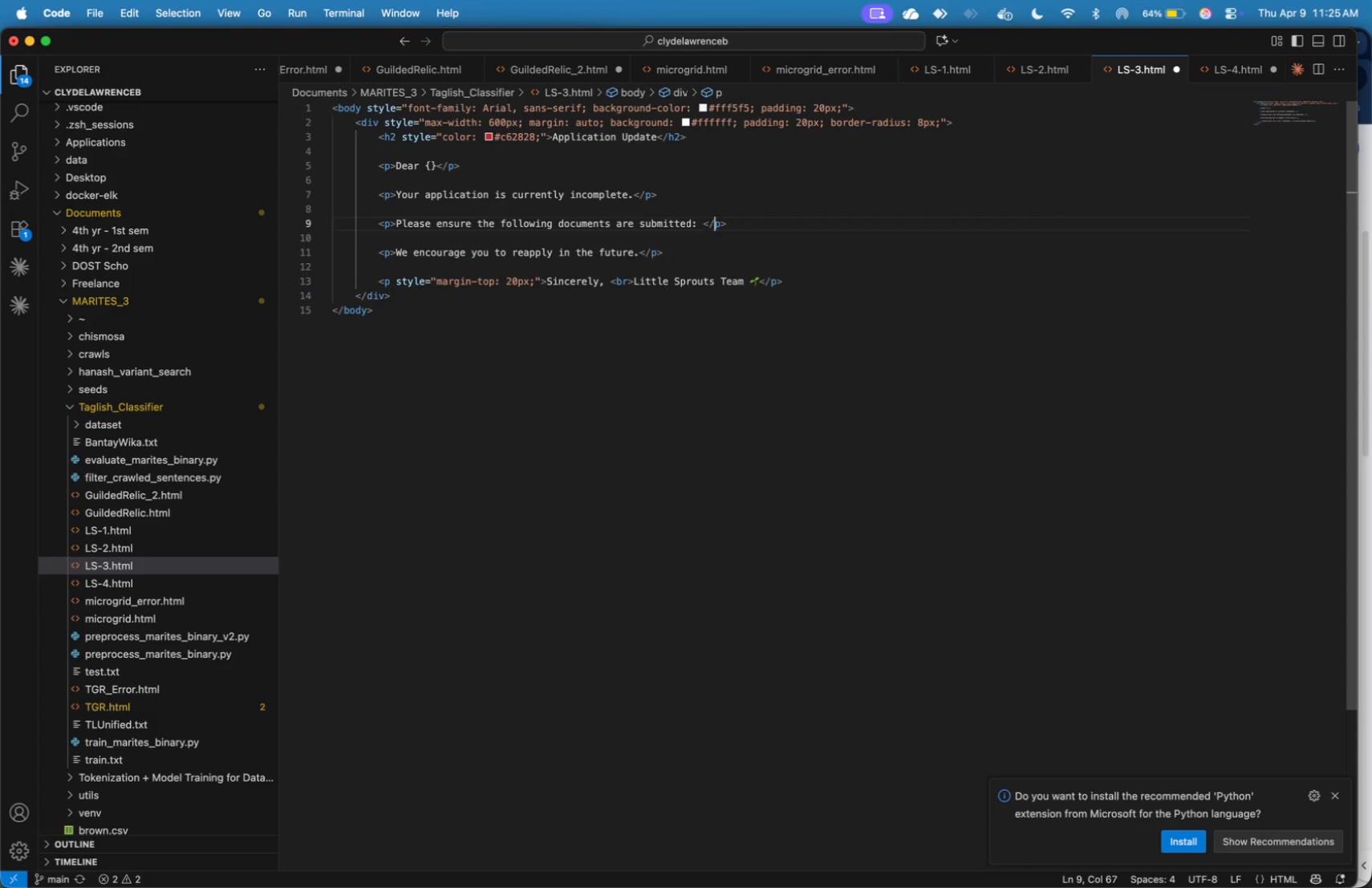 
key(ArrowRight)
 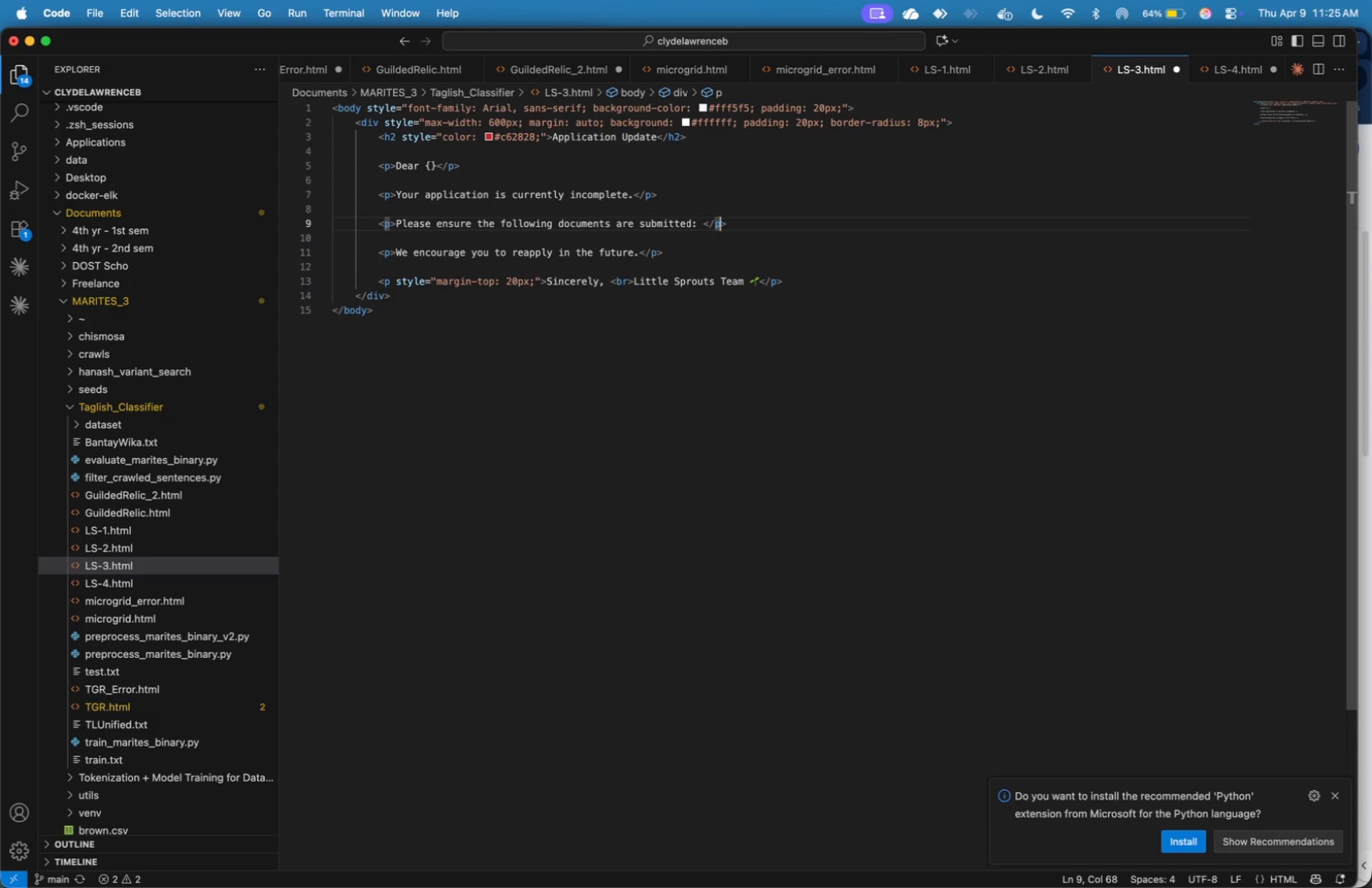 
key(ArrowRight)
 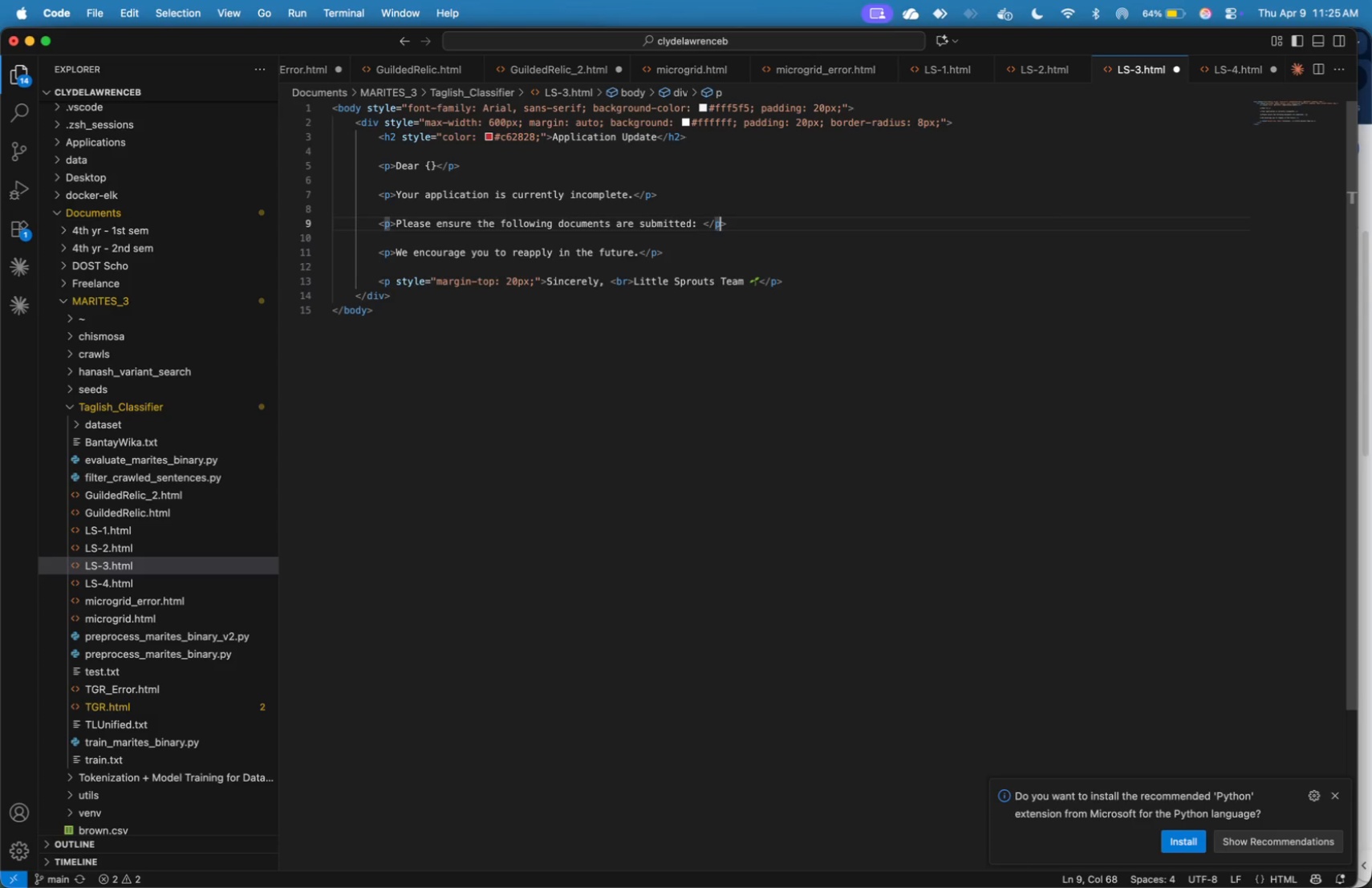 
key(ArrowRight)
 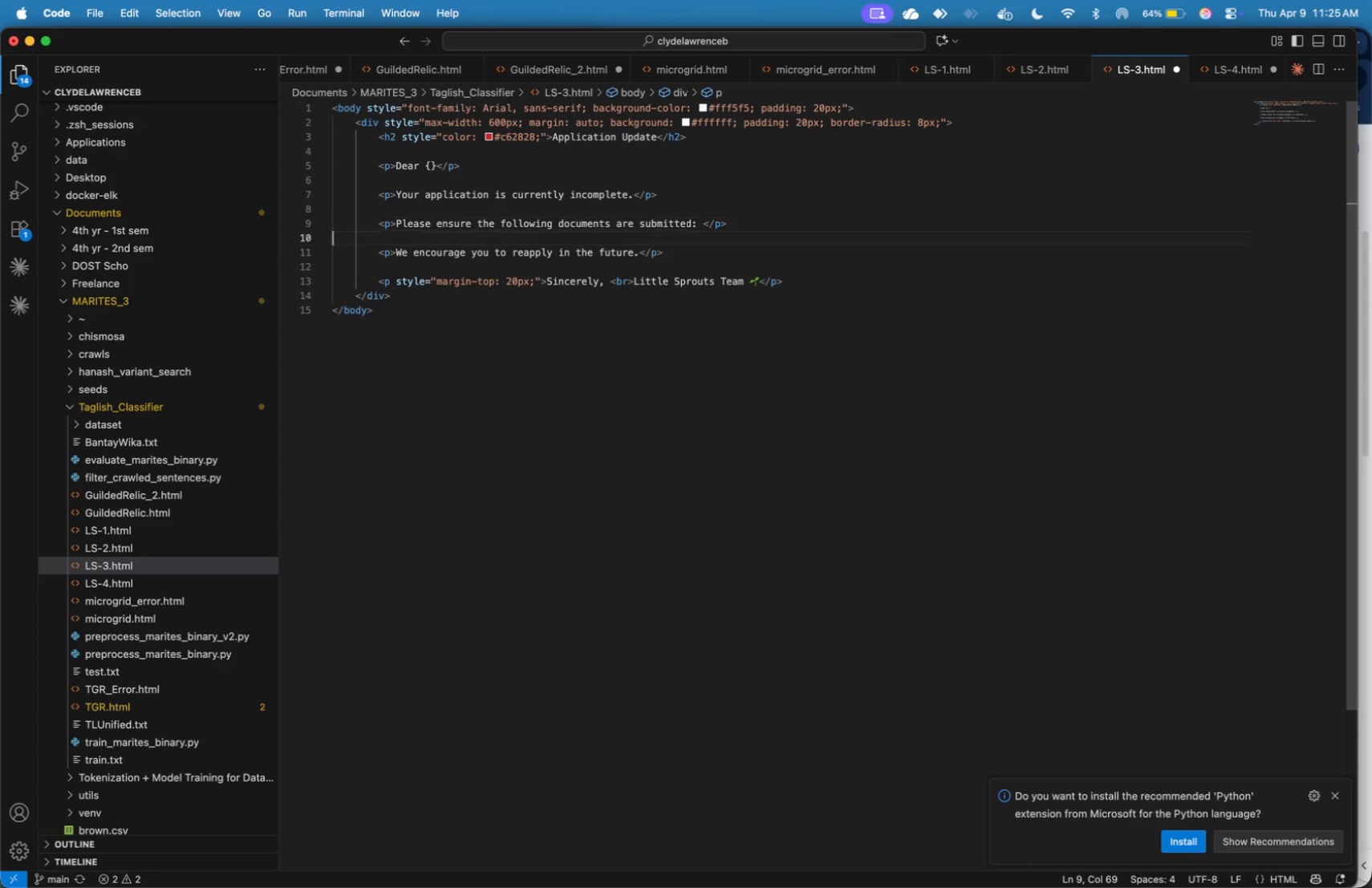 
key(ArrowRight)
 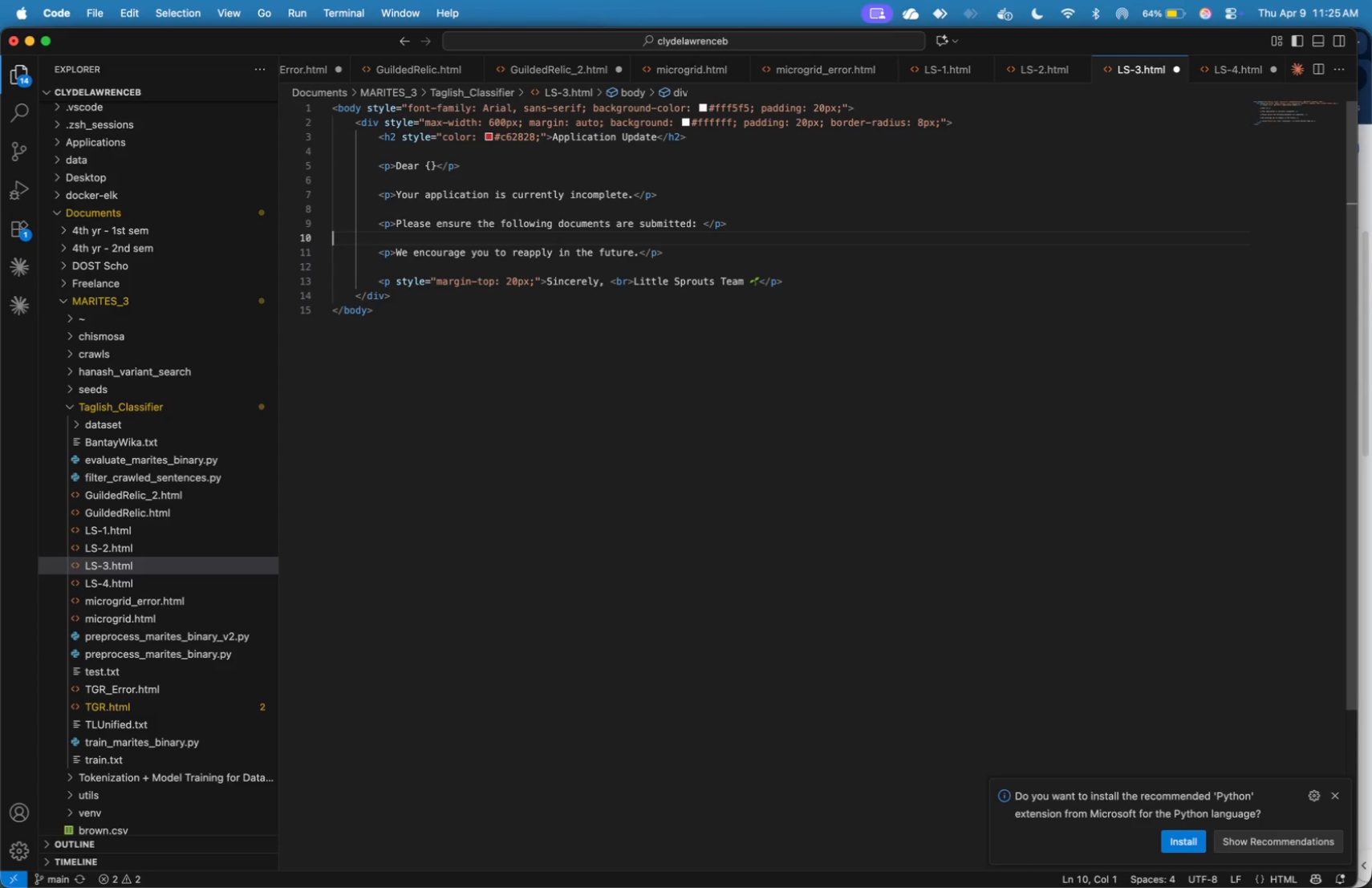 
key(Meta+Tab)
 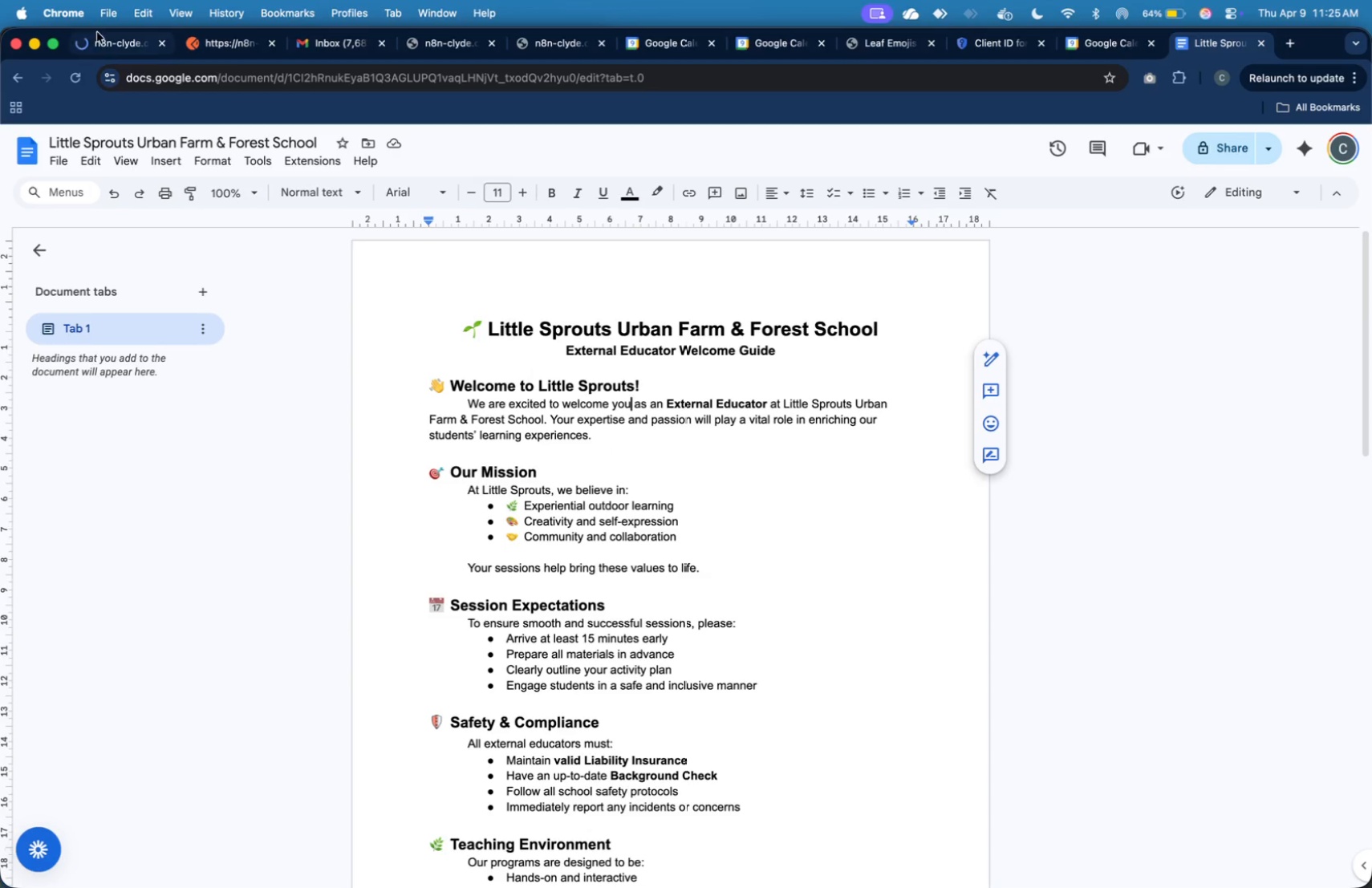 
left_click([119, 47])
 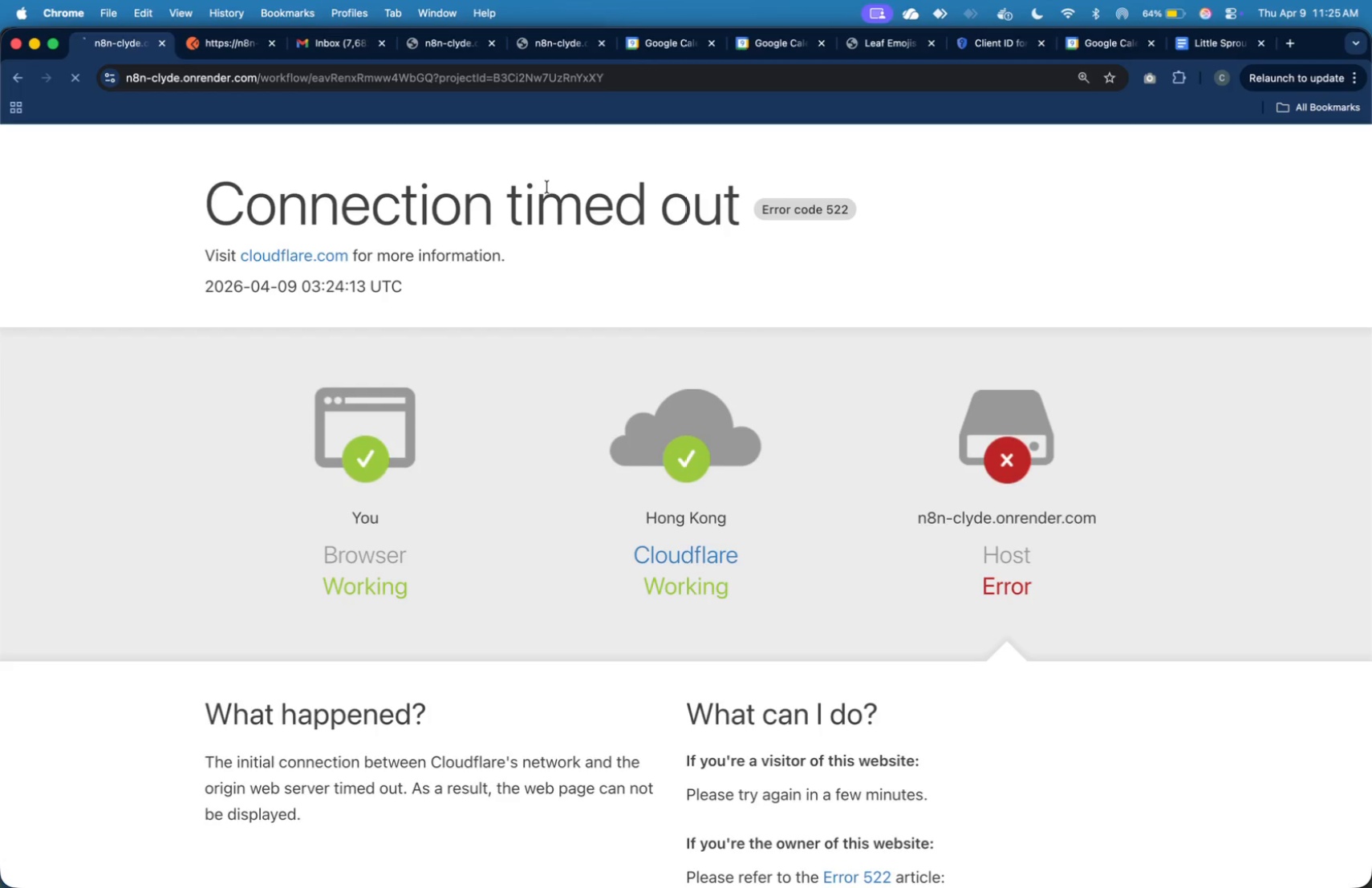 
key(Meta+Tab)
 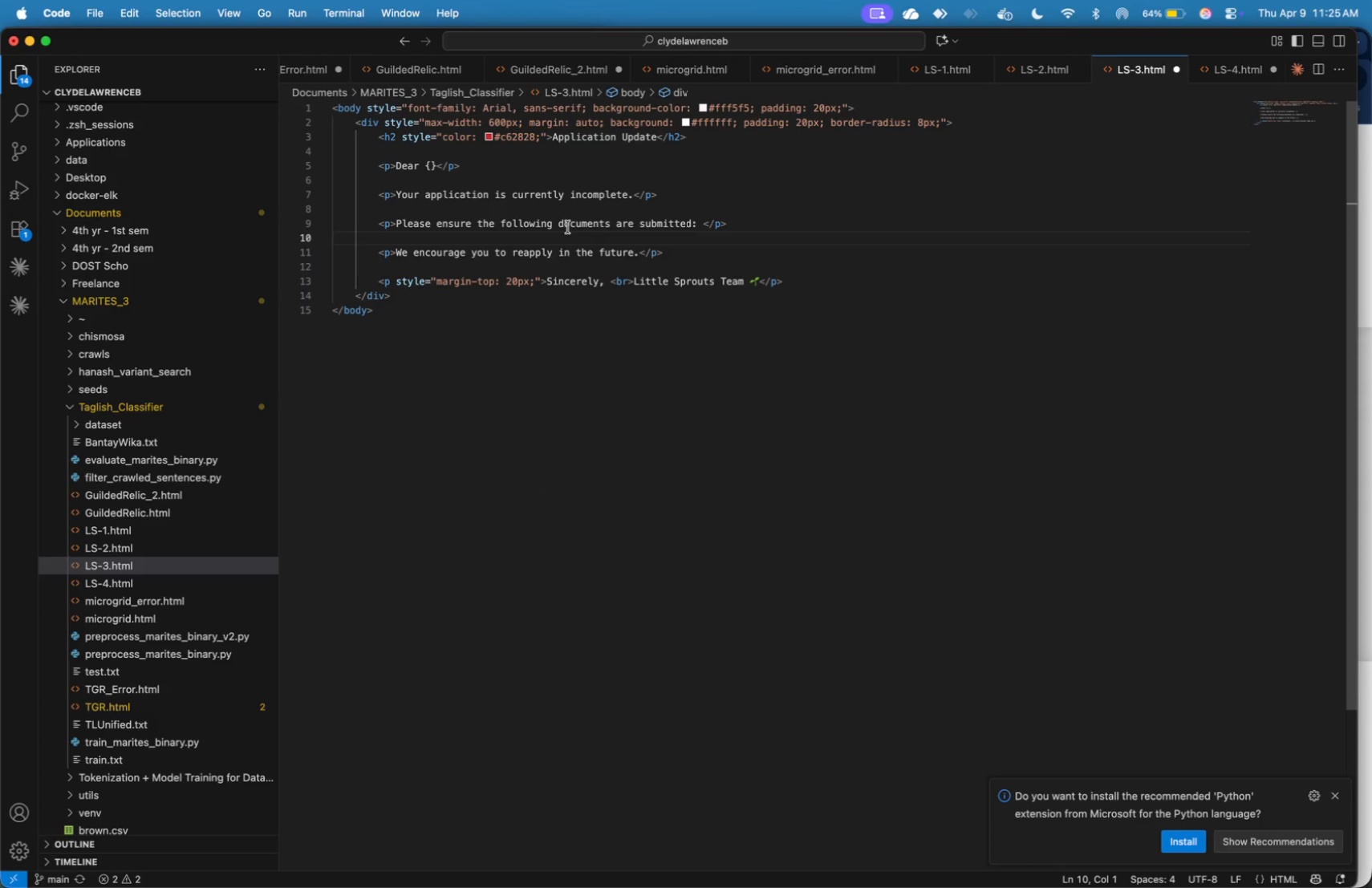 
key(ArrowLeft)
 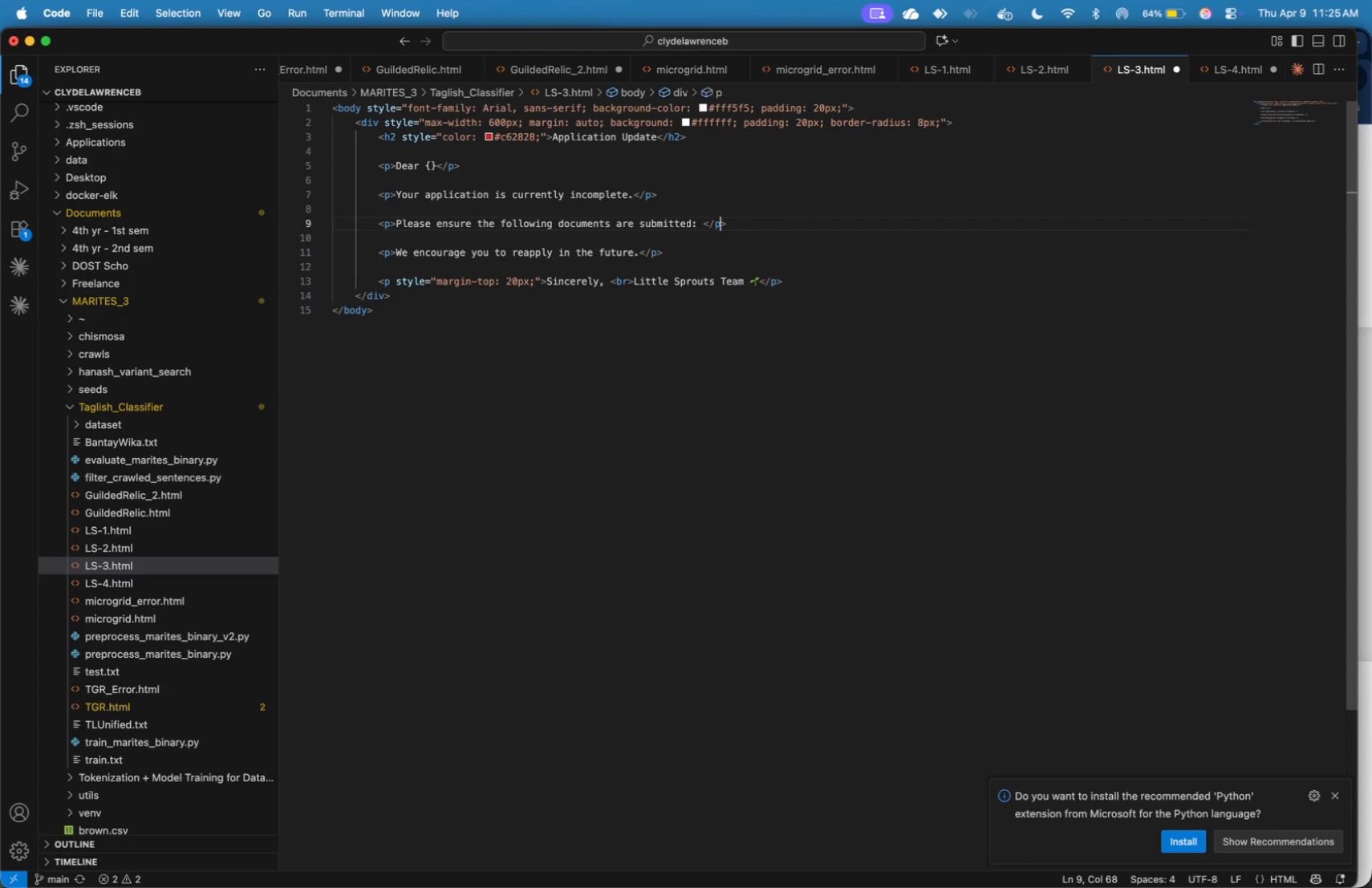 
key(ArrowLeft)
 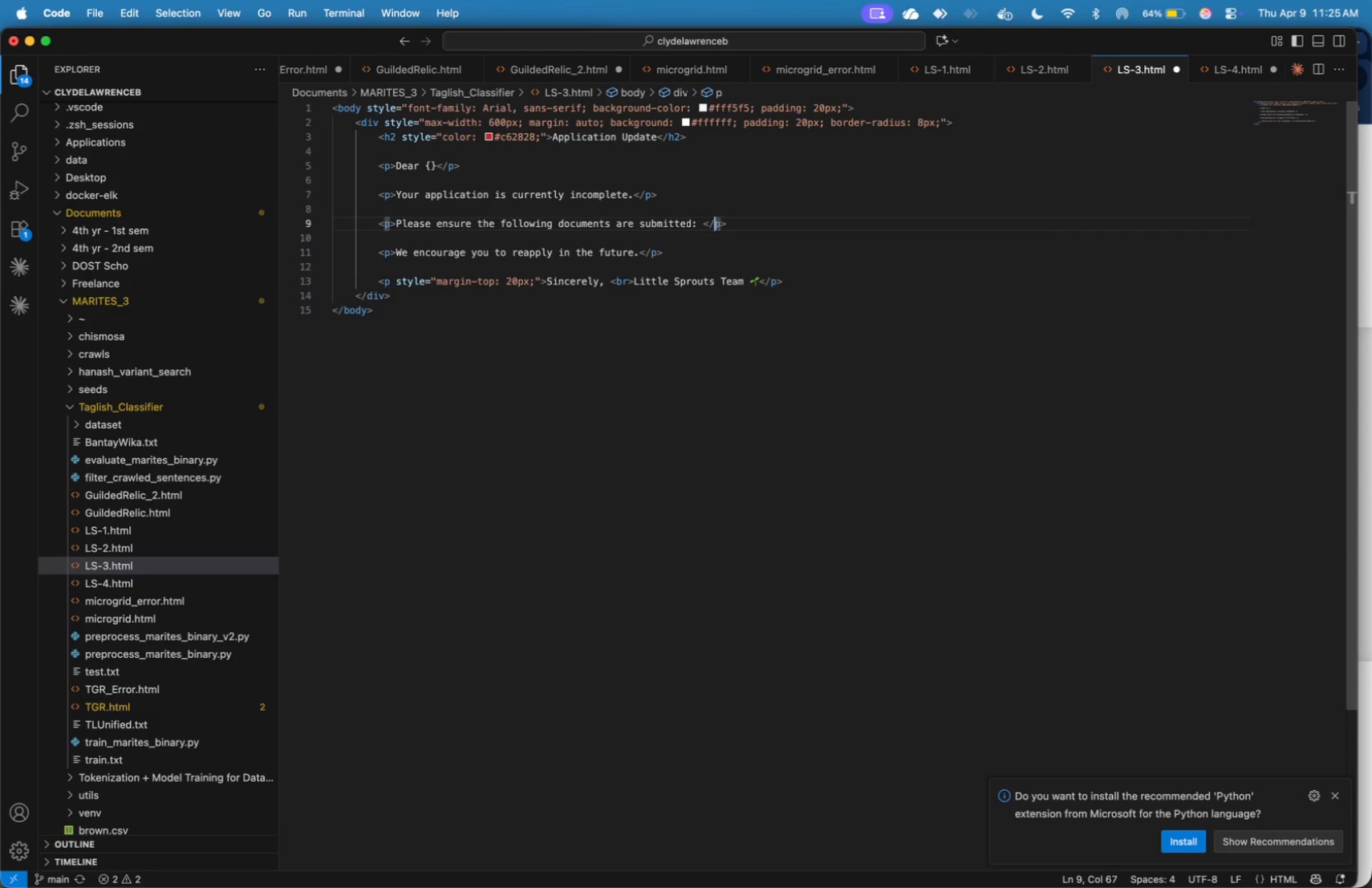 
key(ArrowLeft)
 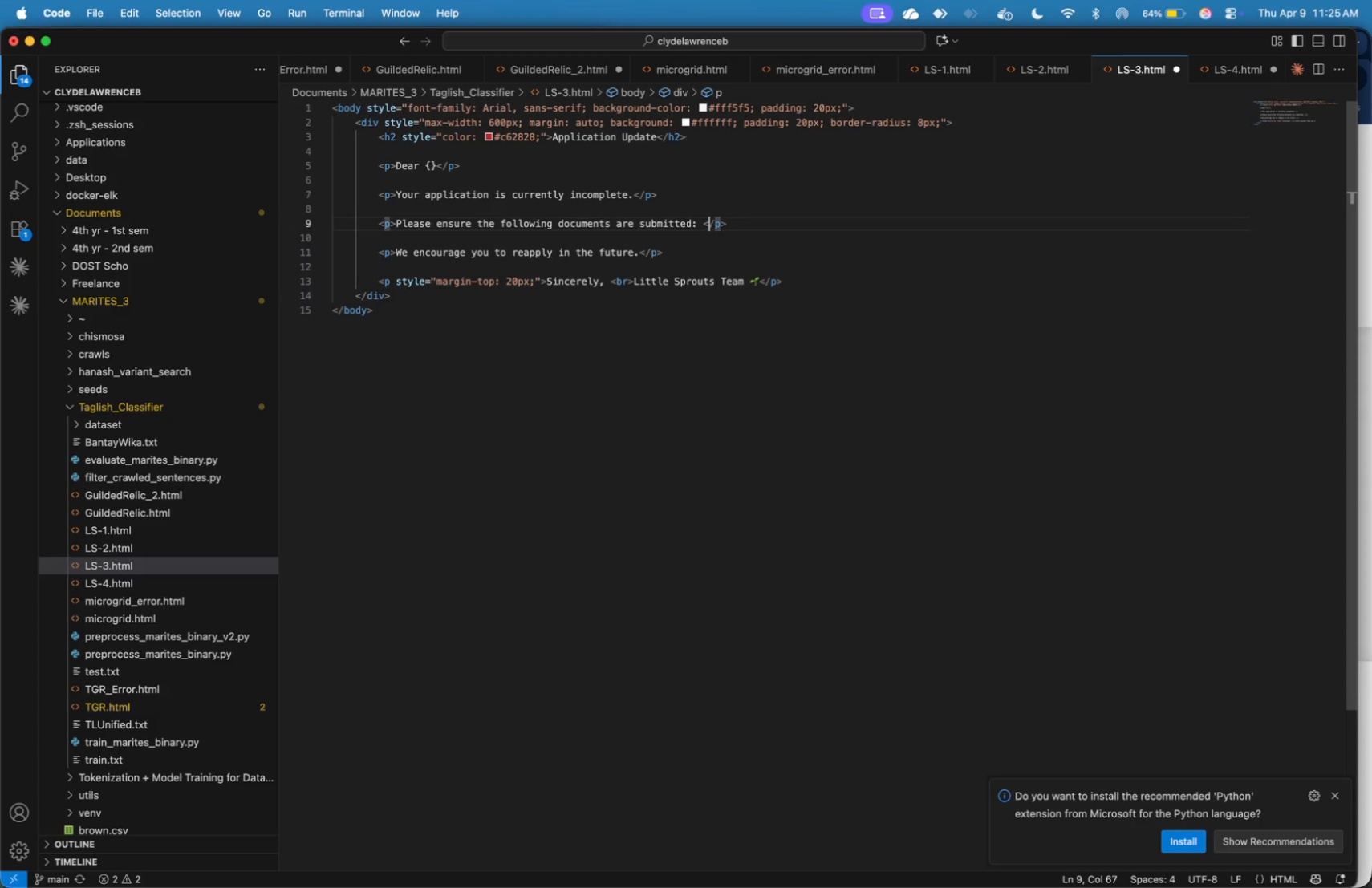 
key(ArrowLeft)
 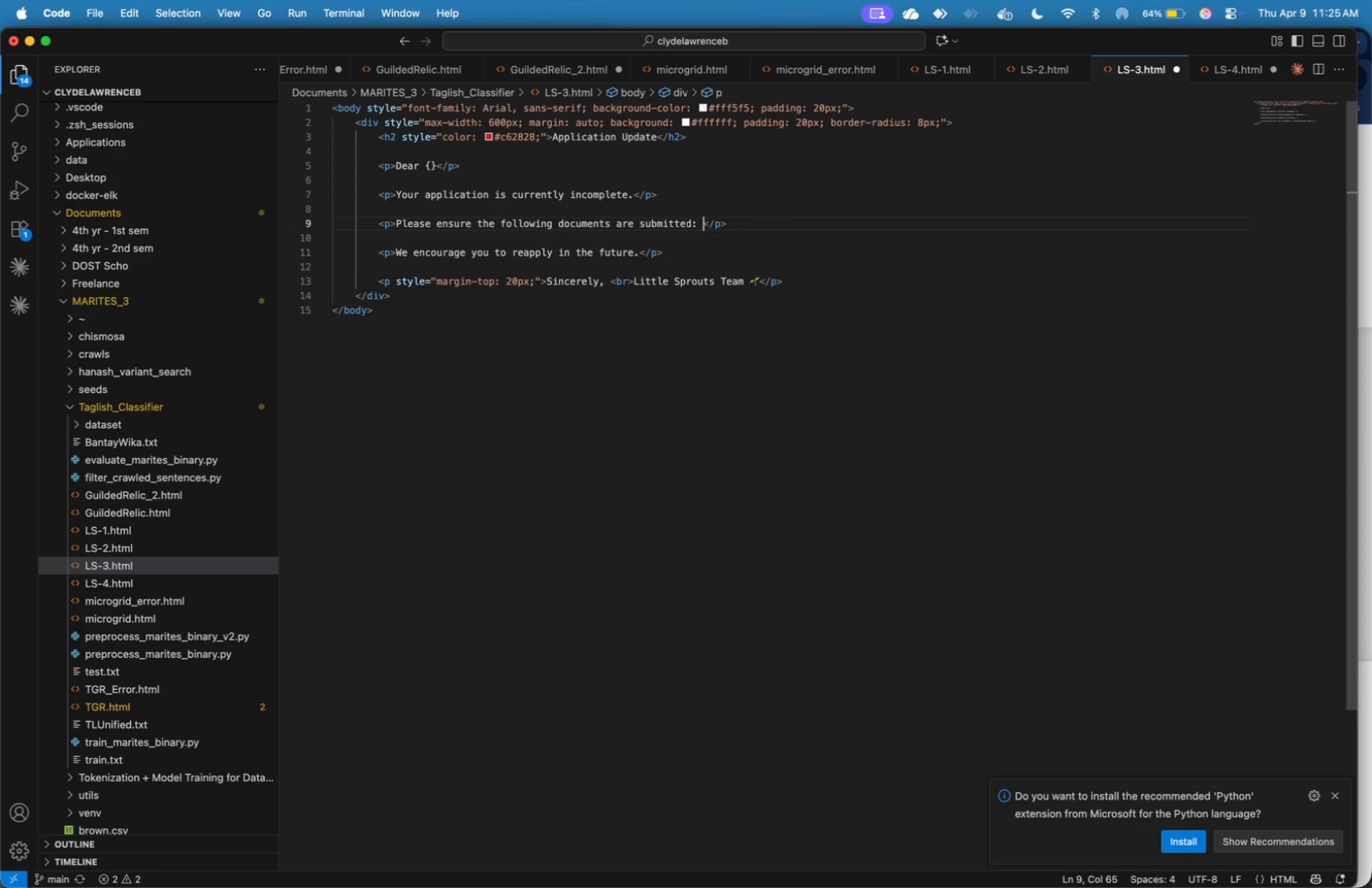 
key(ArrowLeft)
 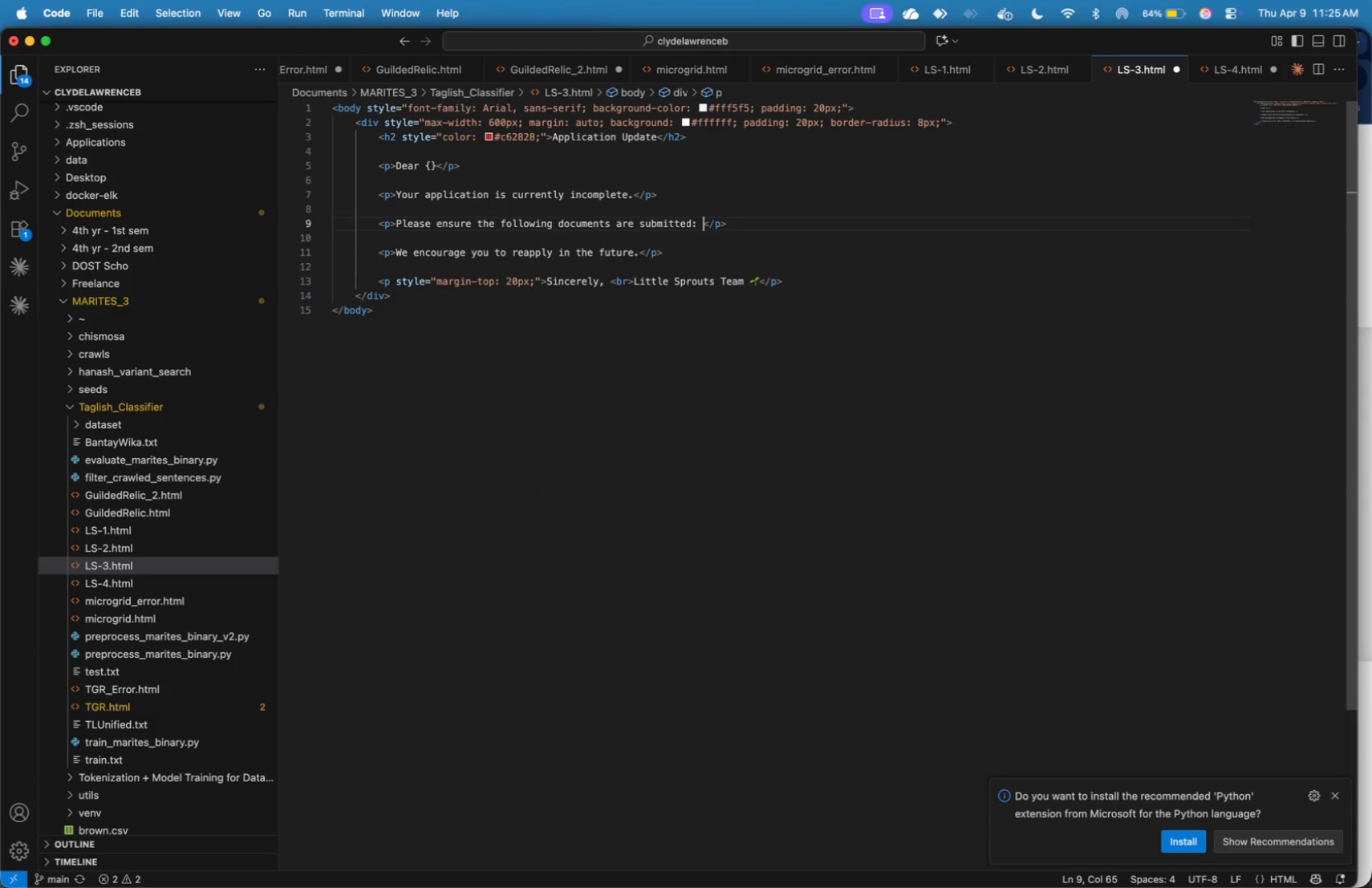 
key(Backspace)
 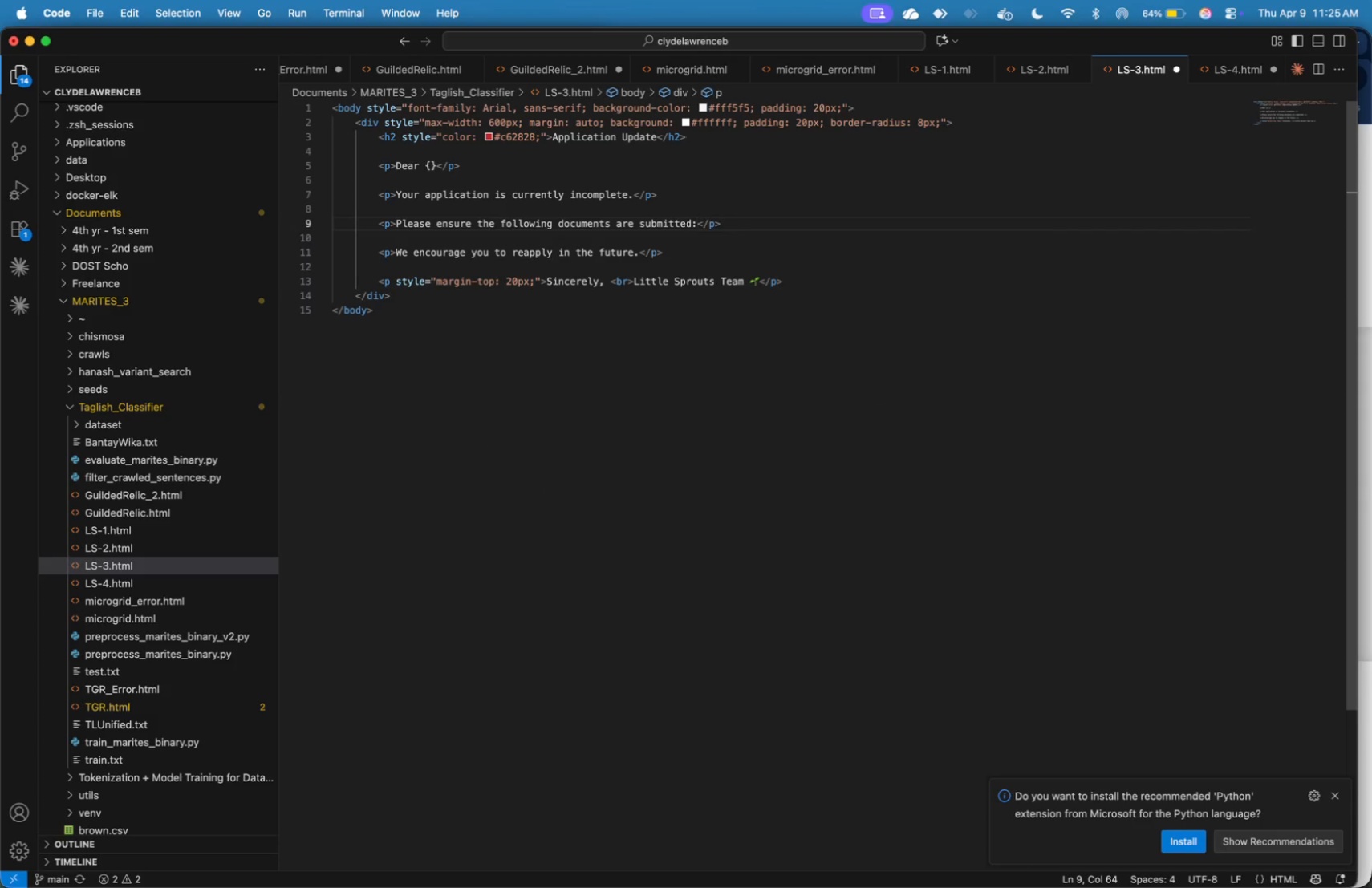 
key(ArrowDown)
 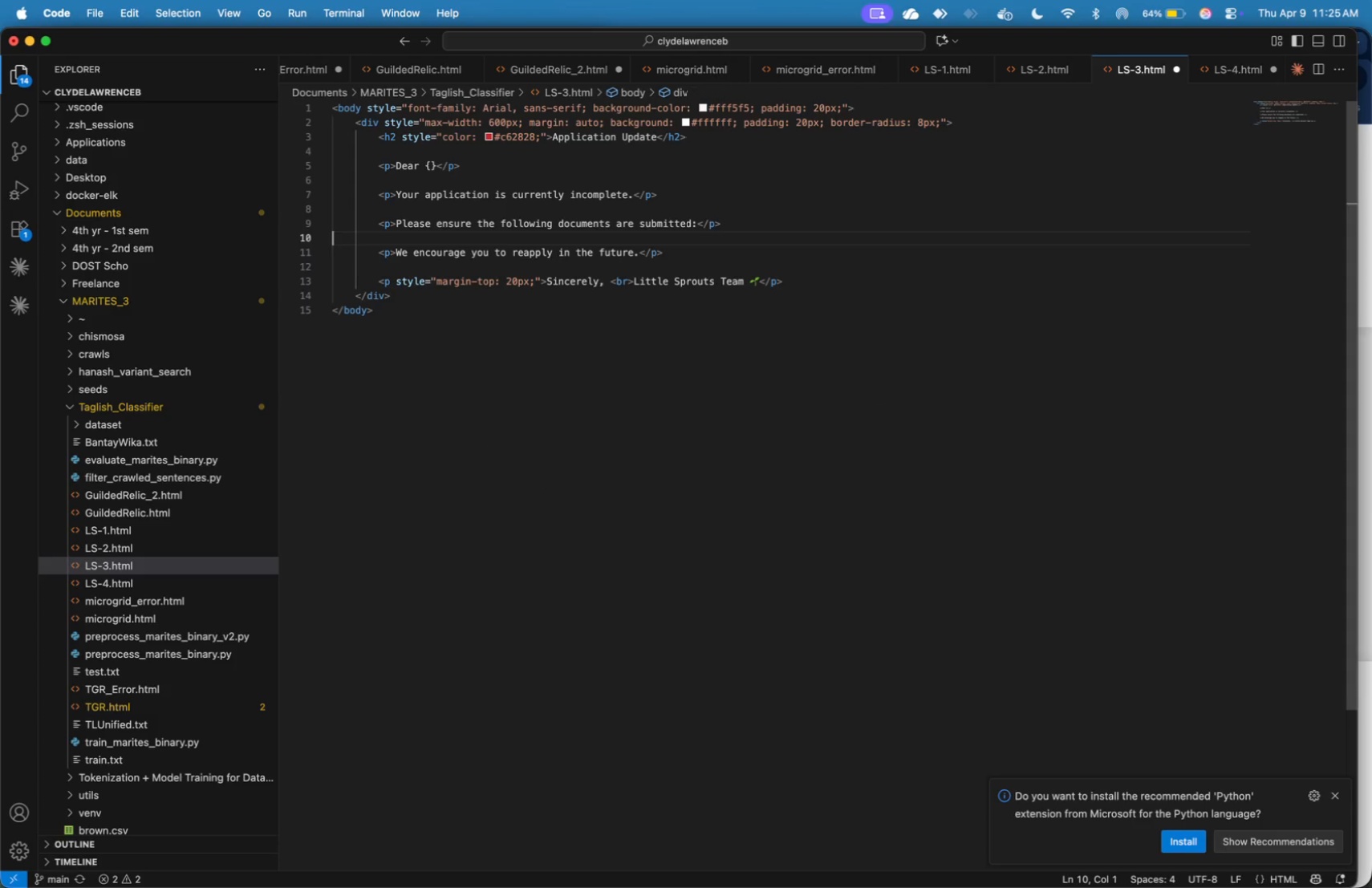 
key(ArrowDown)
 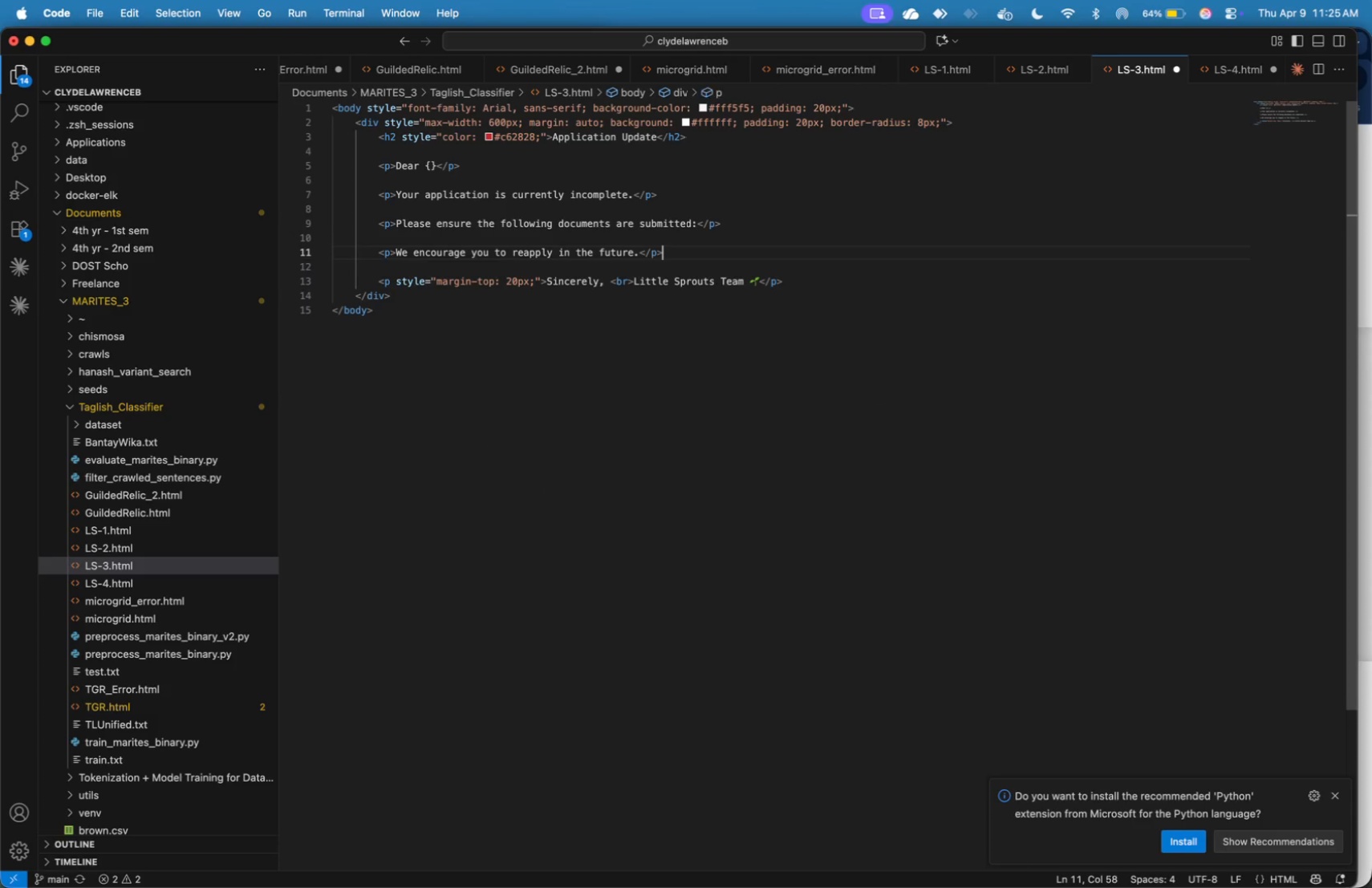 
key(ArrowLeft)
 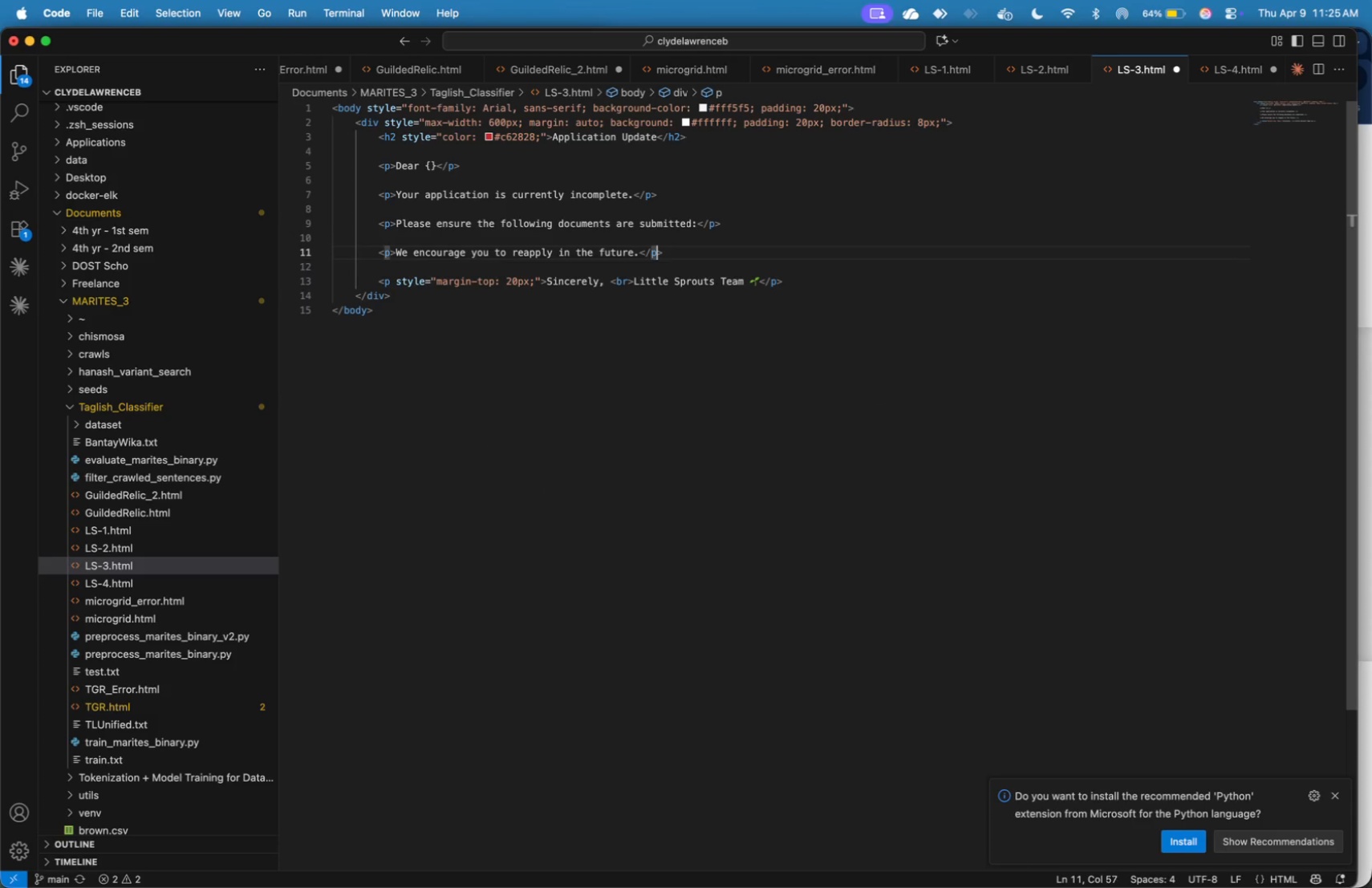 
key(ArrowLeft)
 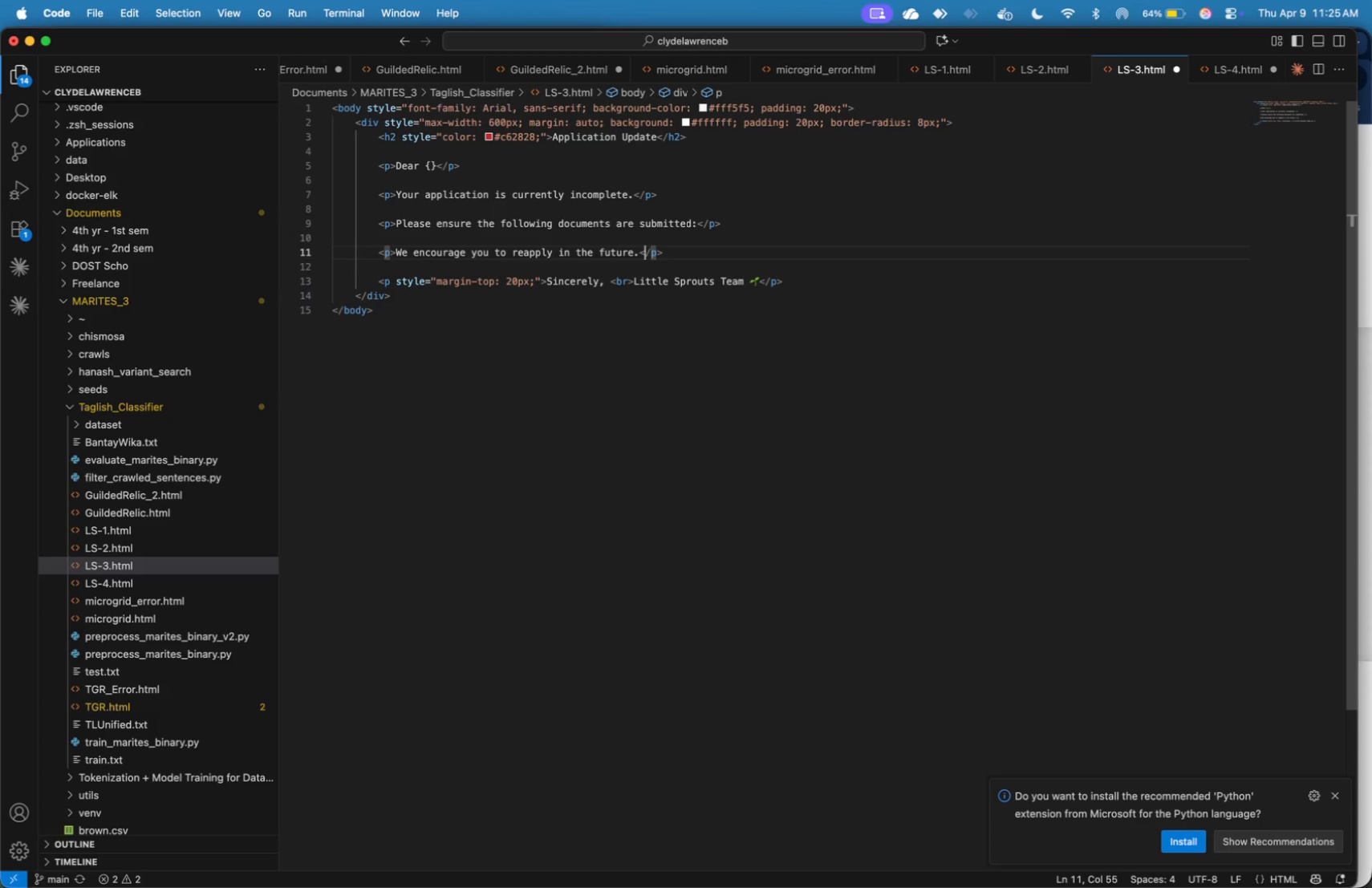 
key(ArrowLeft)
 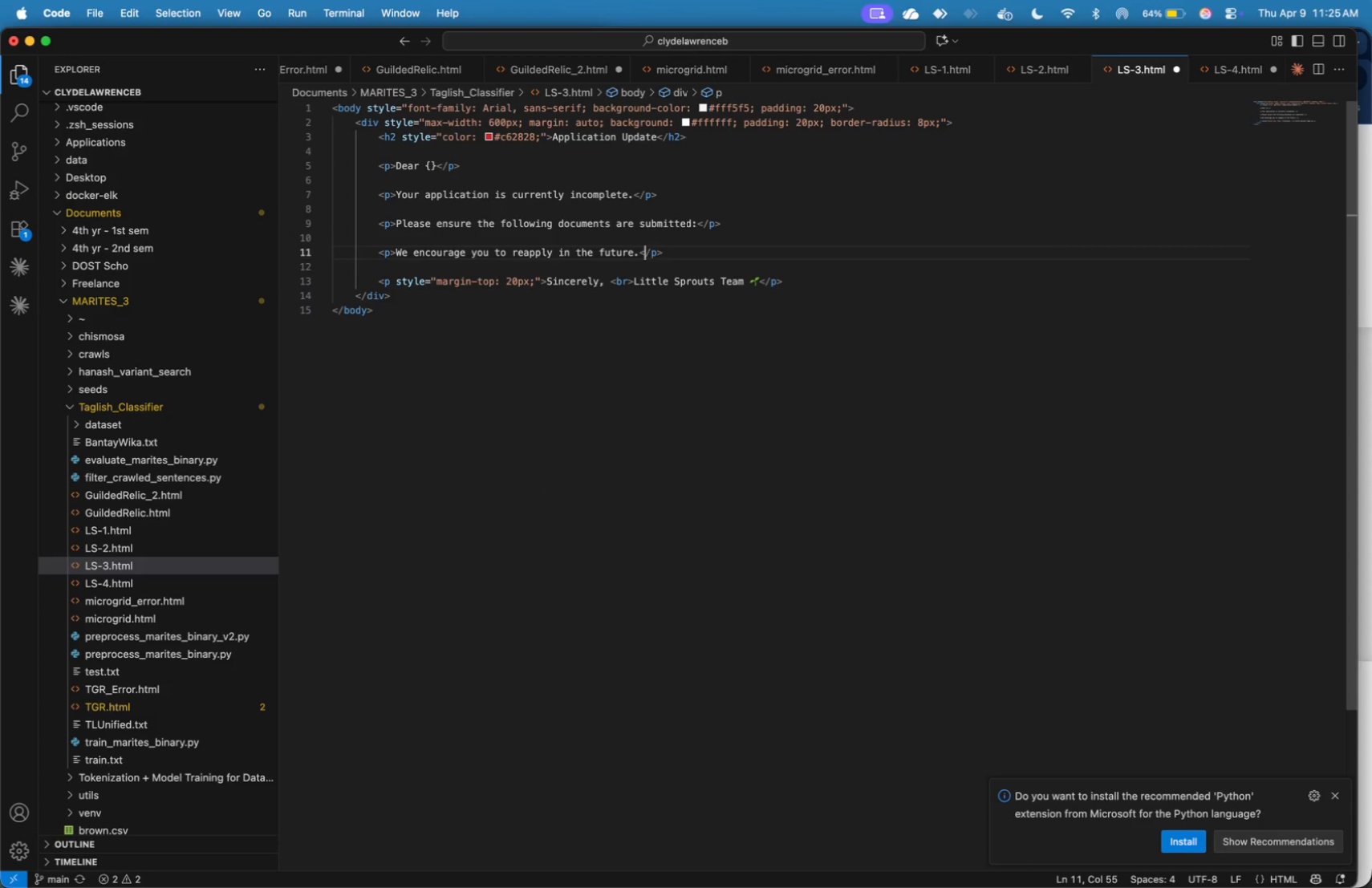 
key(ArrowLeft)
 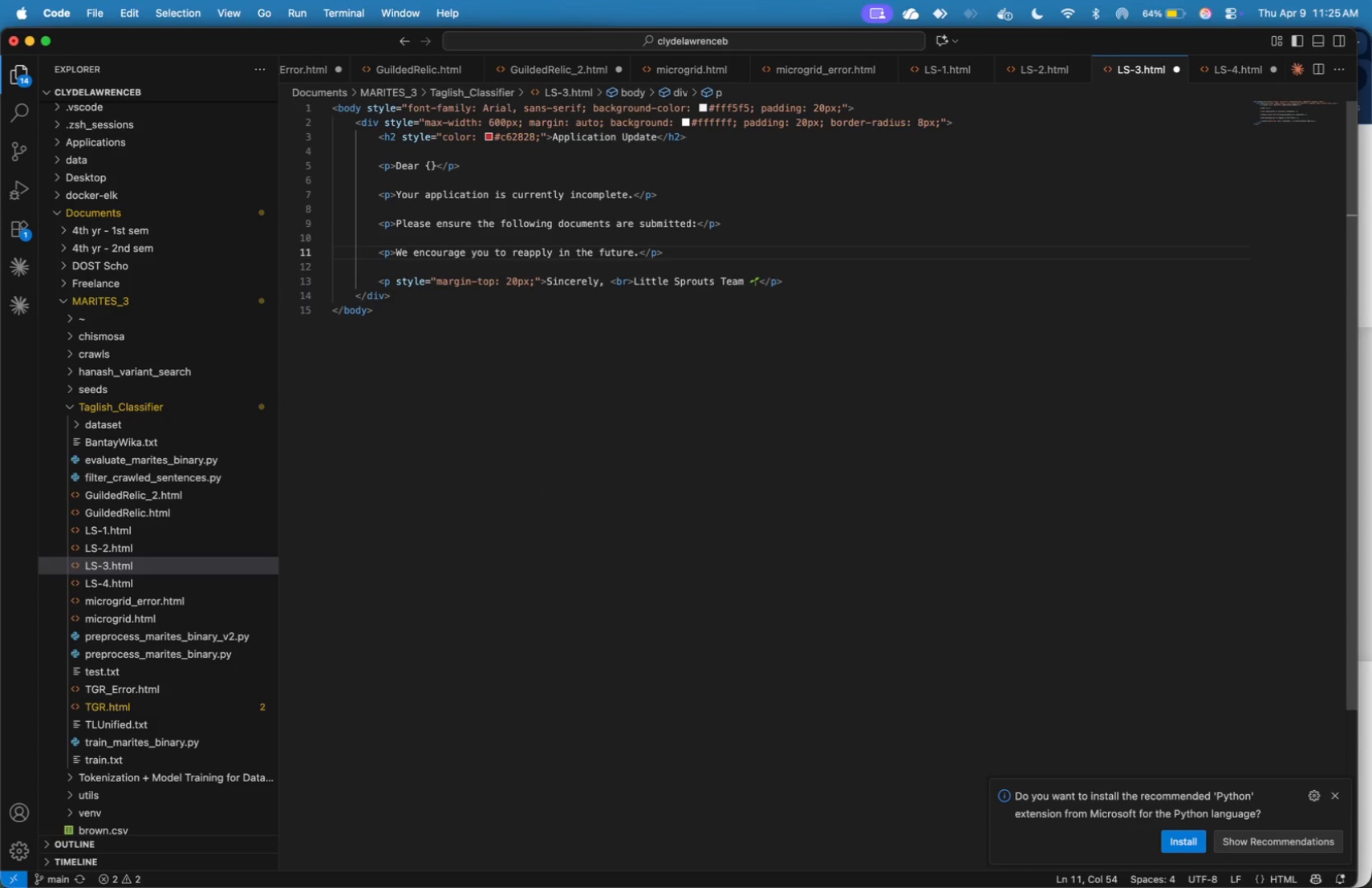 
key(Backspace)
 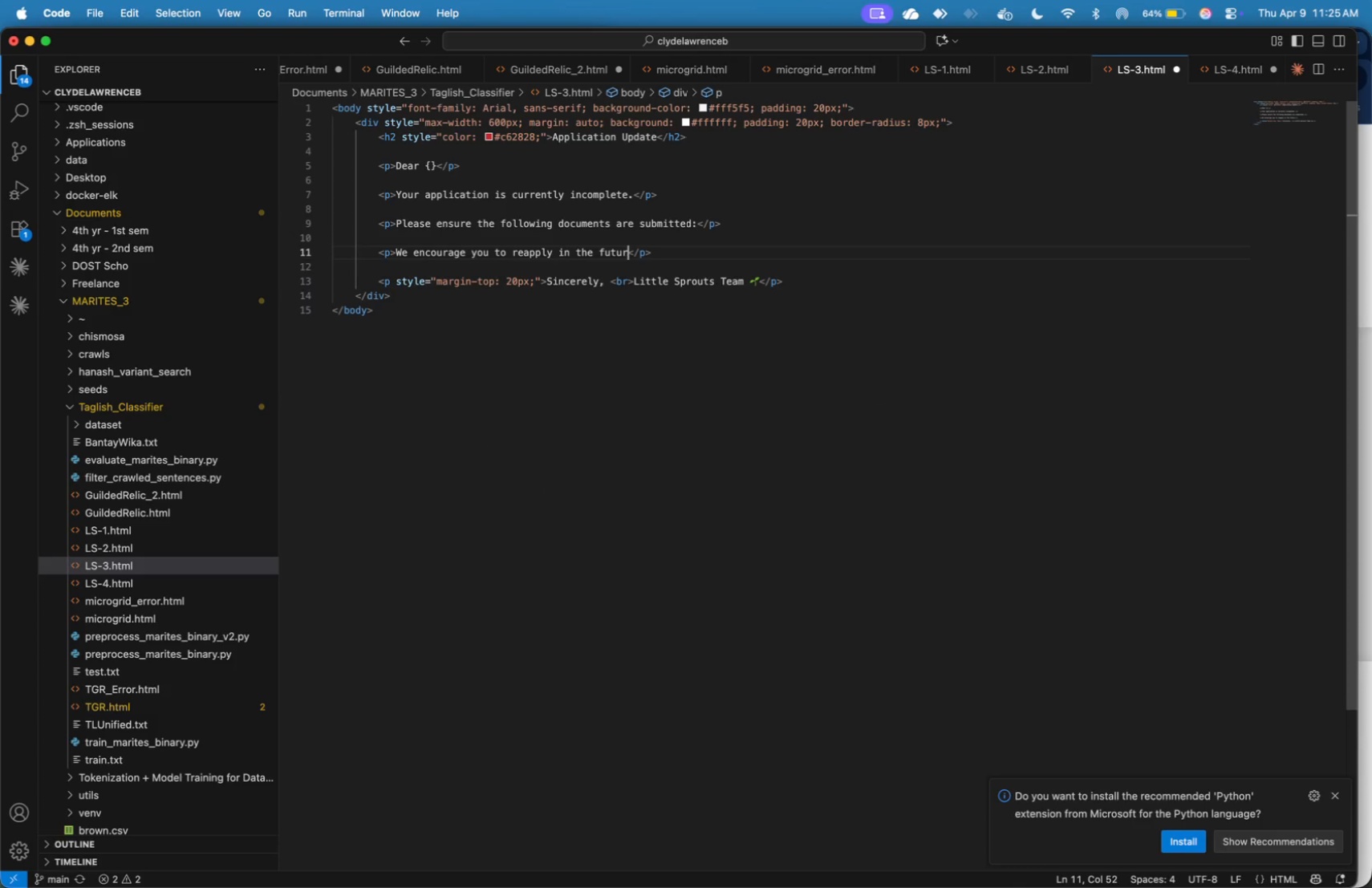 
key(Backspace)
 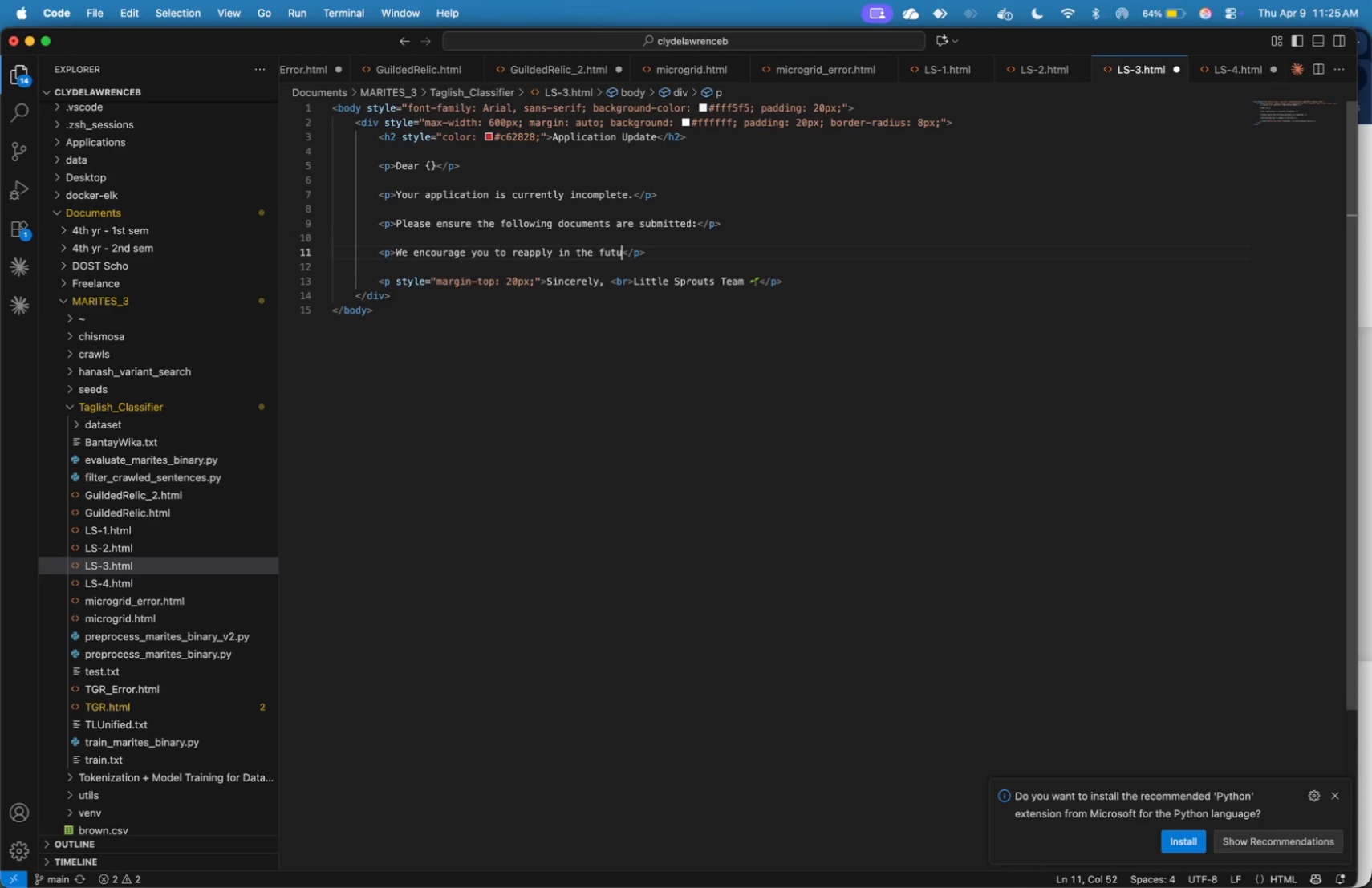 
key(Backspace)
 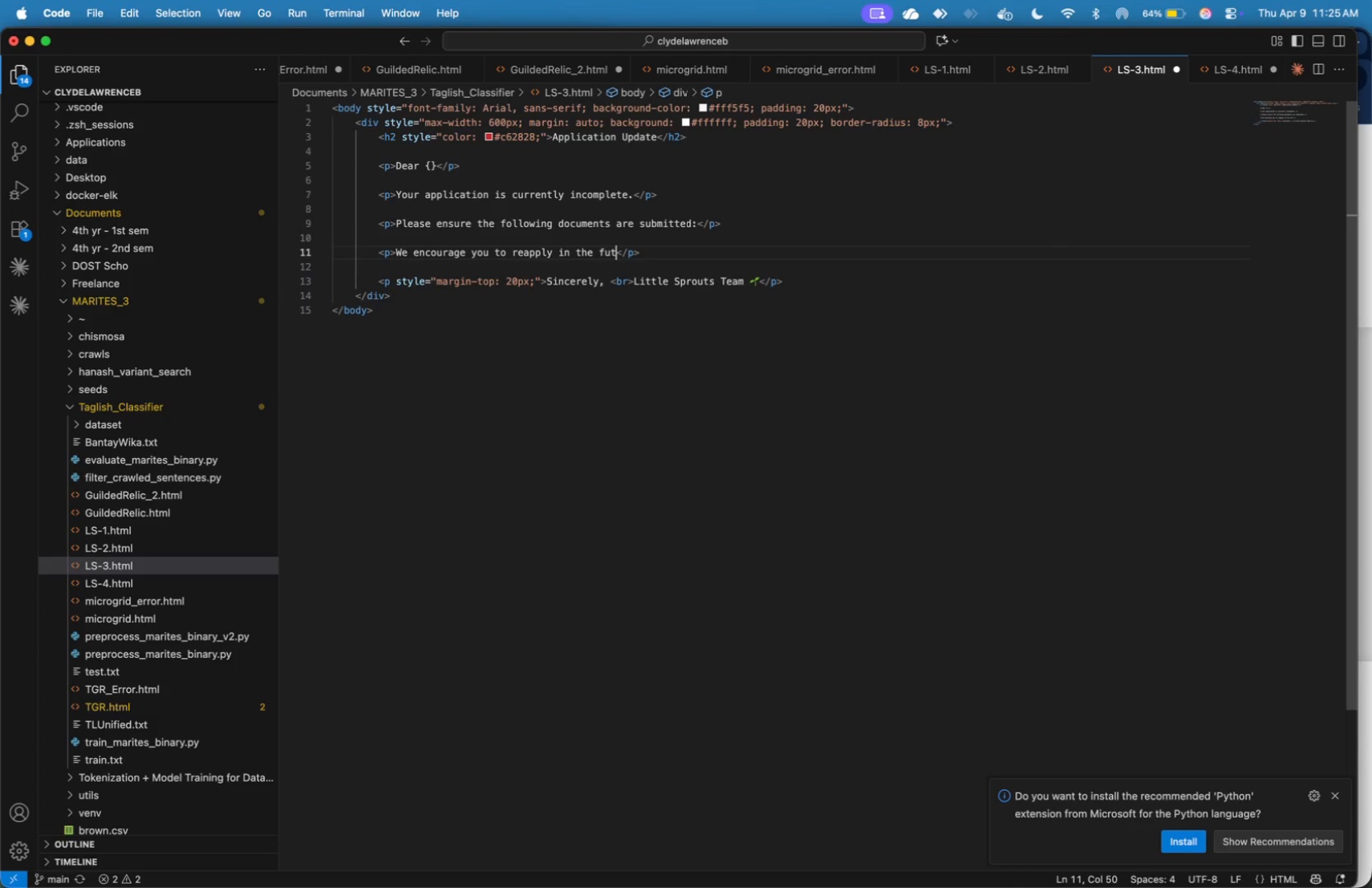 
key(Backspace)
 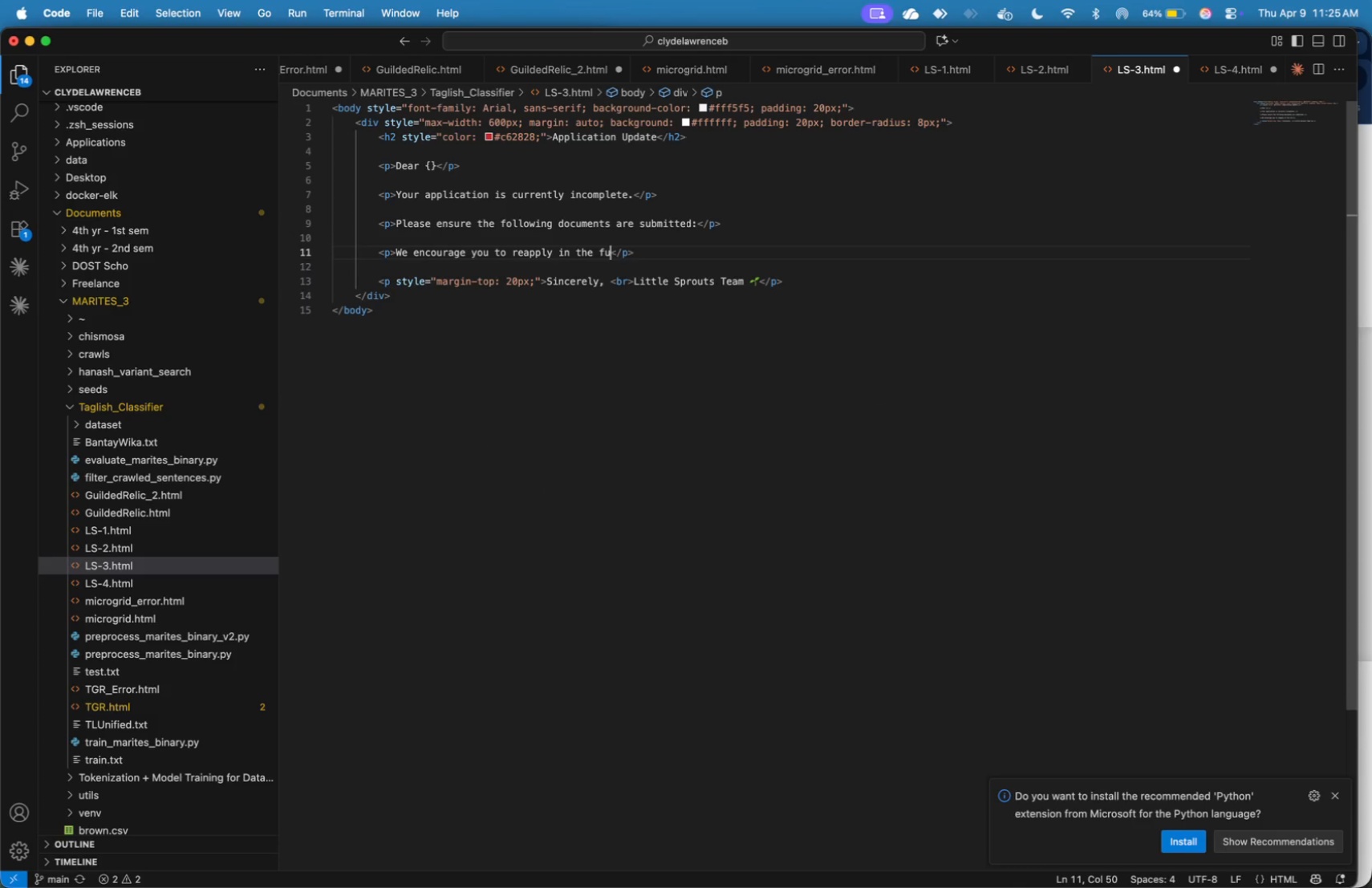 
key(Backspace)
 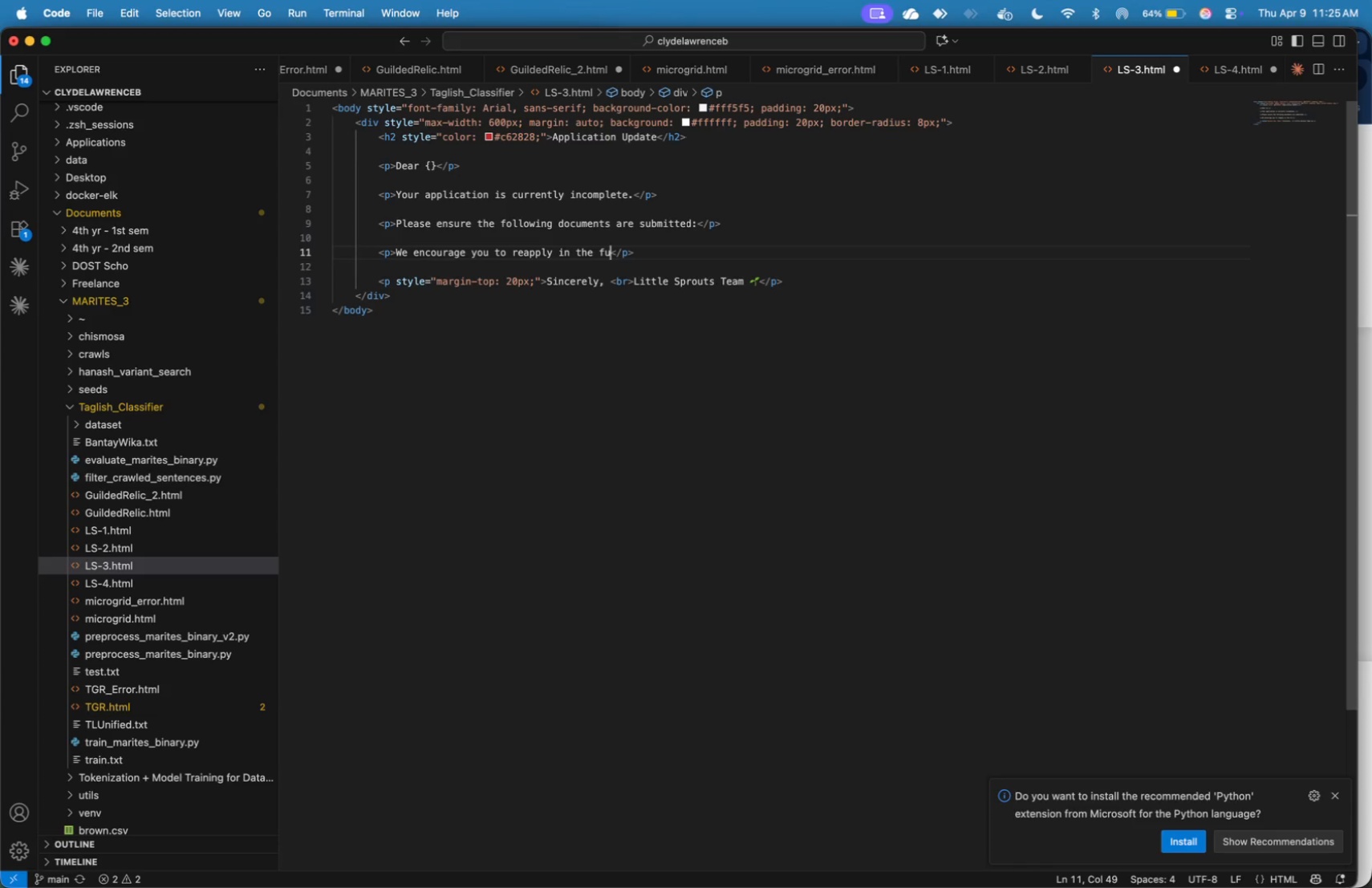 
key(ArrowRight)
 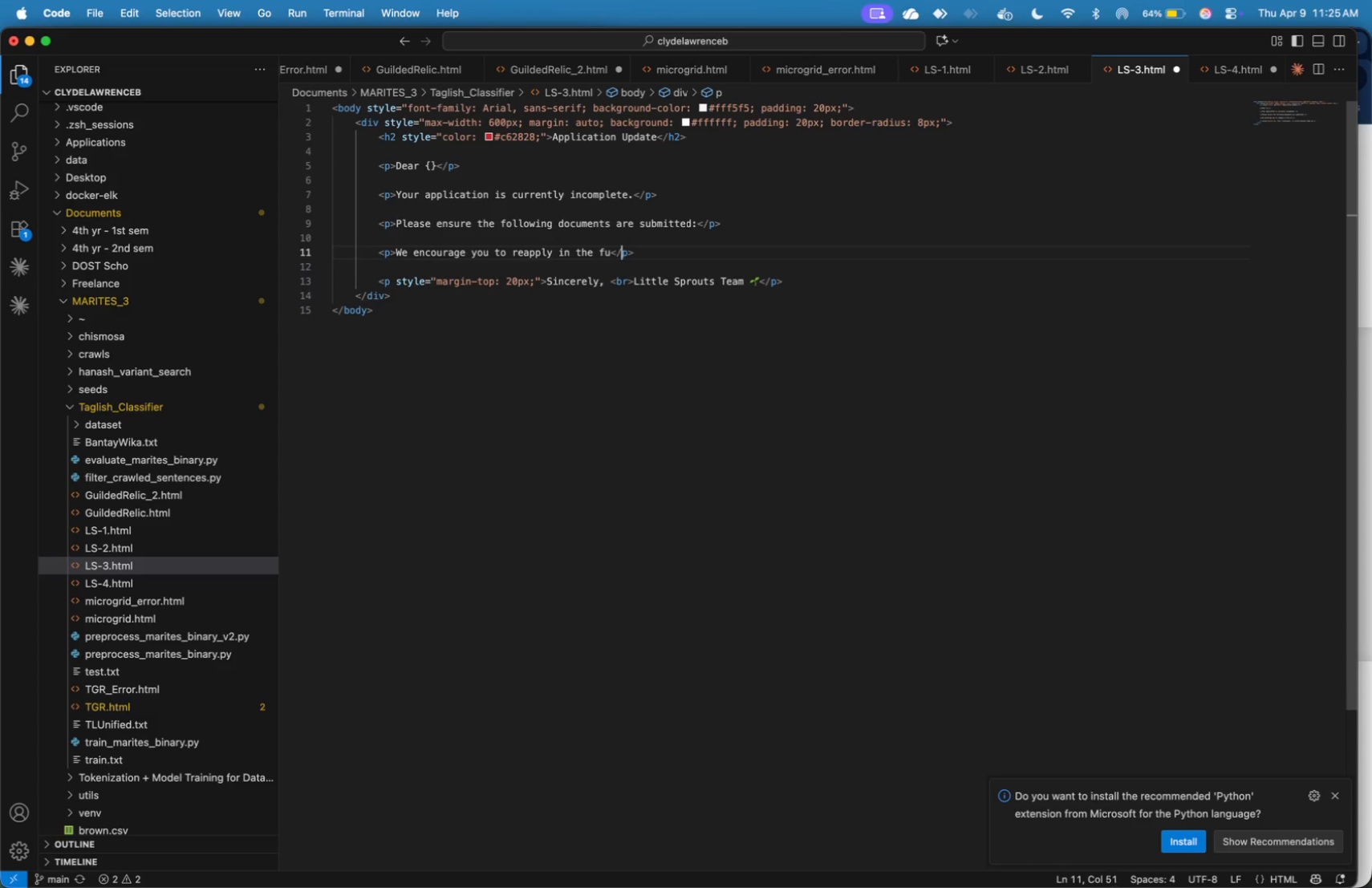 
key(ArrowRight)
 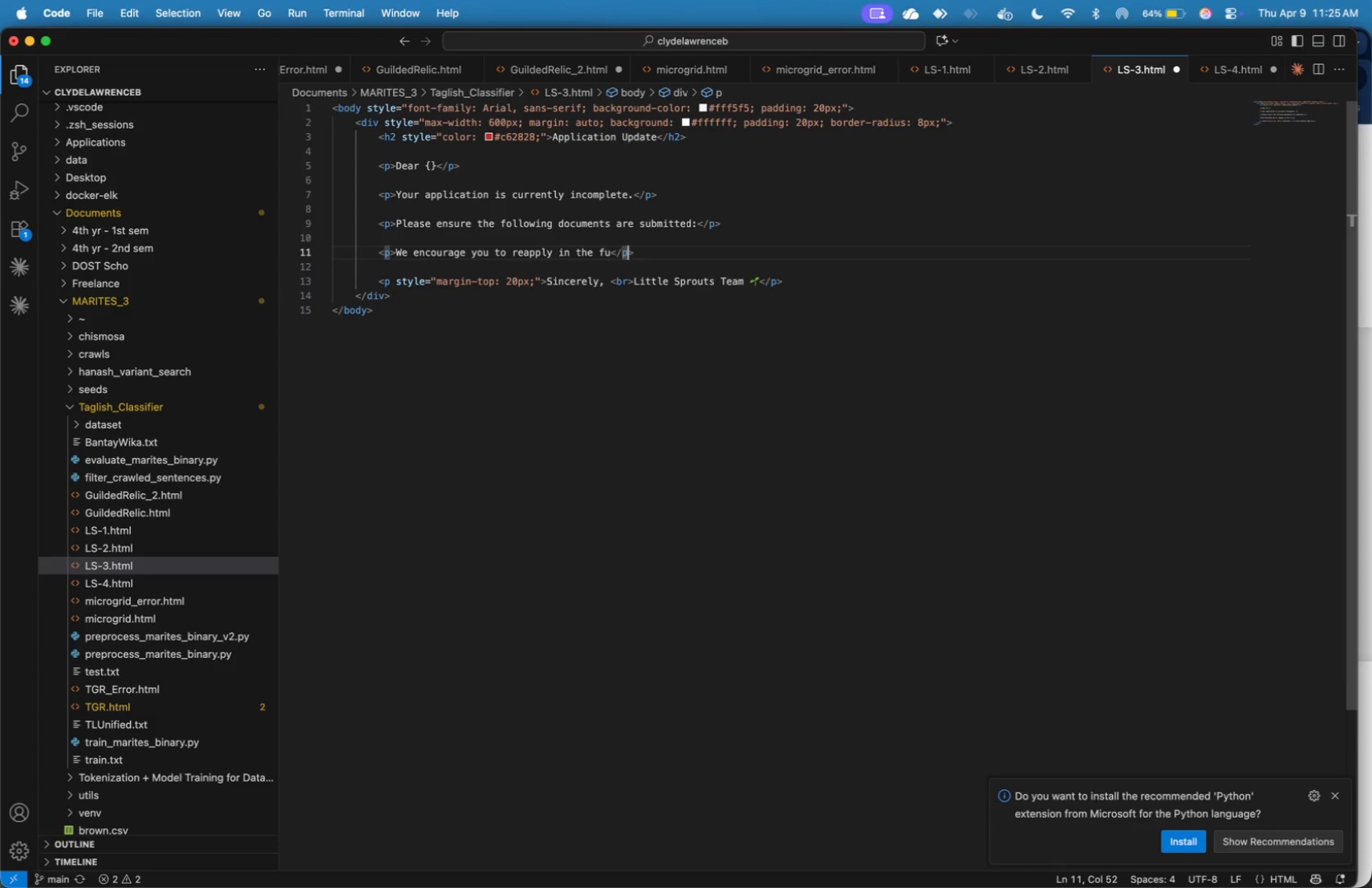 
key(ArrowRight)
 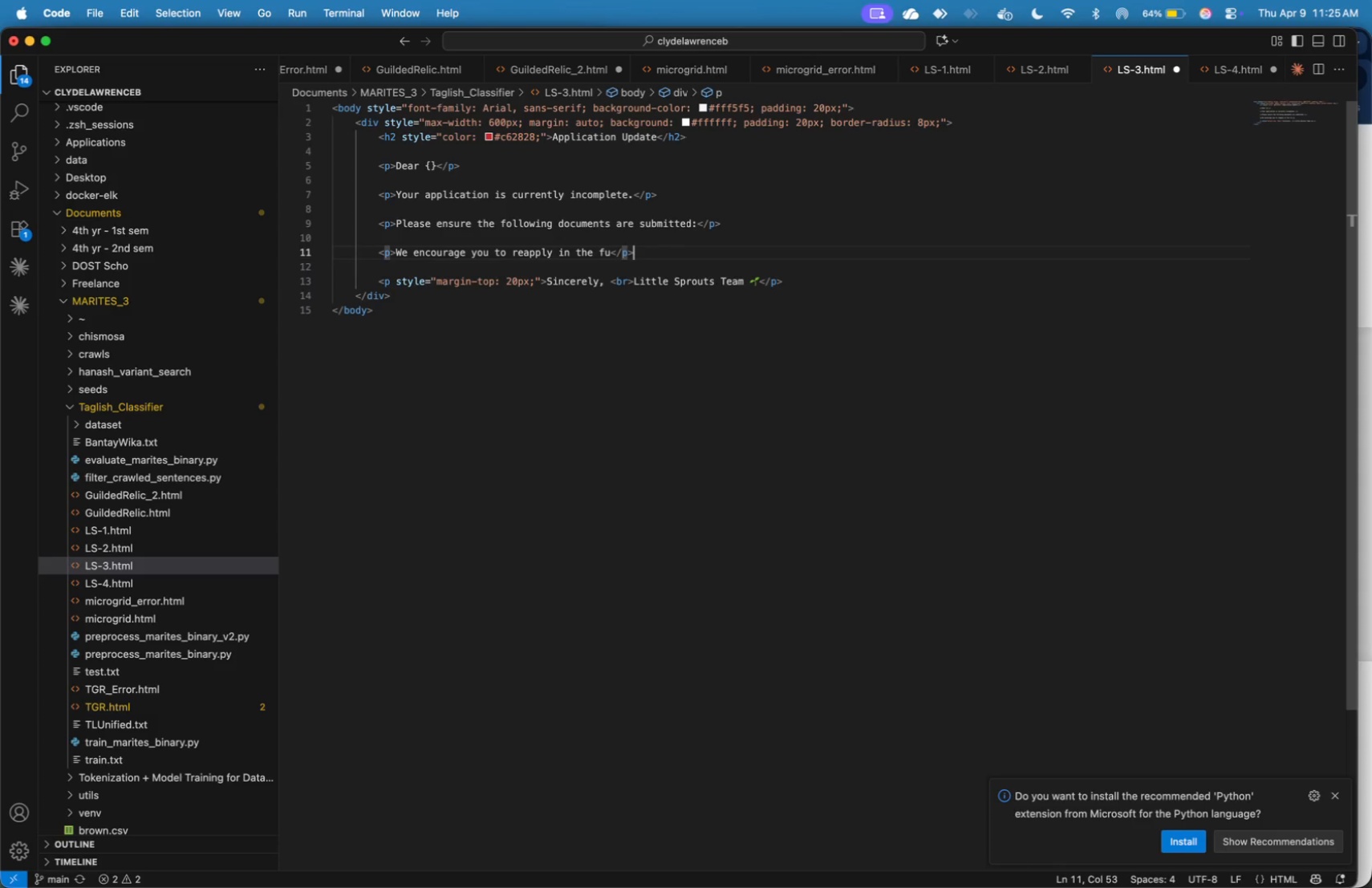 
key(ArrowRight)
 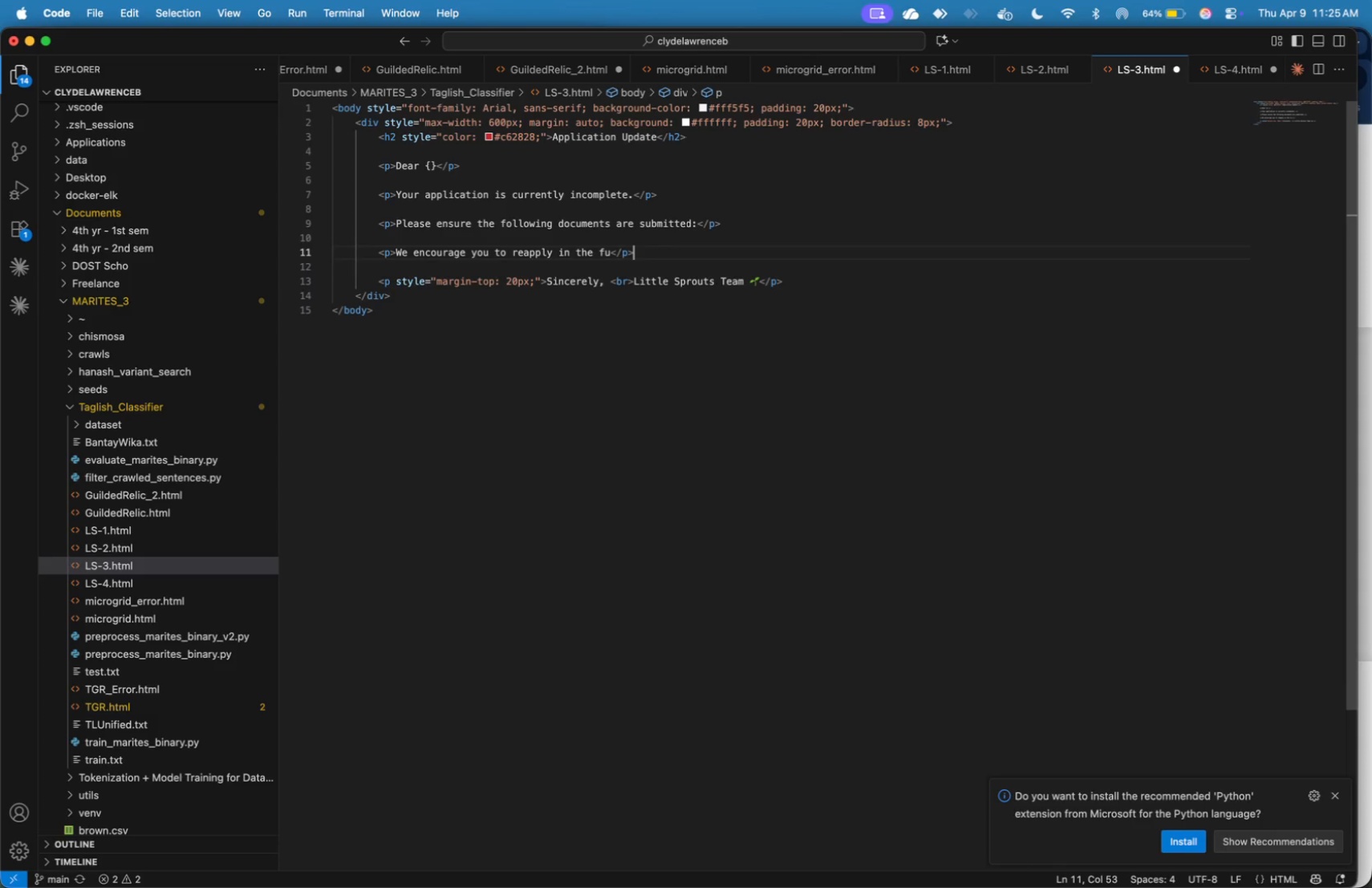 
key(Shift+ArrowUp)
 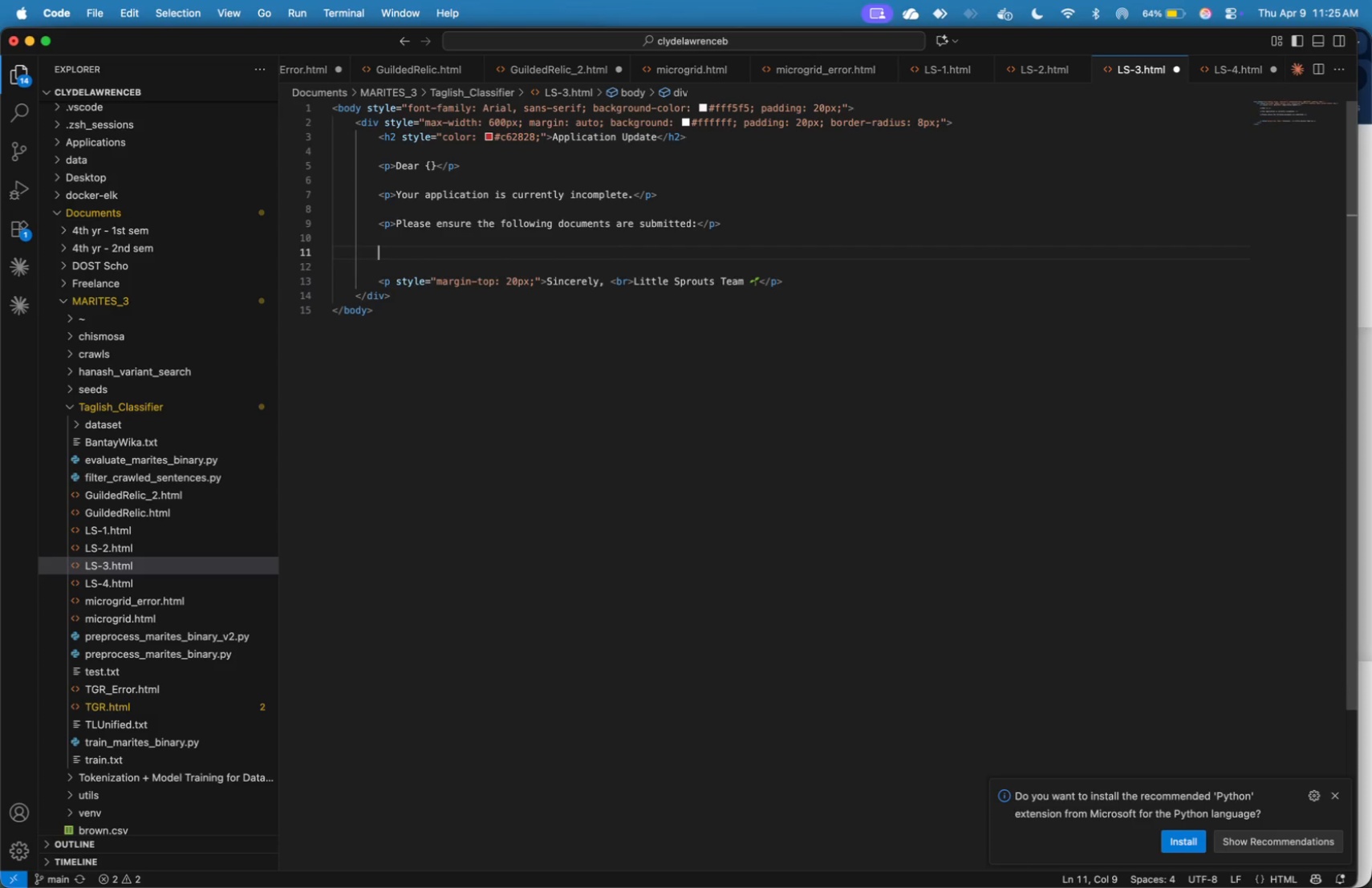 
key(Enter)
 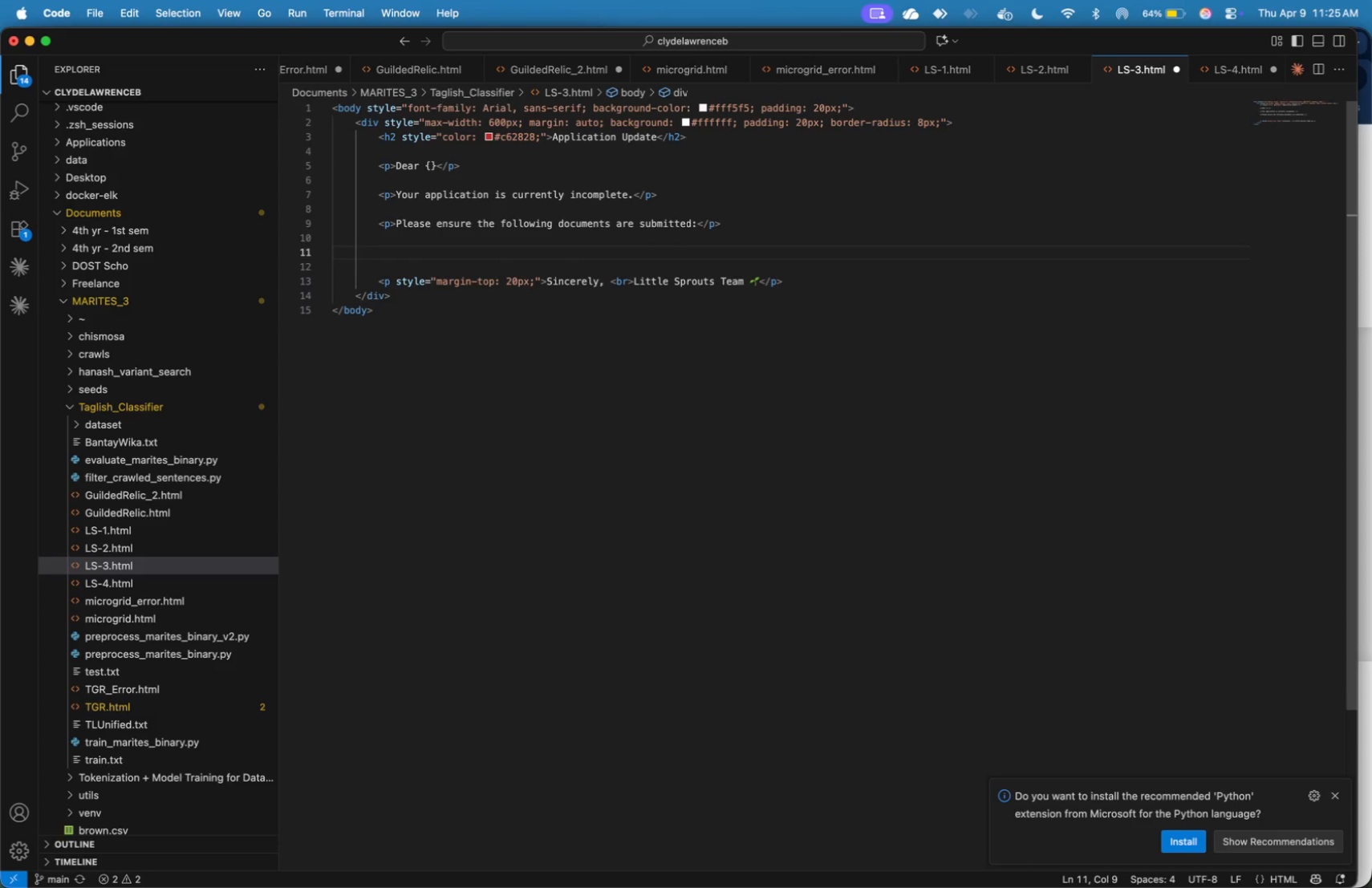 
type(<ul>)
 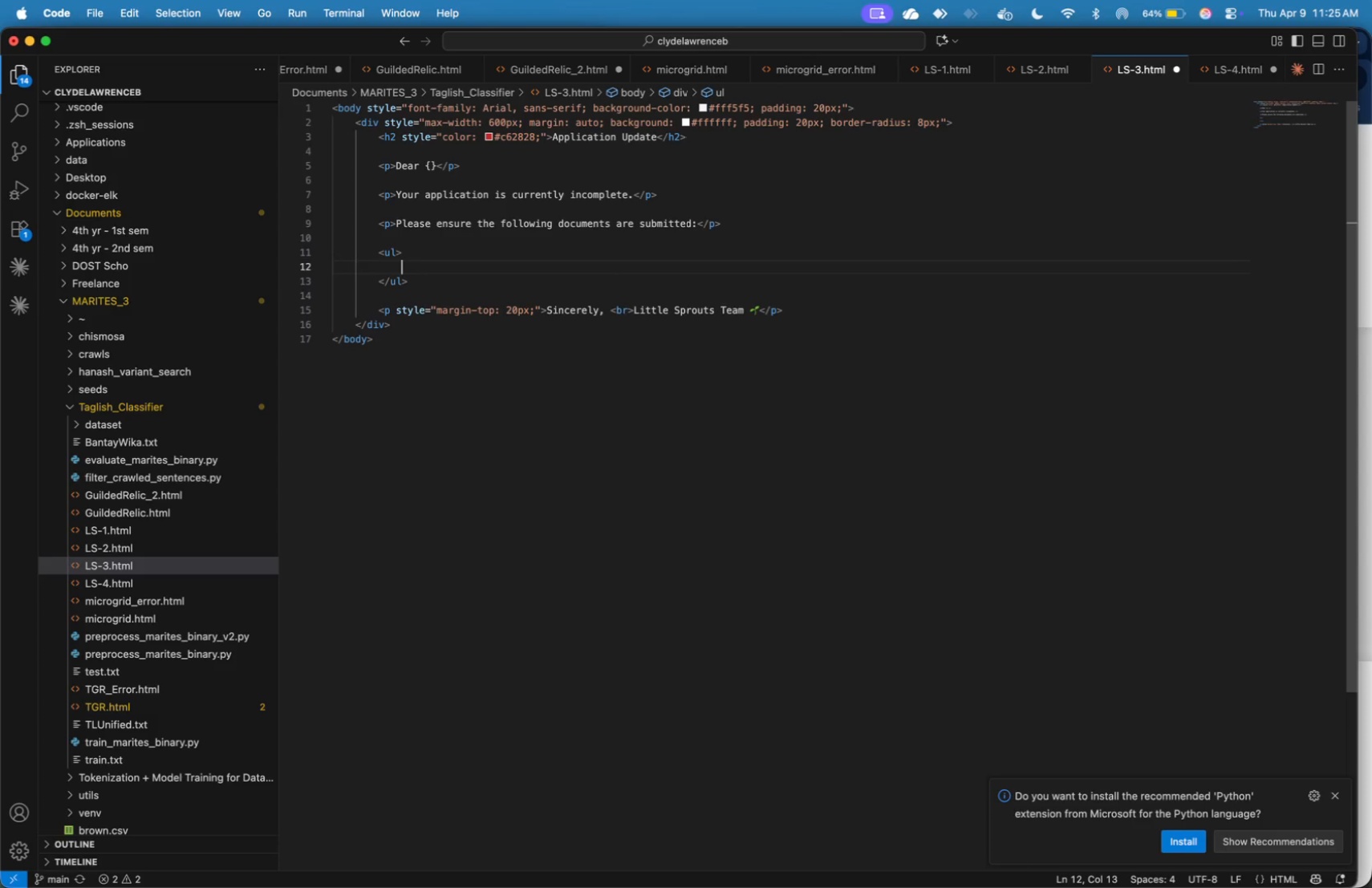 
 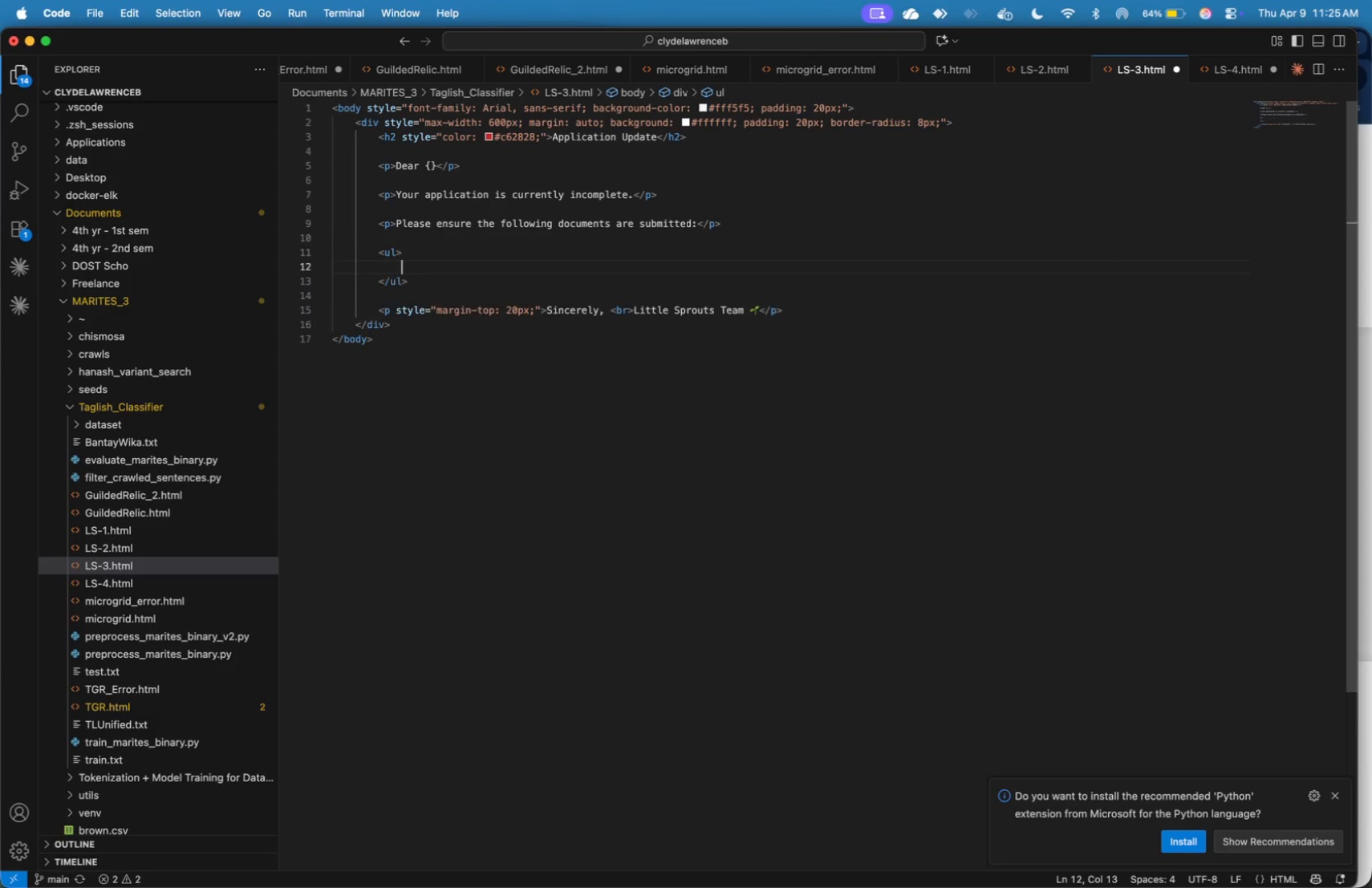 
key(Enter)
 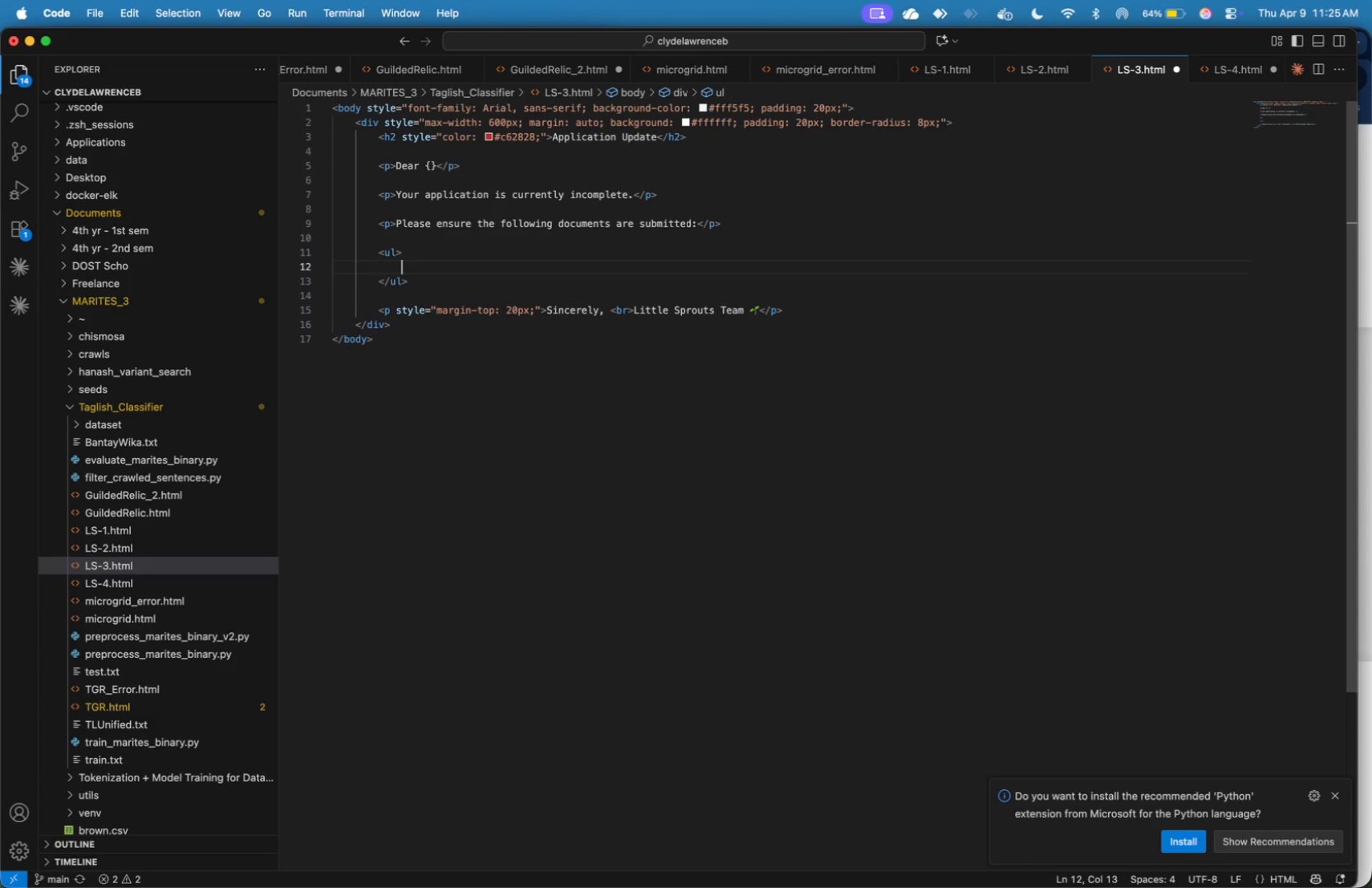 
type(<li>Bachground)
 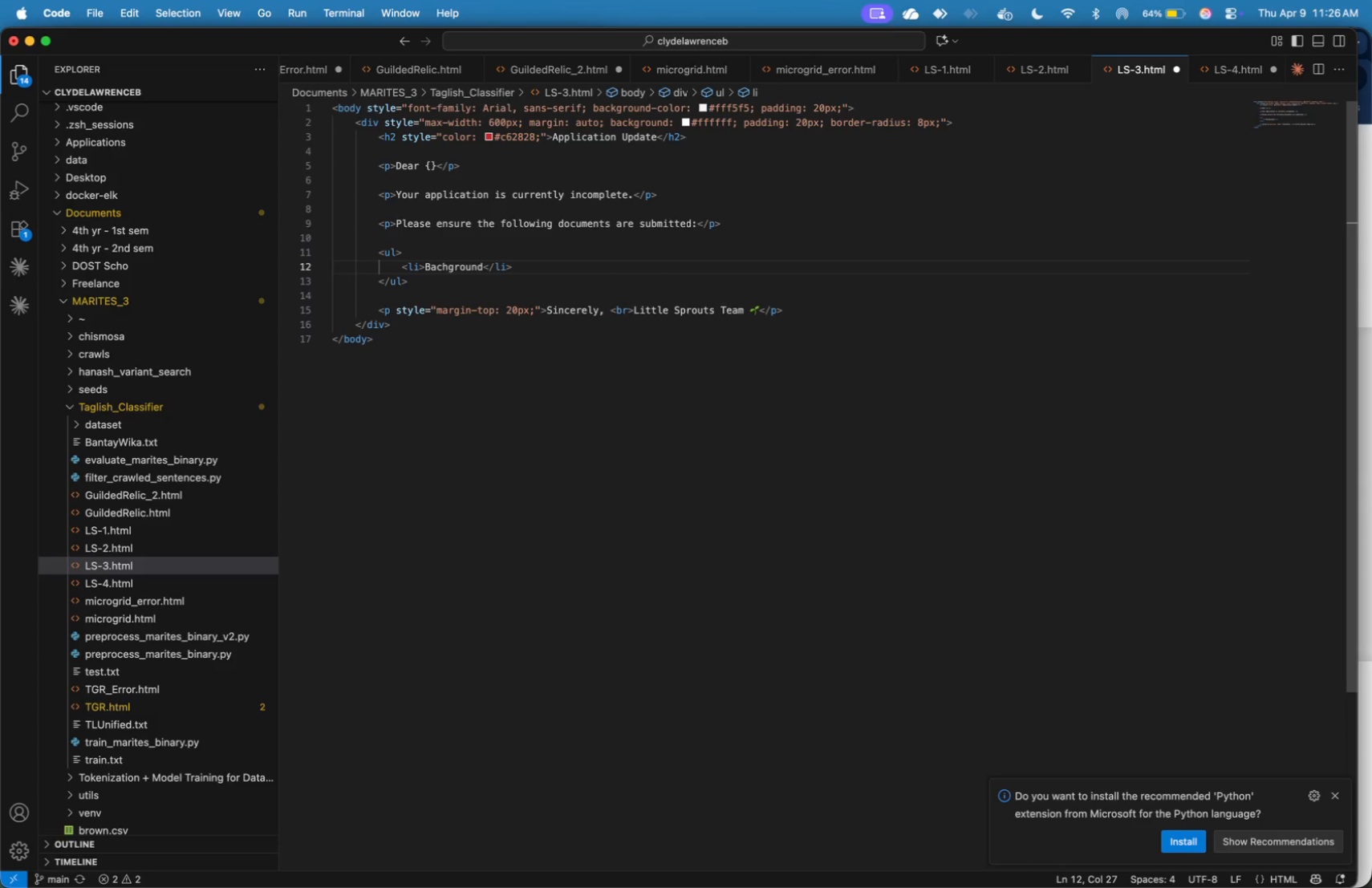 
key(ArrowLeft)
 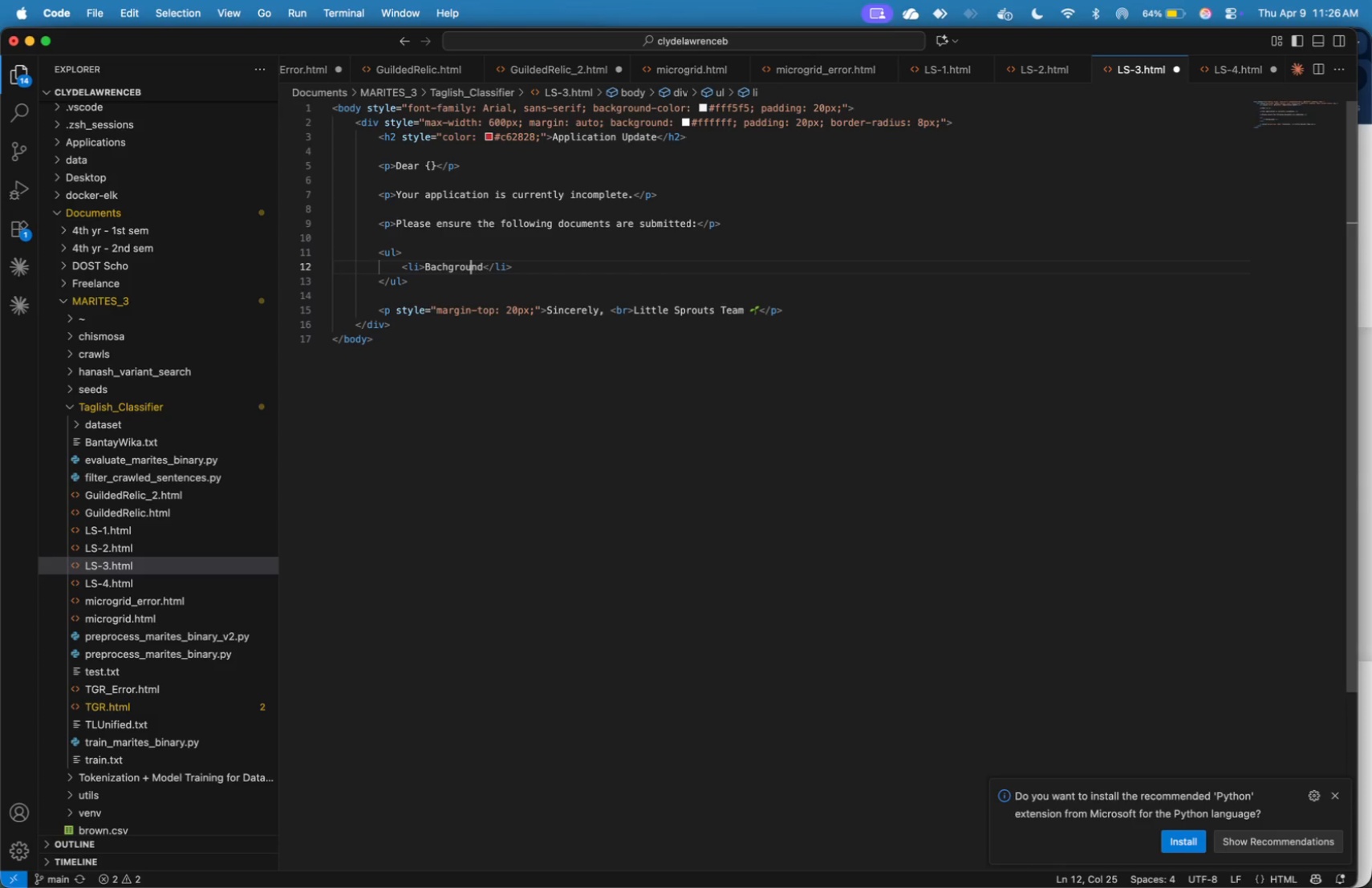 
key(ArrowLeft)
 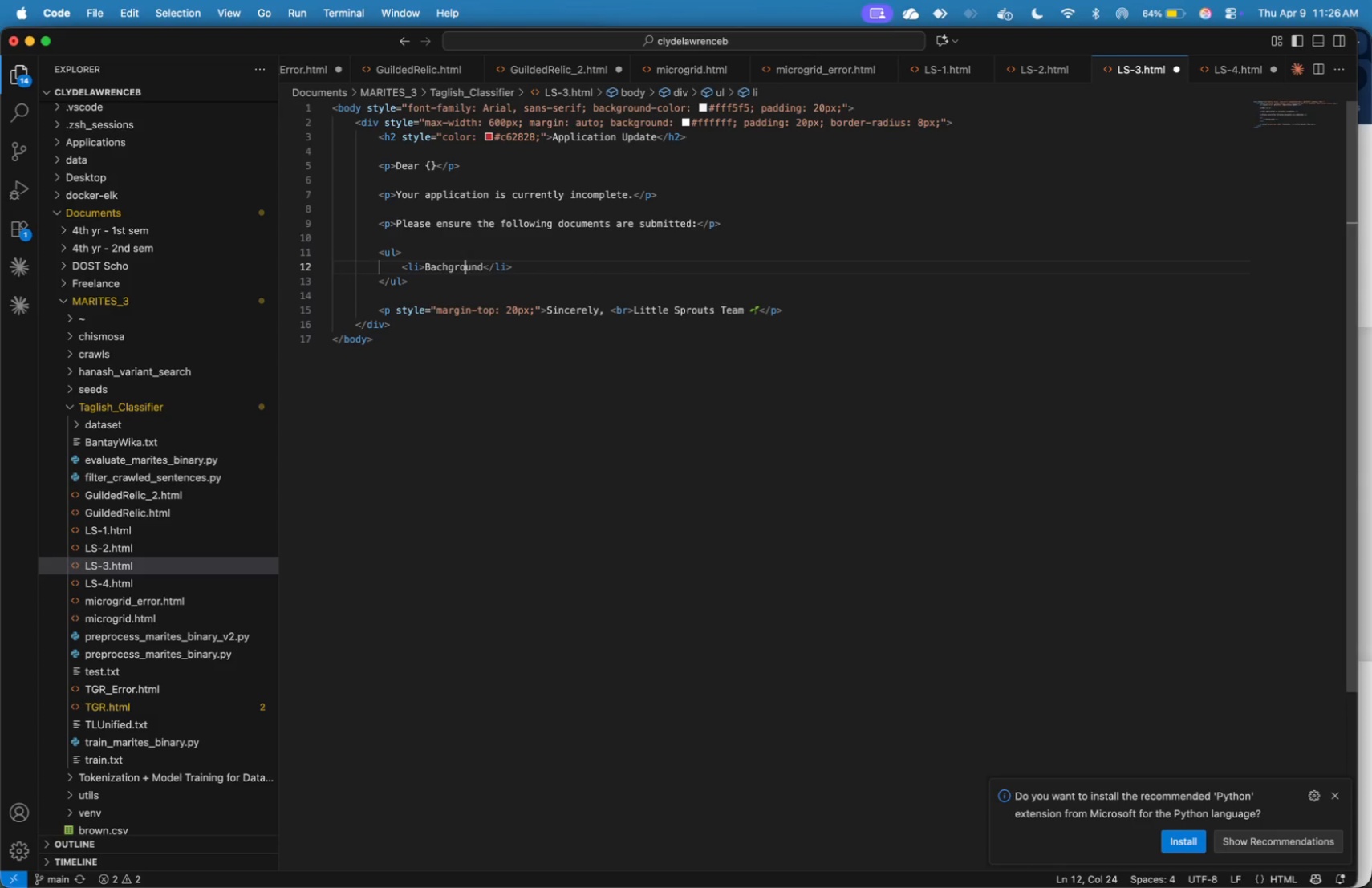 
key(ArrowLeft)
 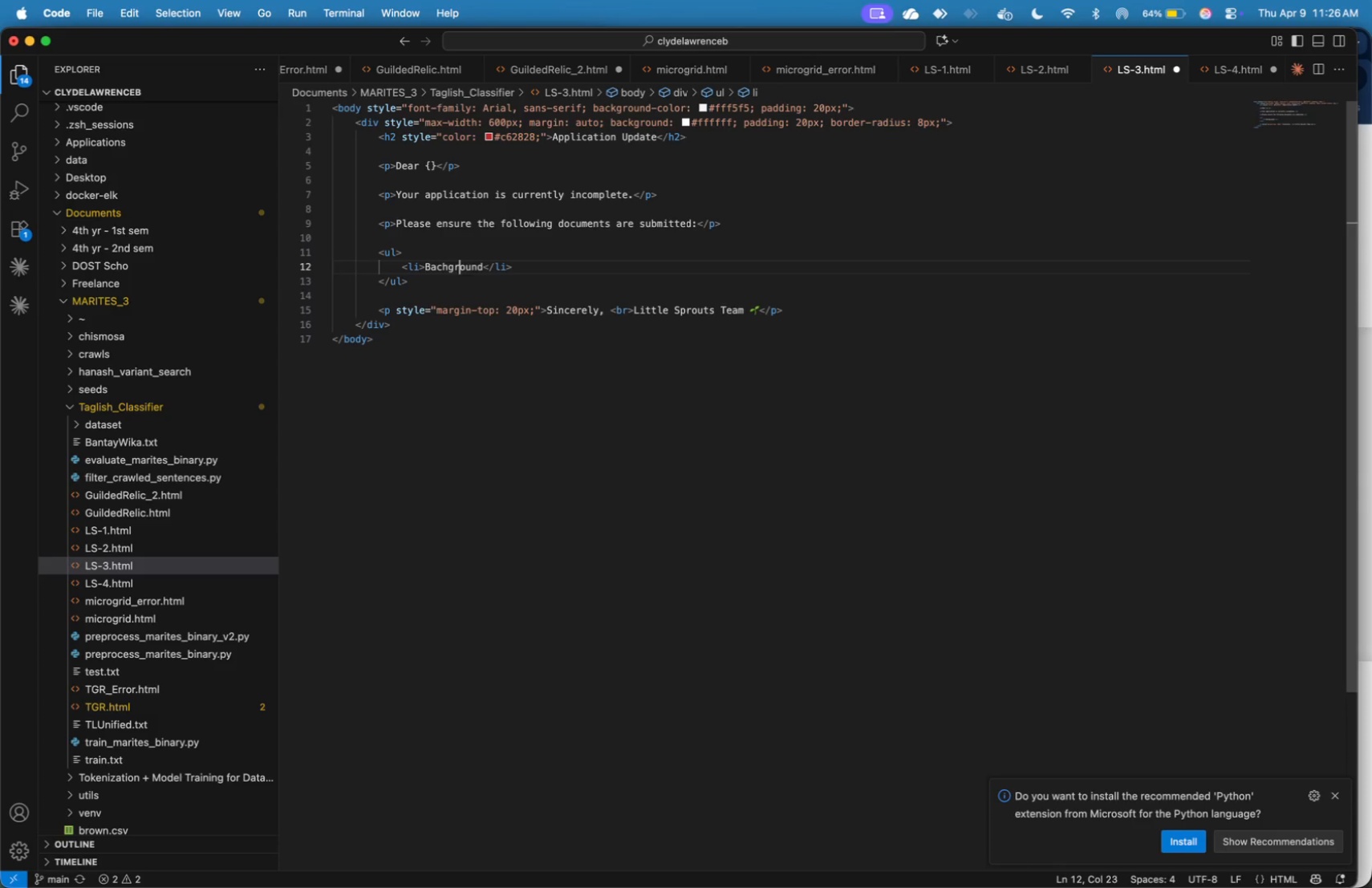 
key(ArrowLeft)
 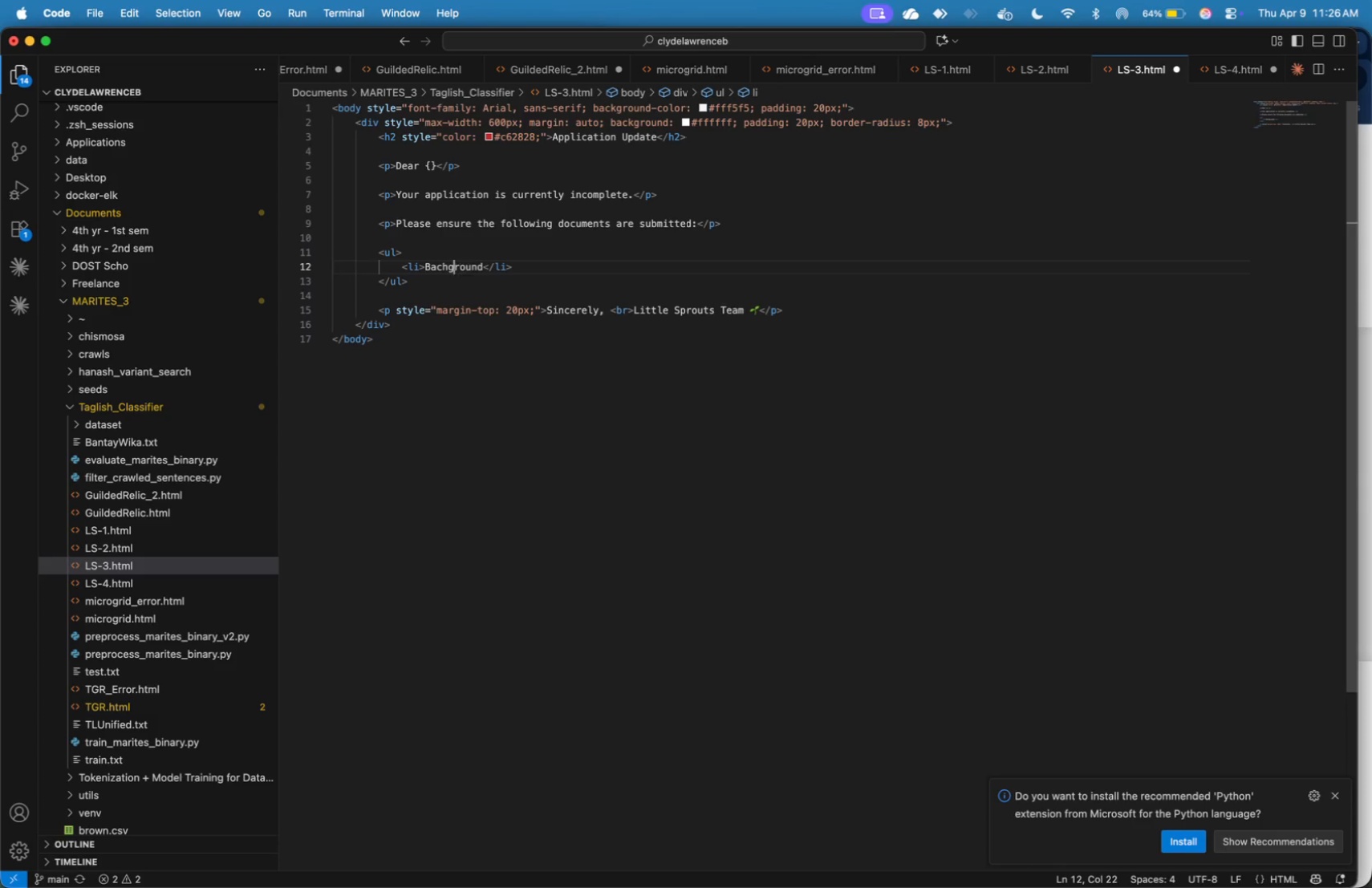 
key(ArrowLeft)
 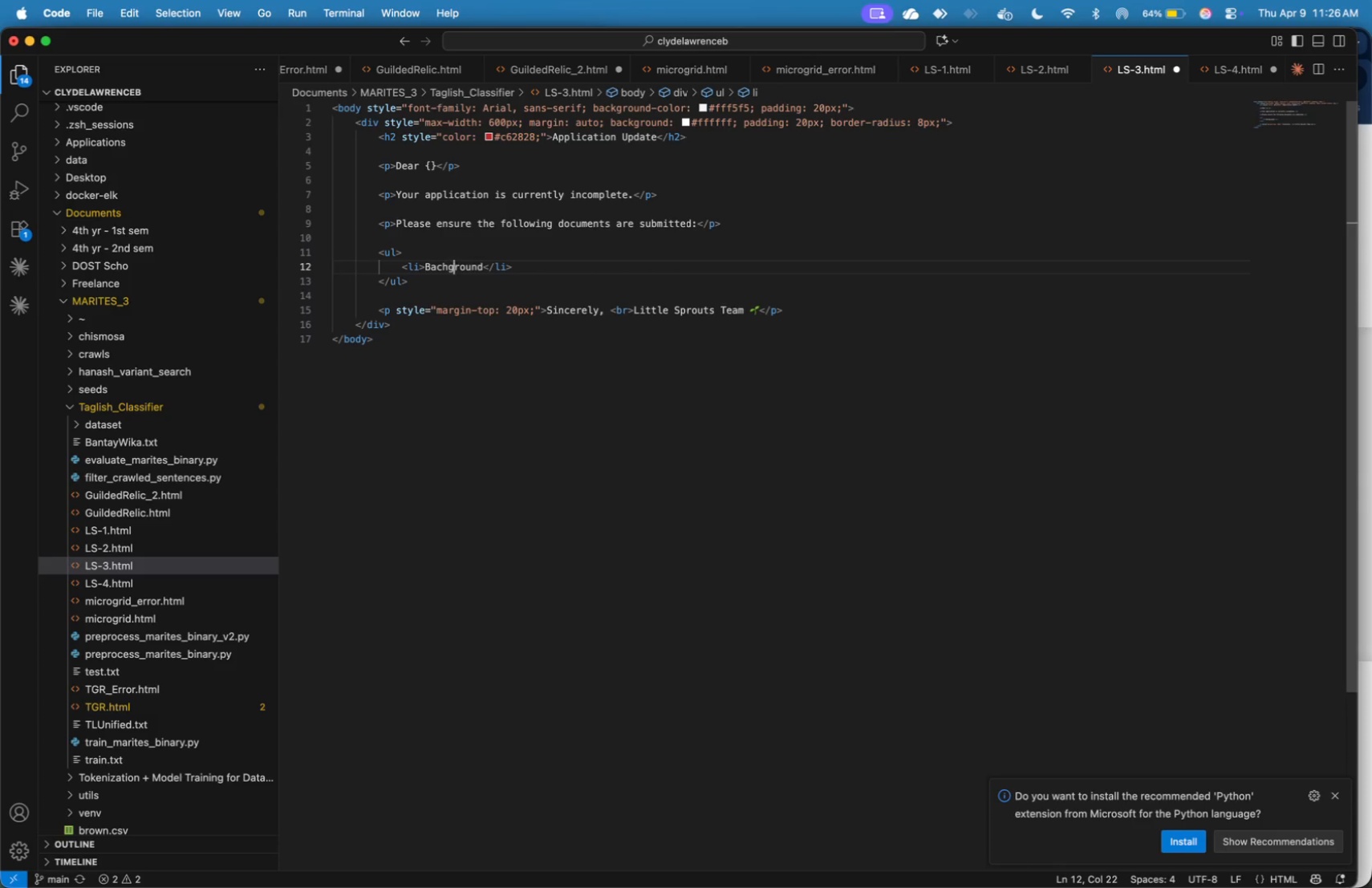 
key(ArrowLeft)
 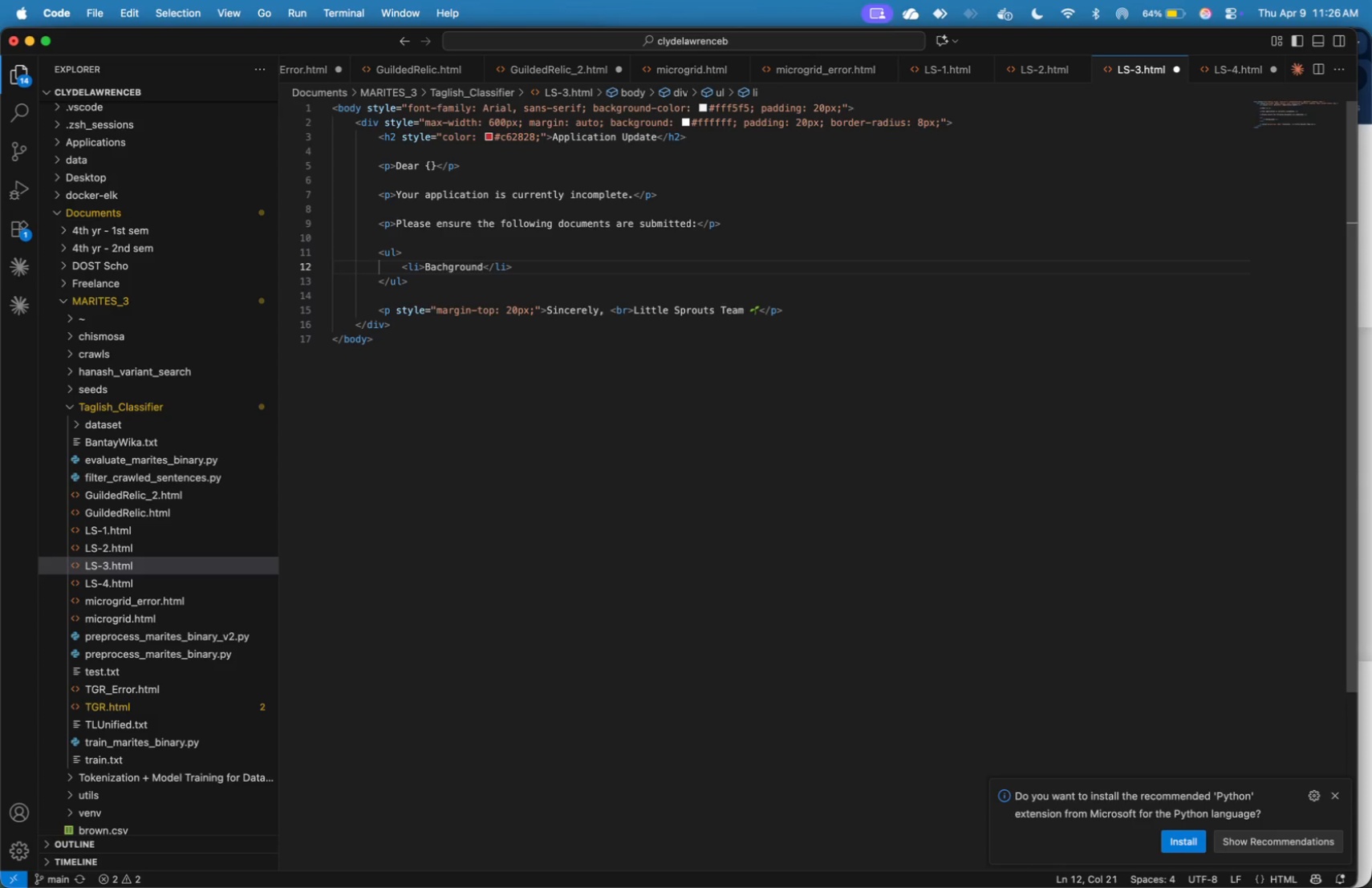 
key(Backspace)
 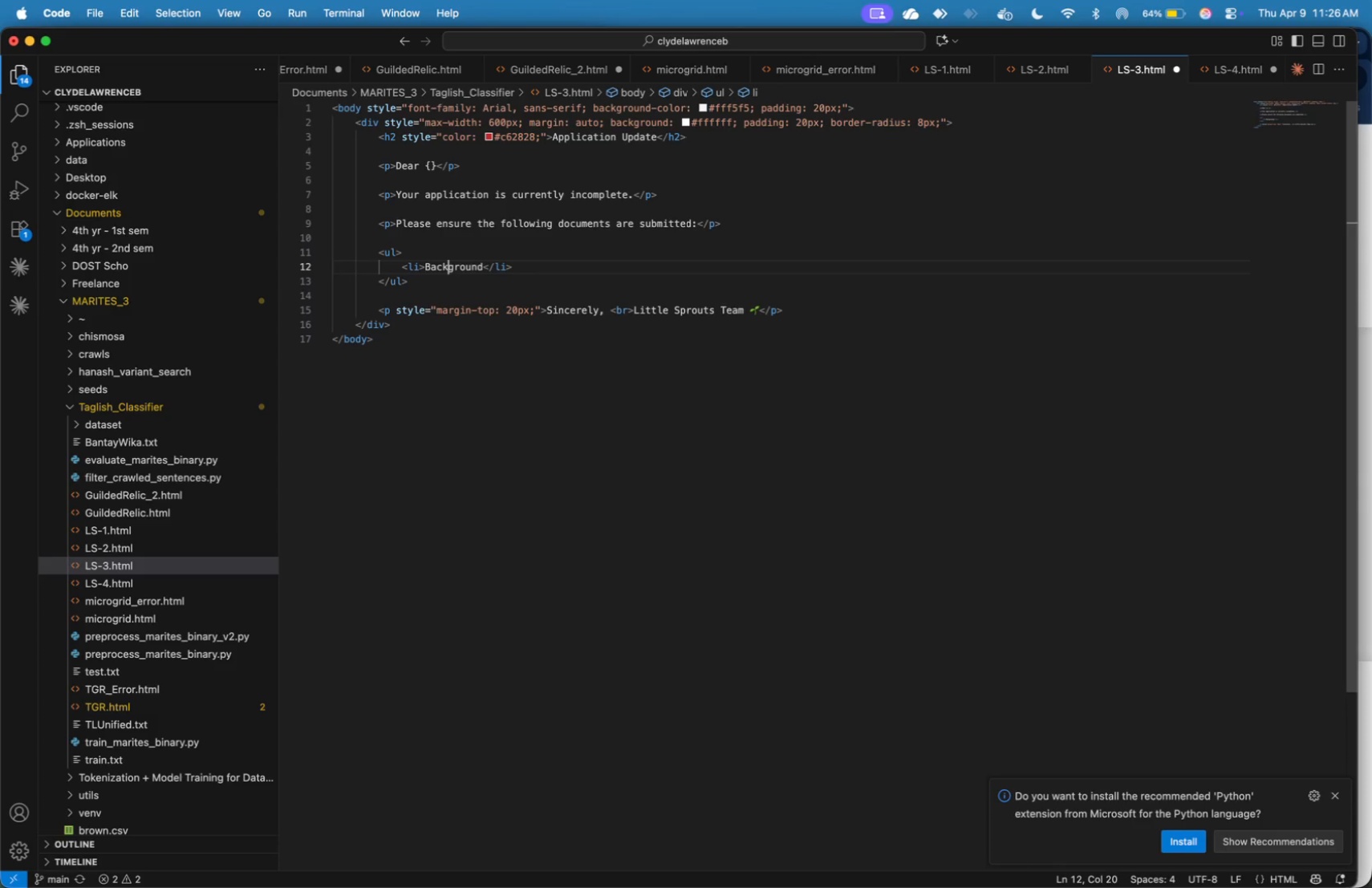 
key(K)
 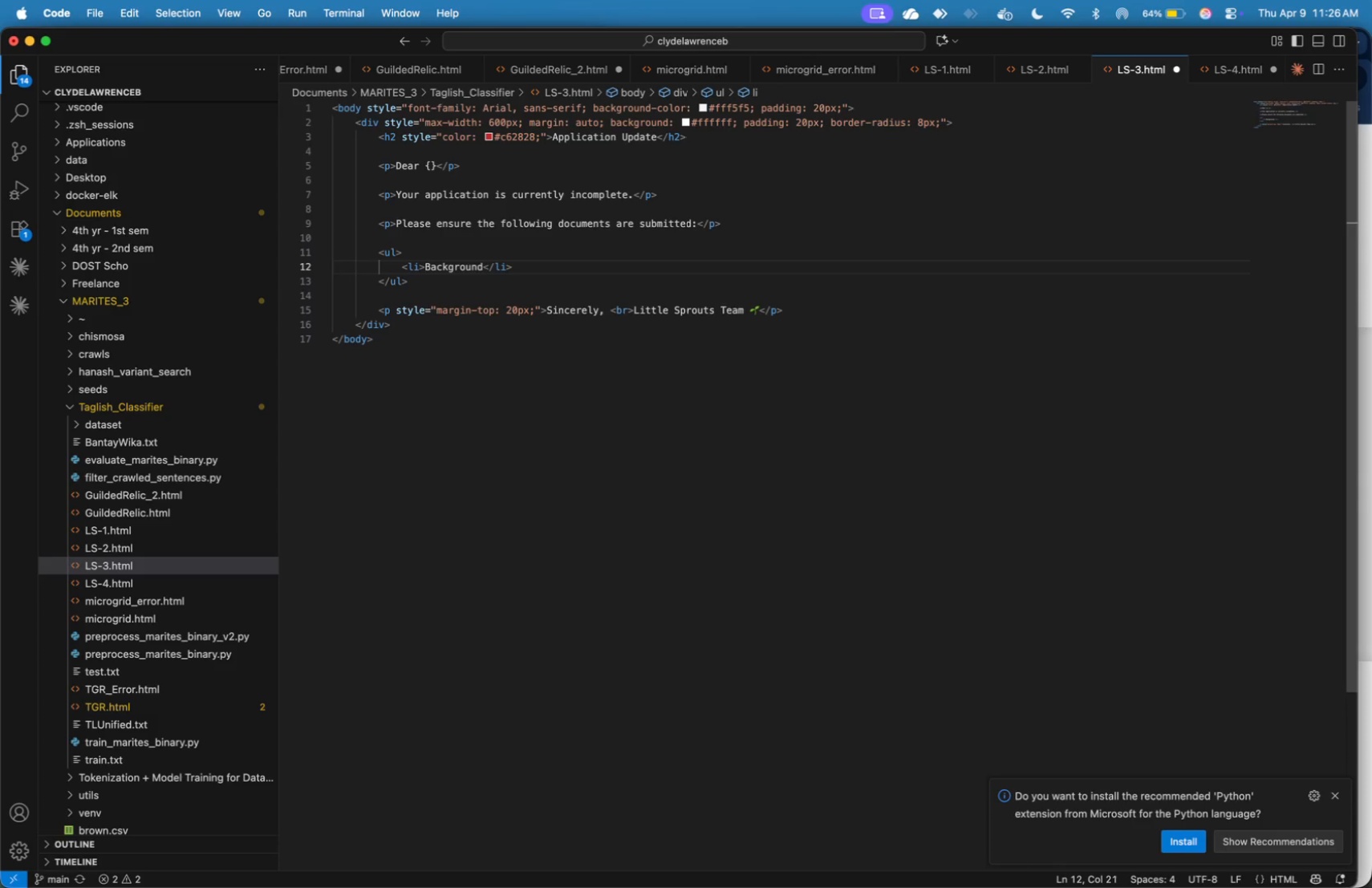 
key(ArrowRight)
 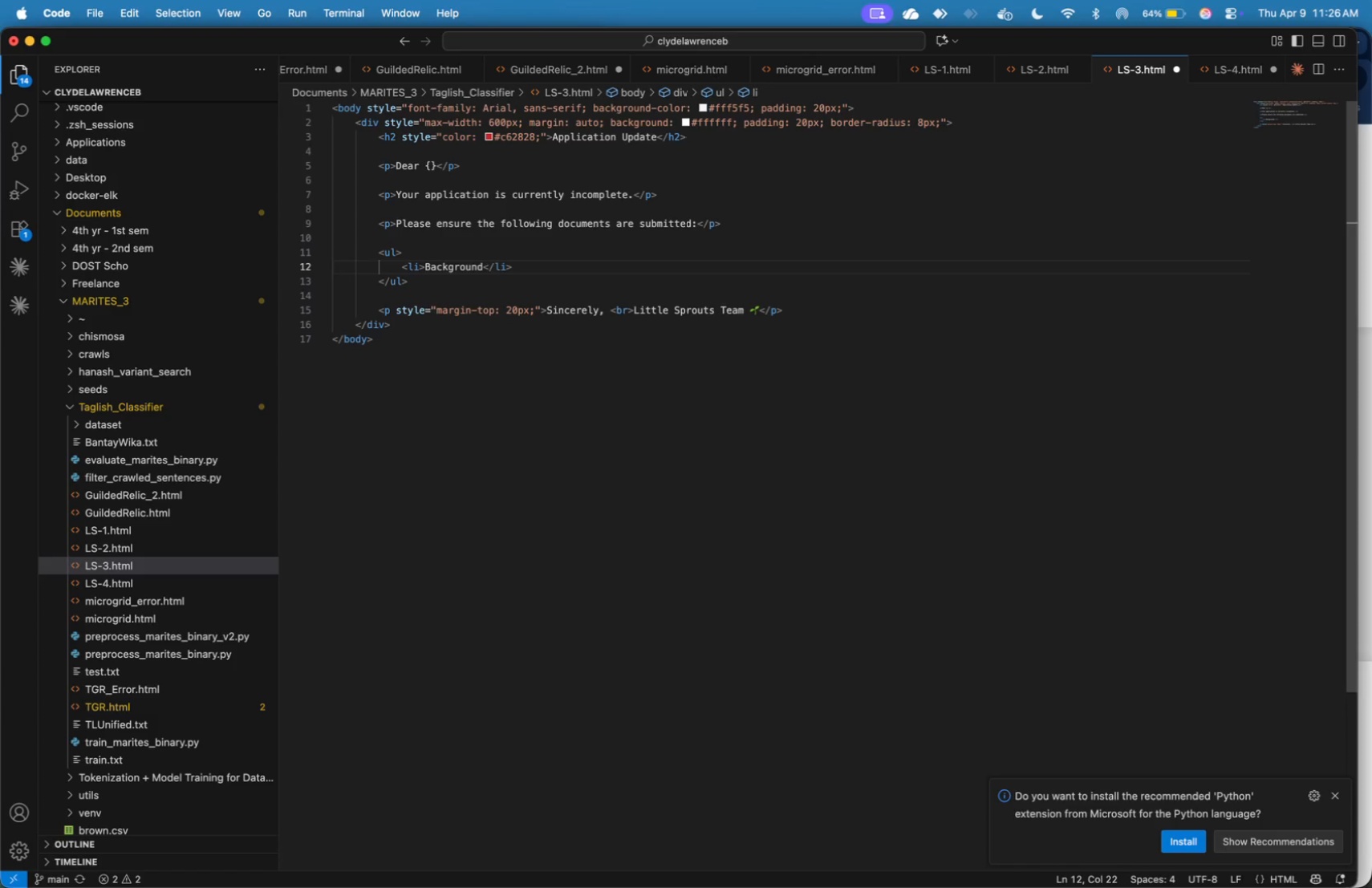 
wait(20.63)
 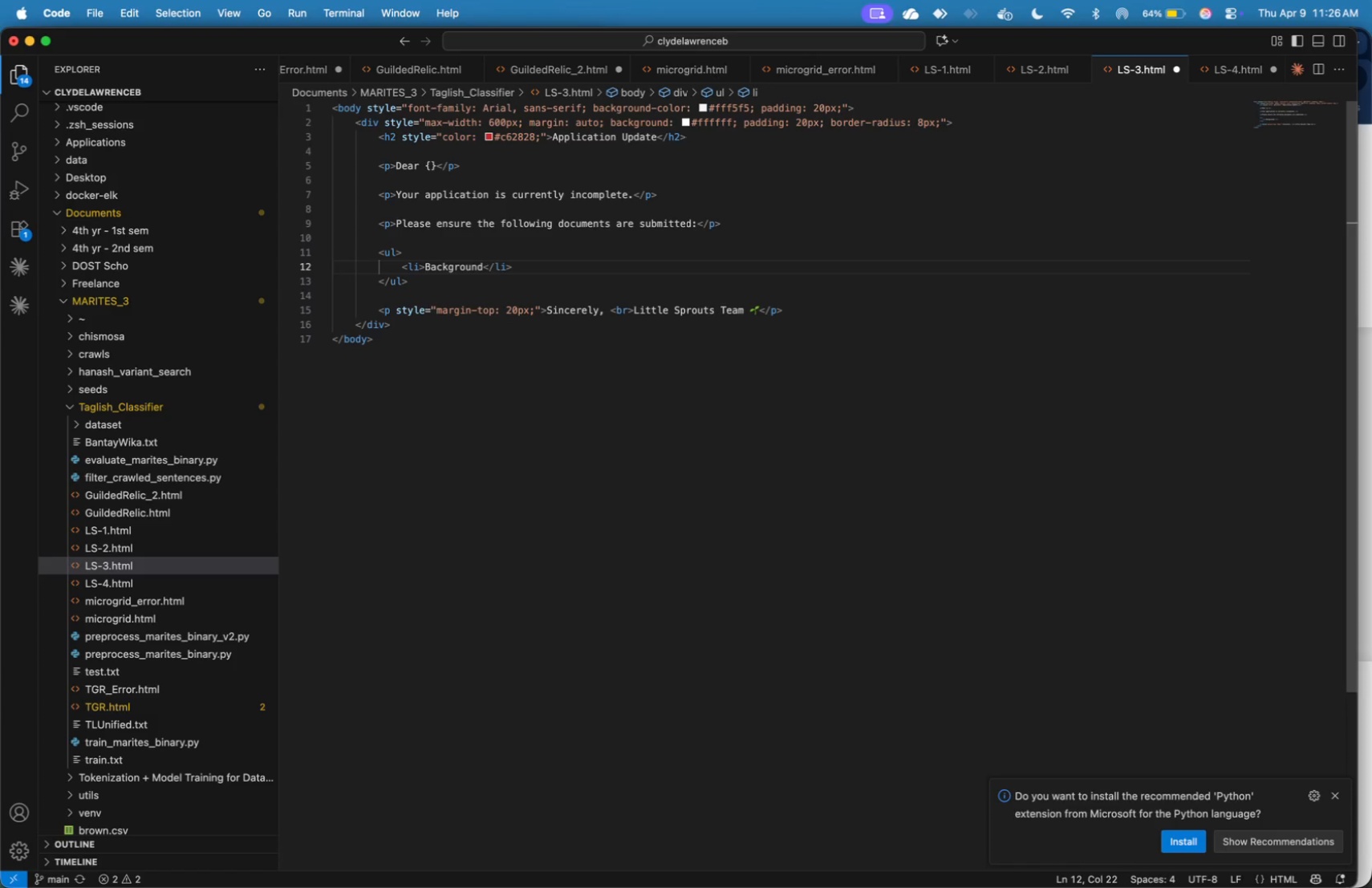 
key(ArrowRight)
 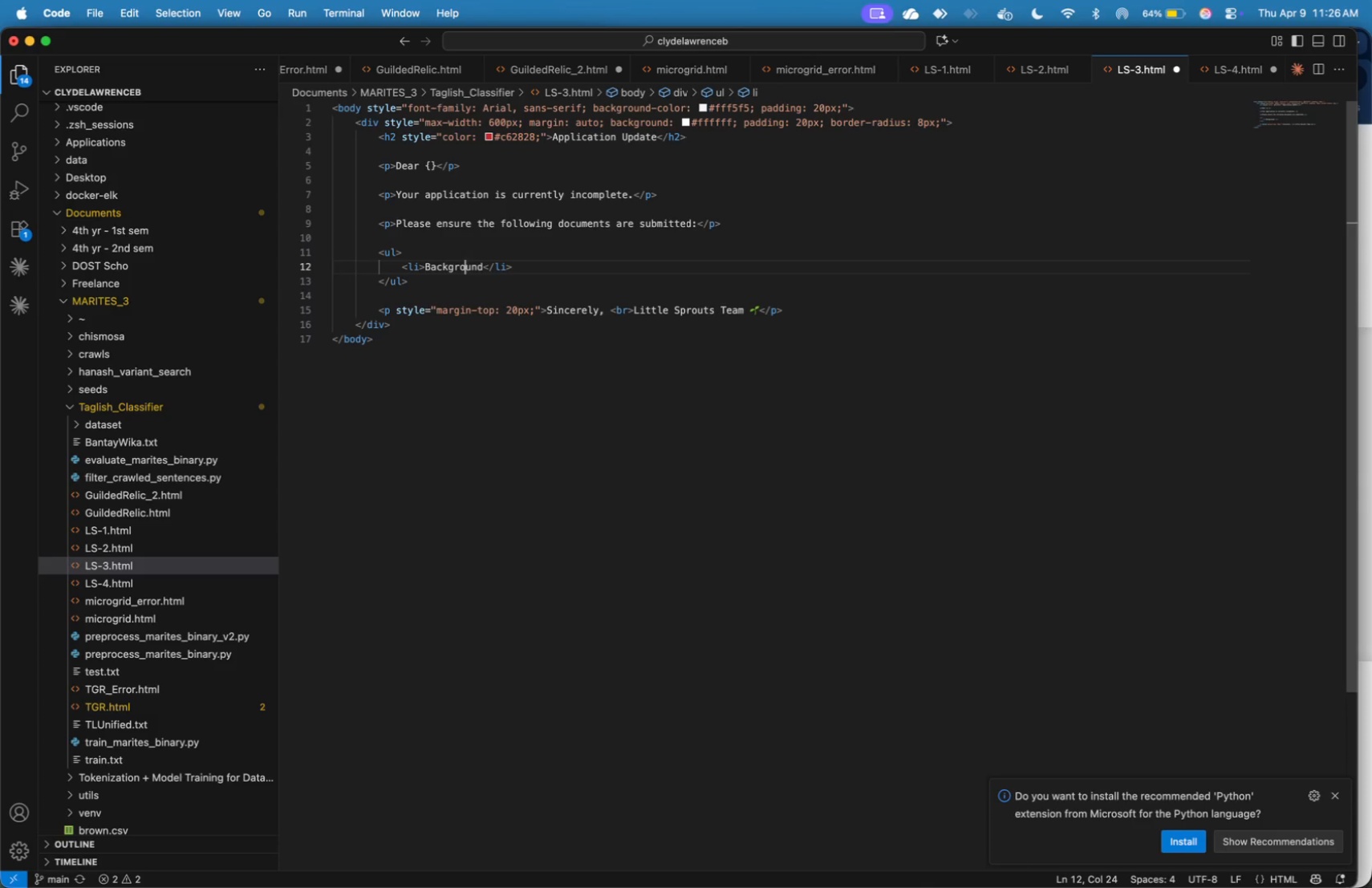 
key(ArrowRight)
 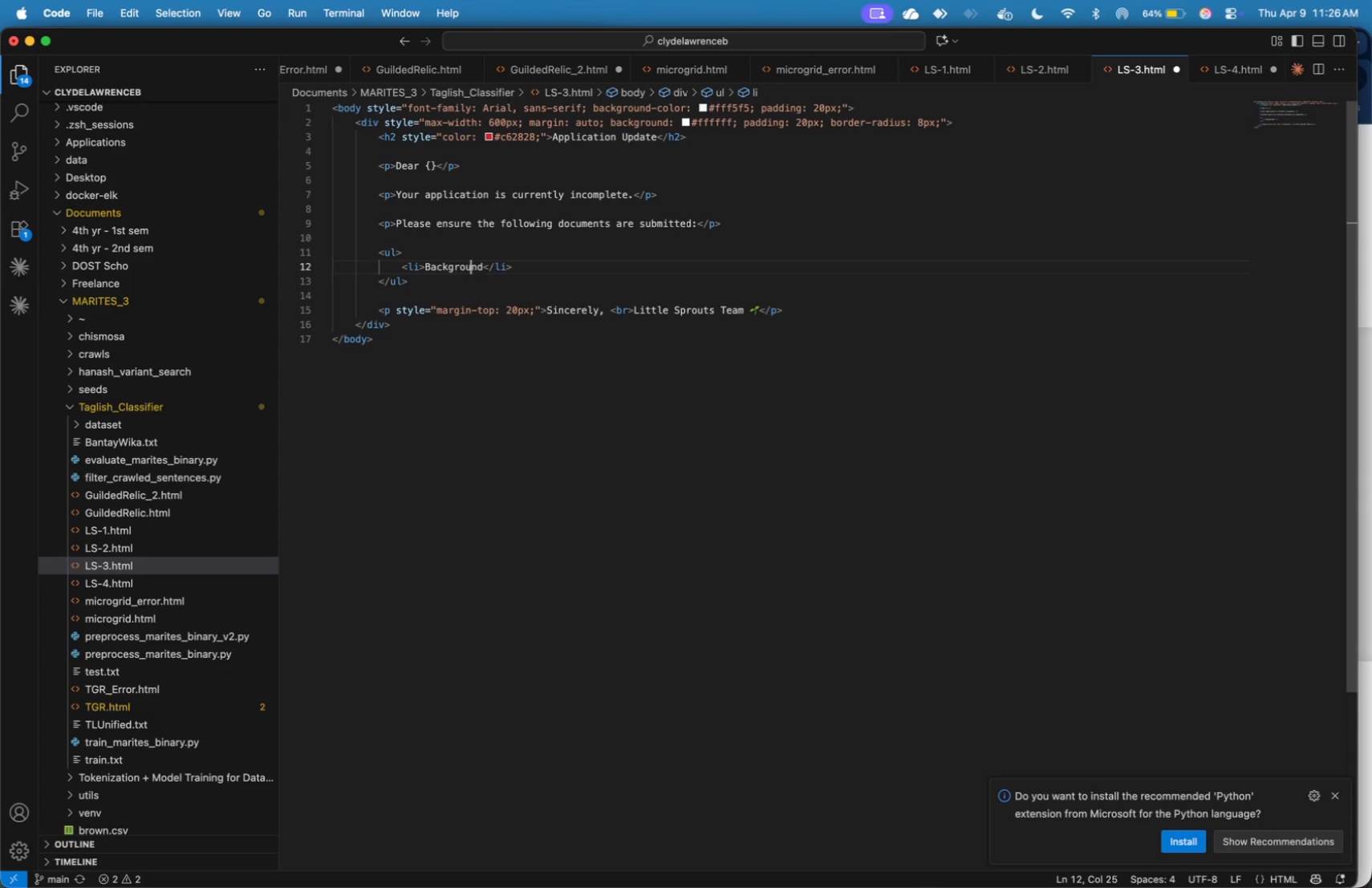 
key(ArrowRight)
 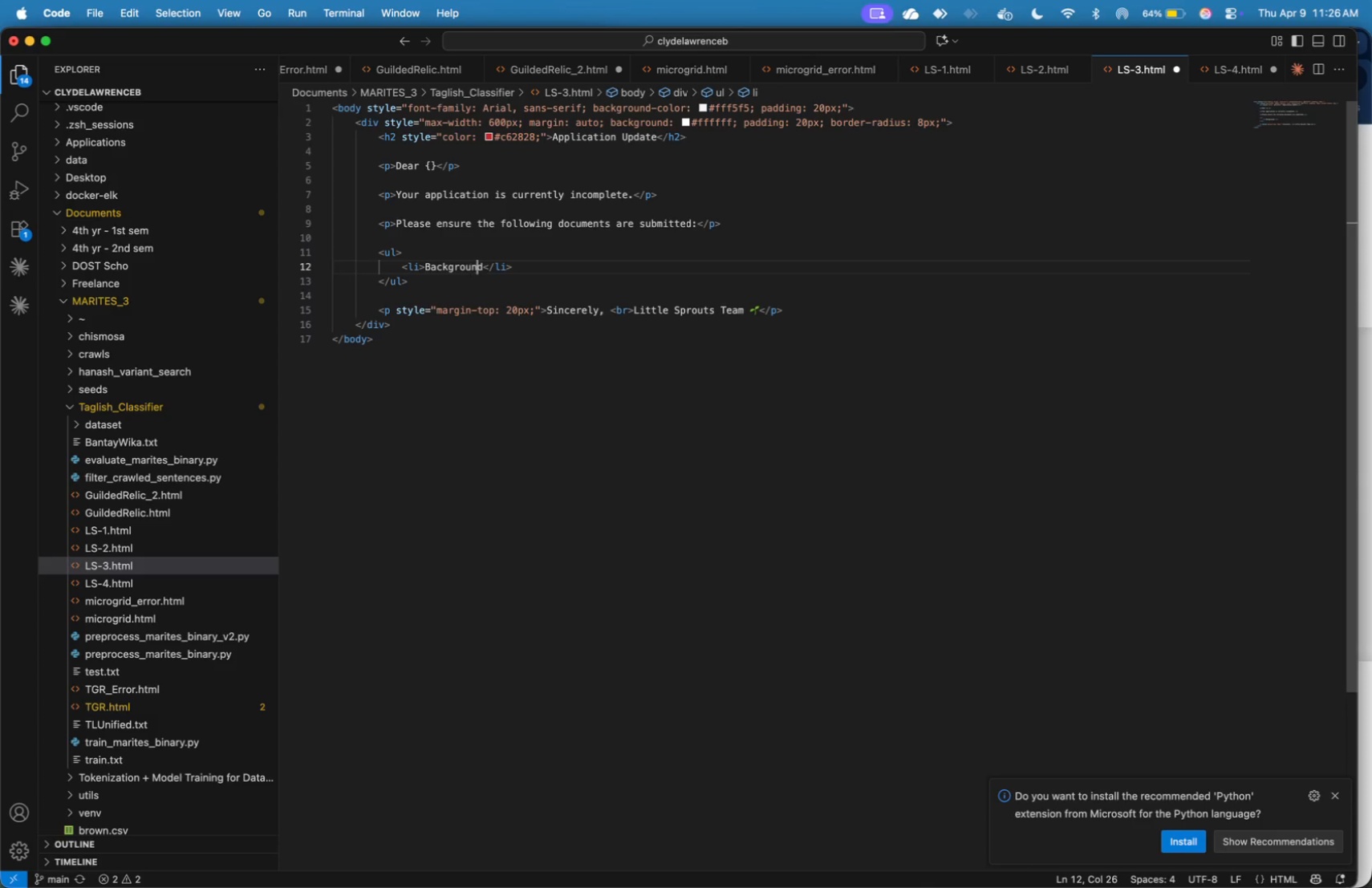 
key(ArrowRight)
 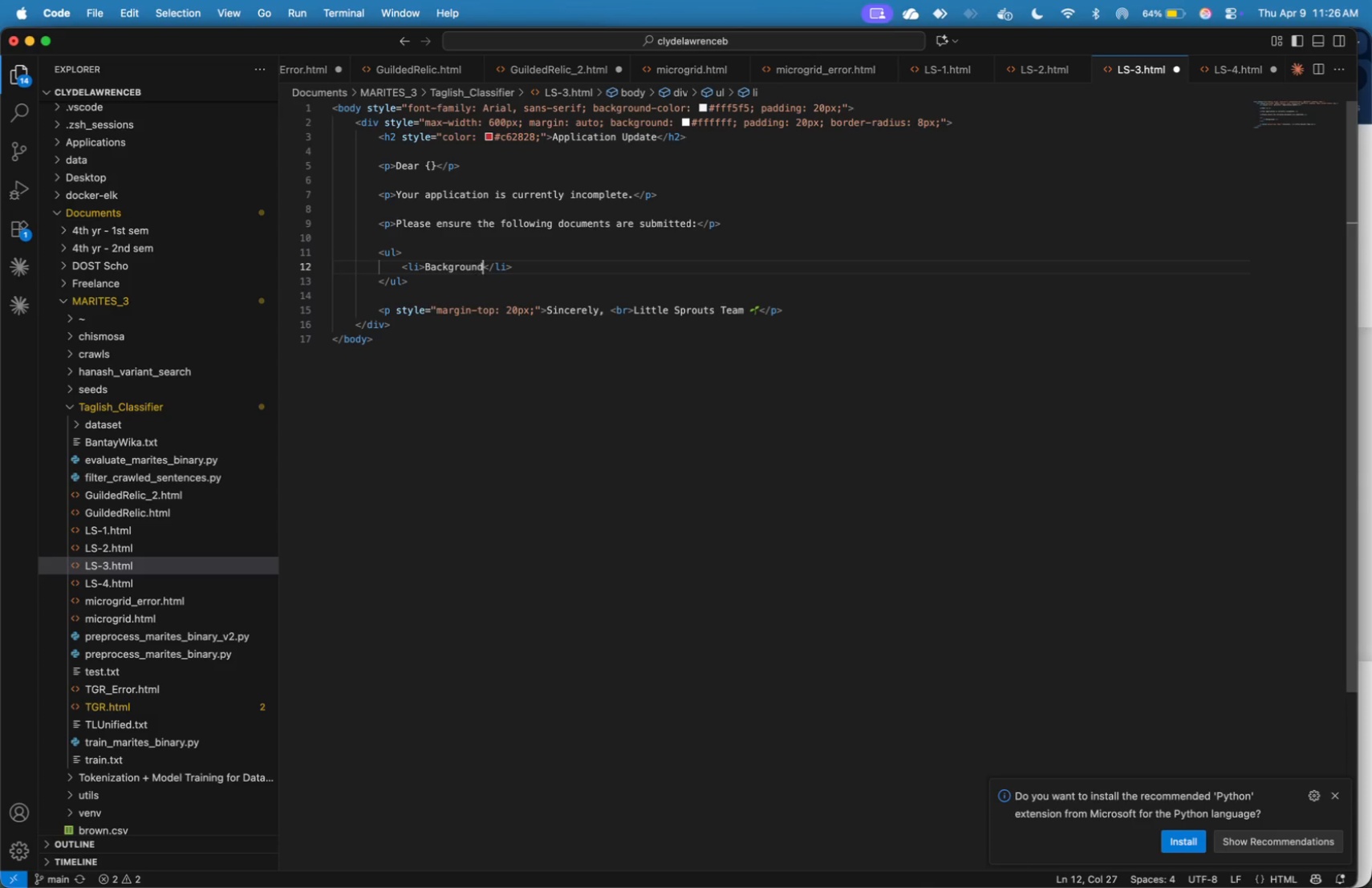 
key(ArrowRight)
 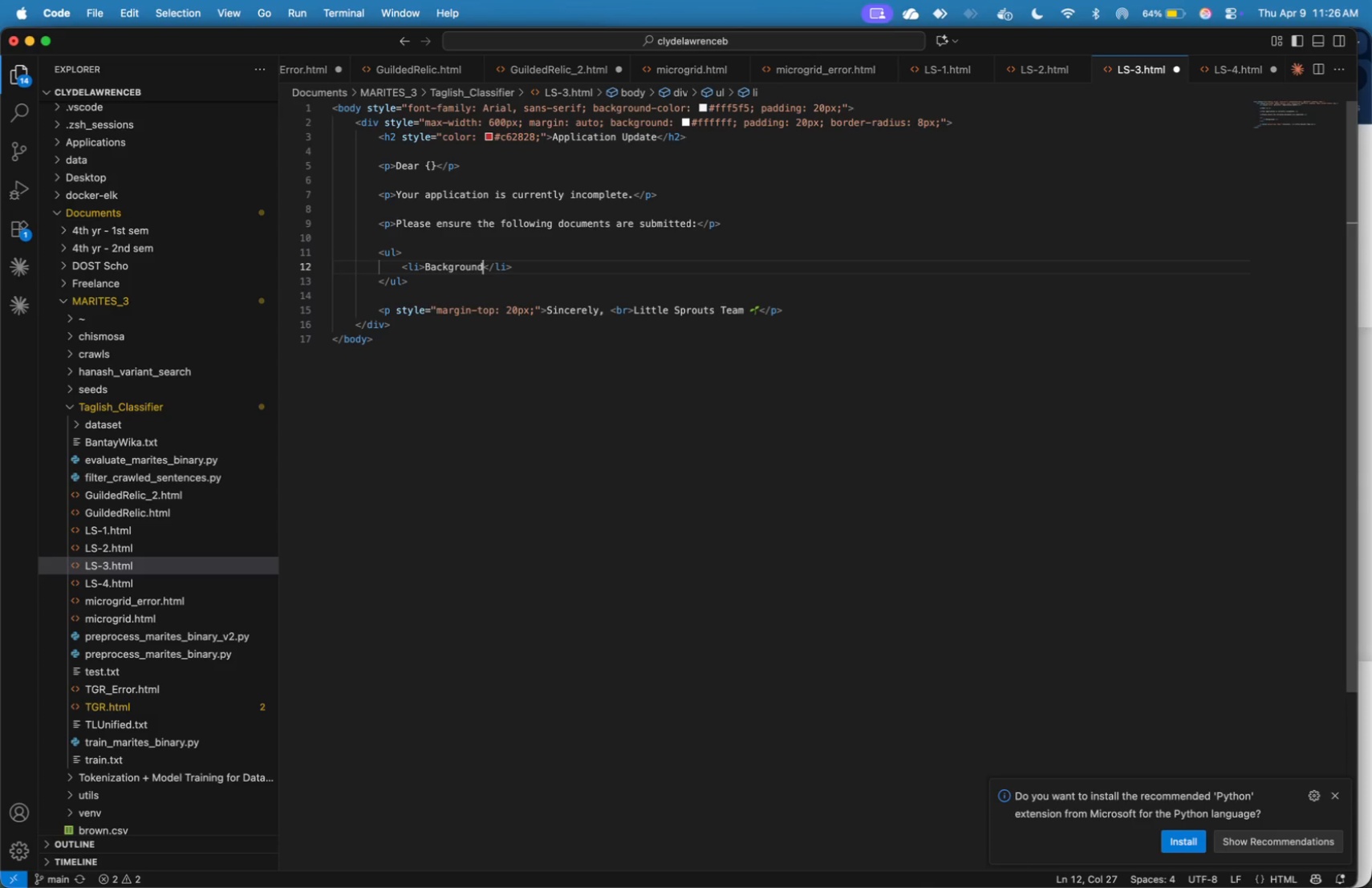 
key(Shift+Semicolon)
 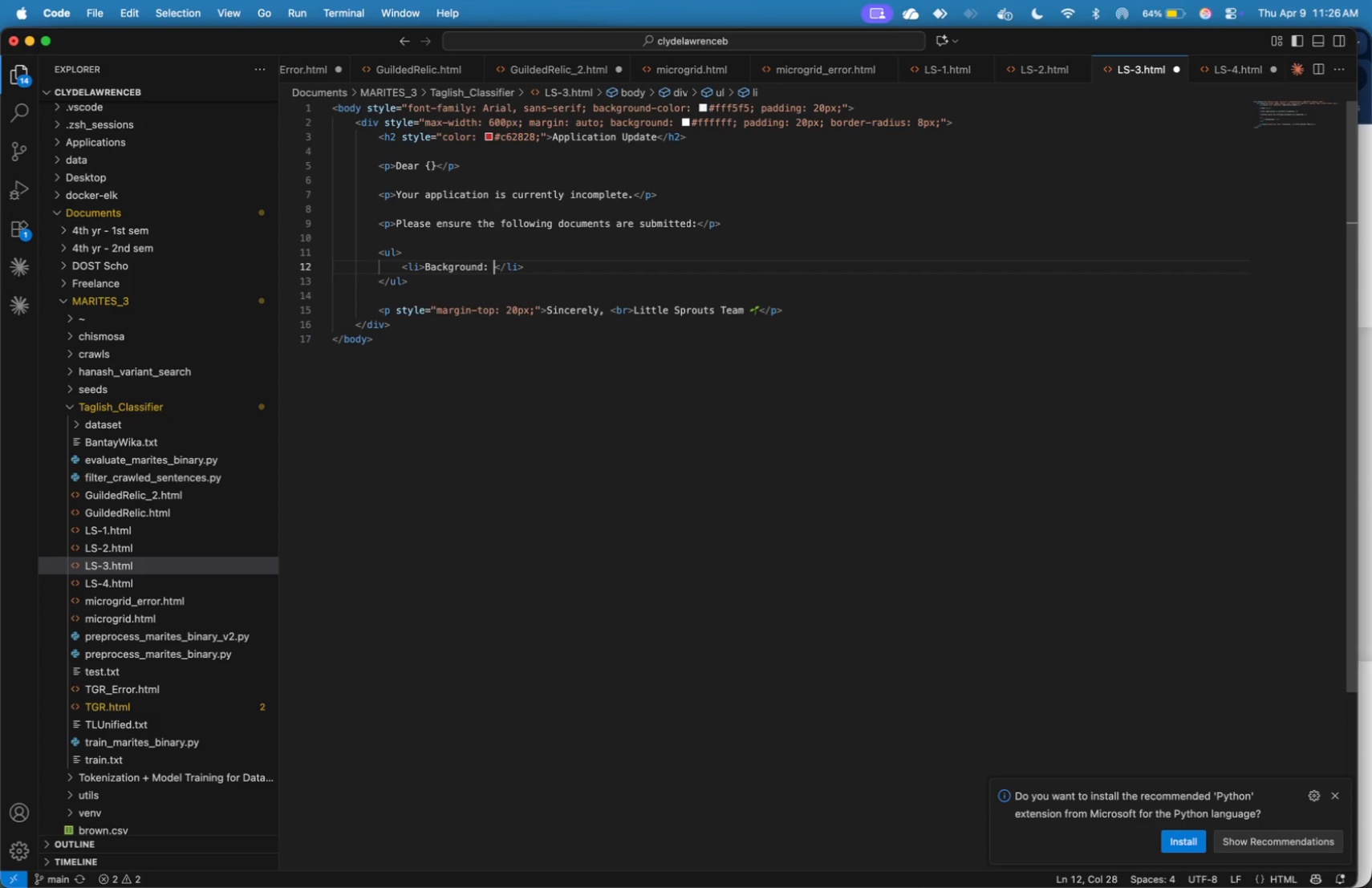 
key(Shift+Space)
 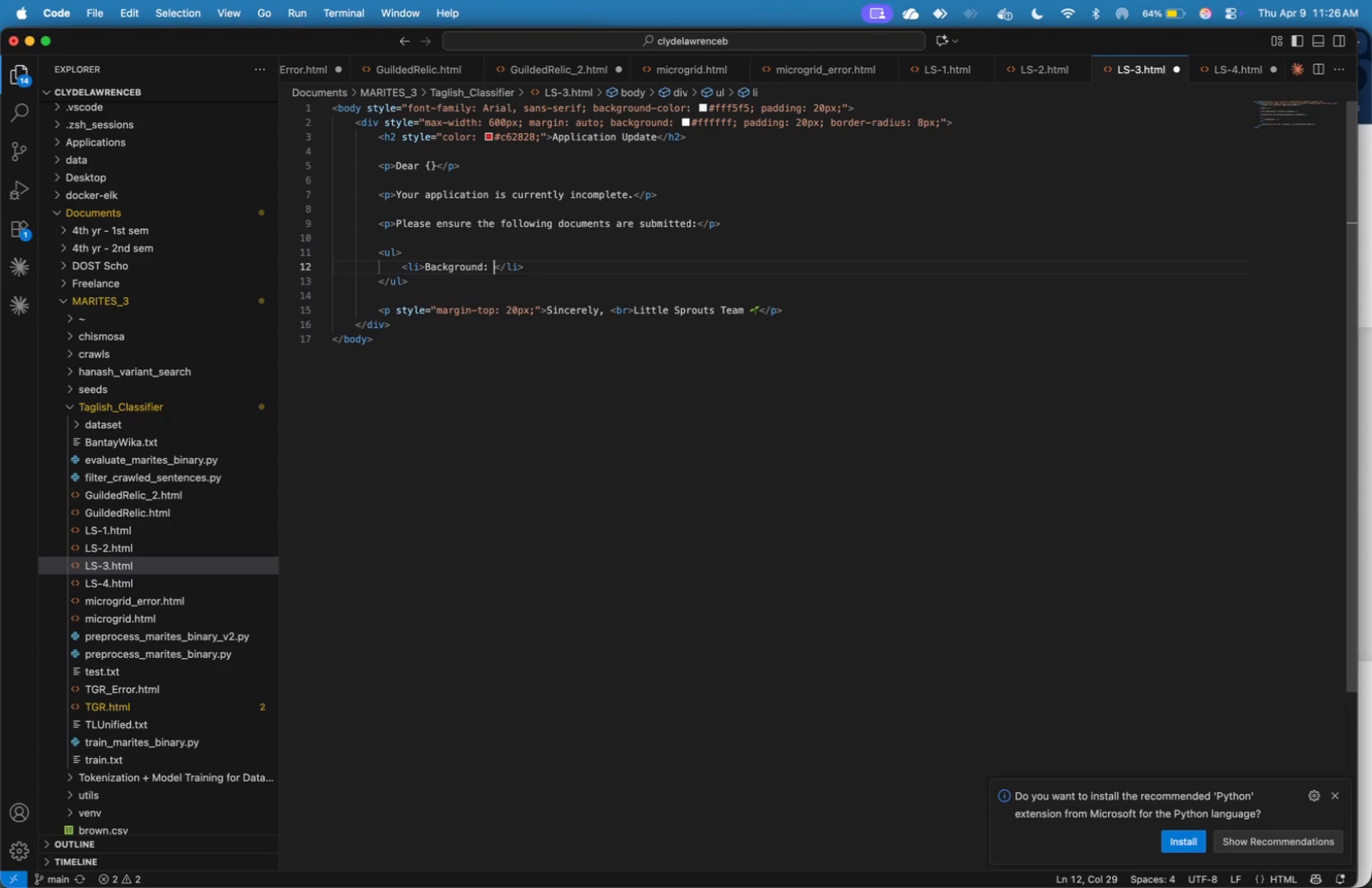 
wait(6.87)
 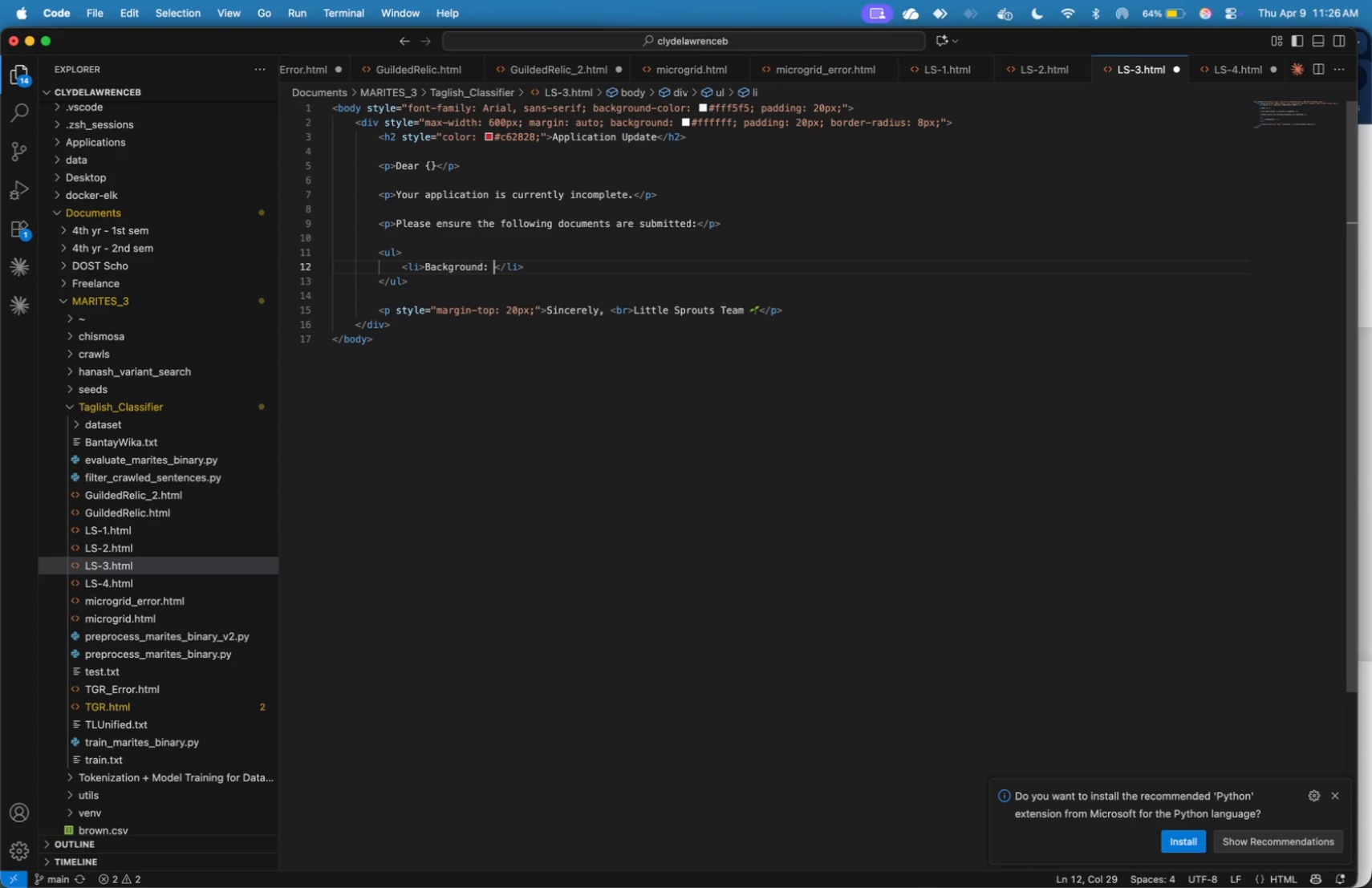 
key(Backspace)
key(Backspace)
type( Check ())
 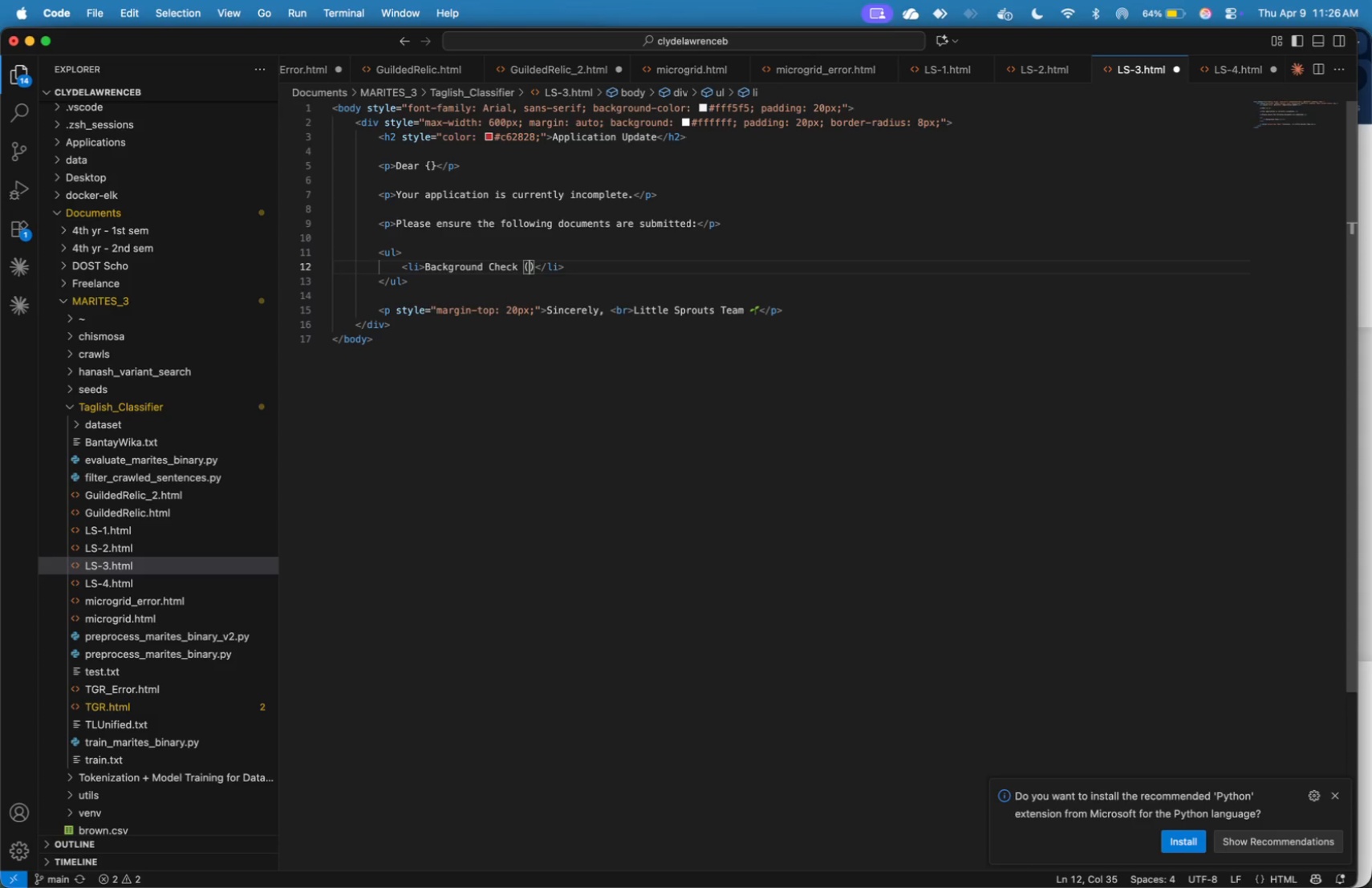 
 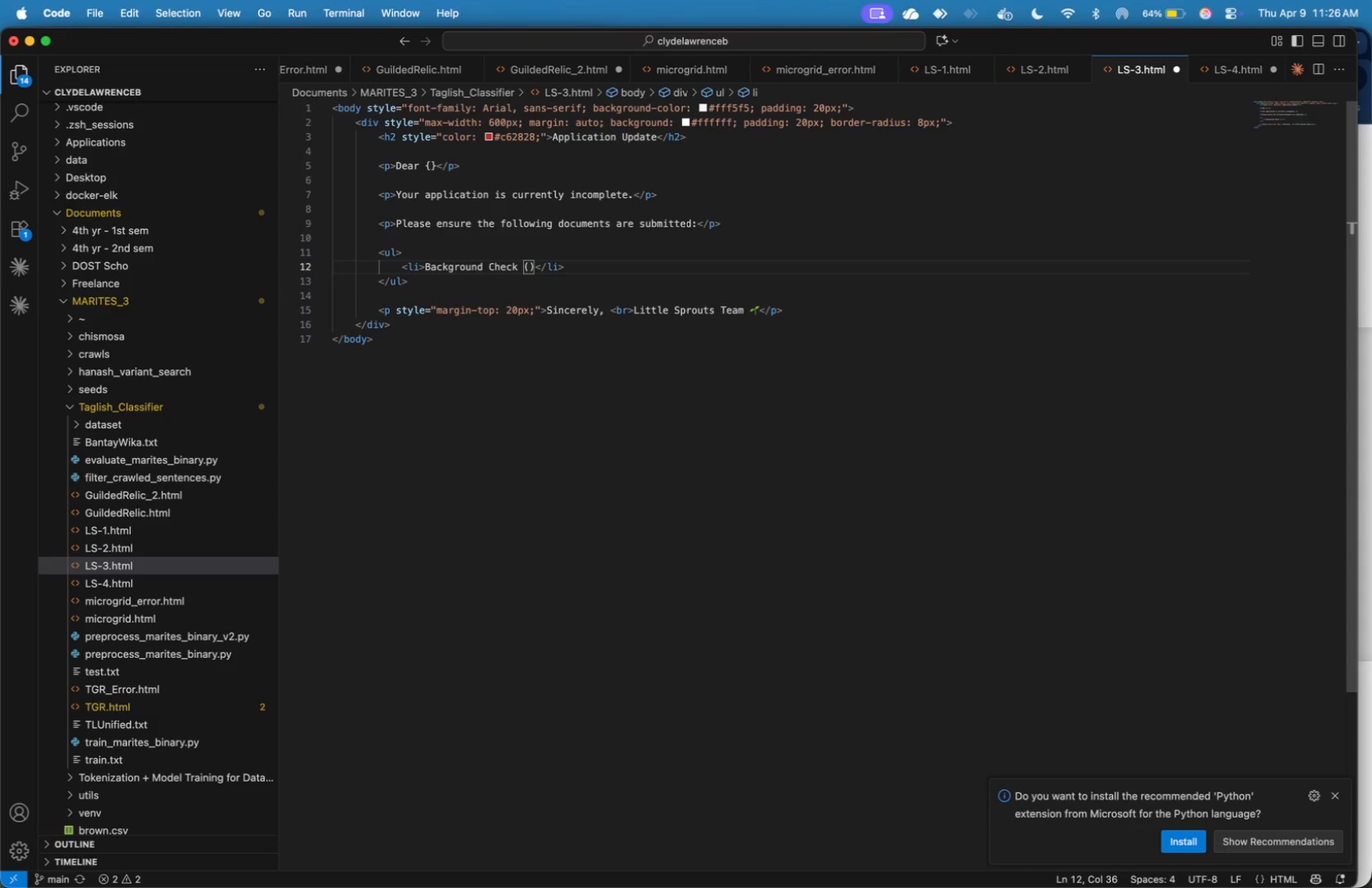 
key(ArrowLeft)
 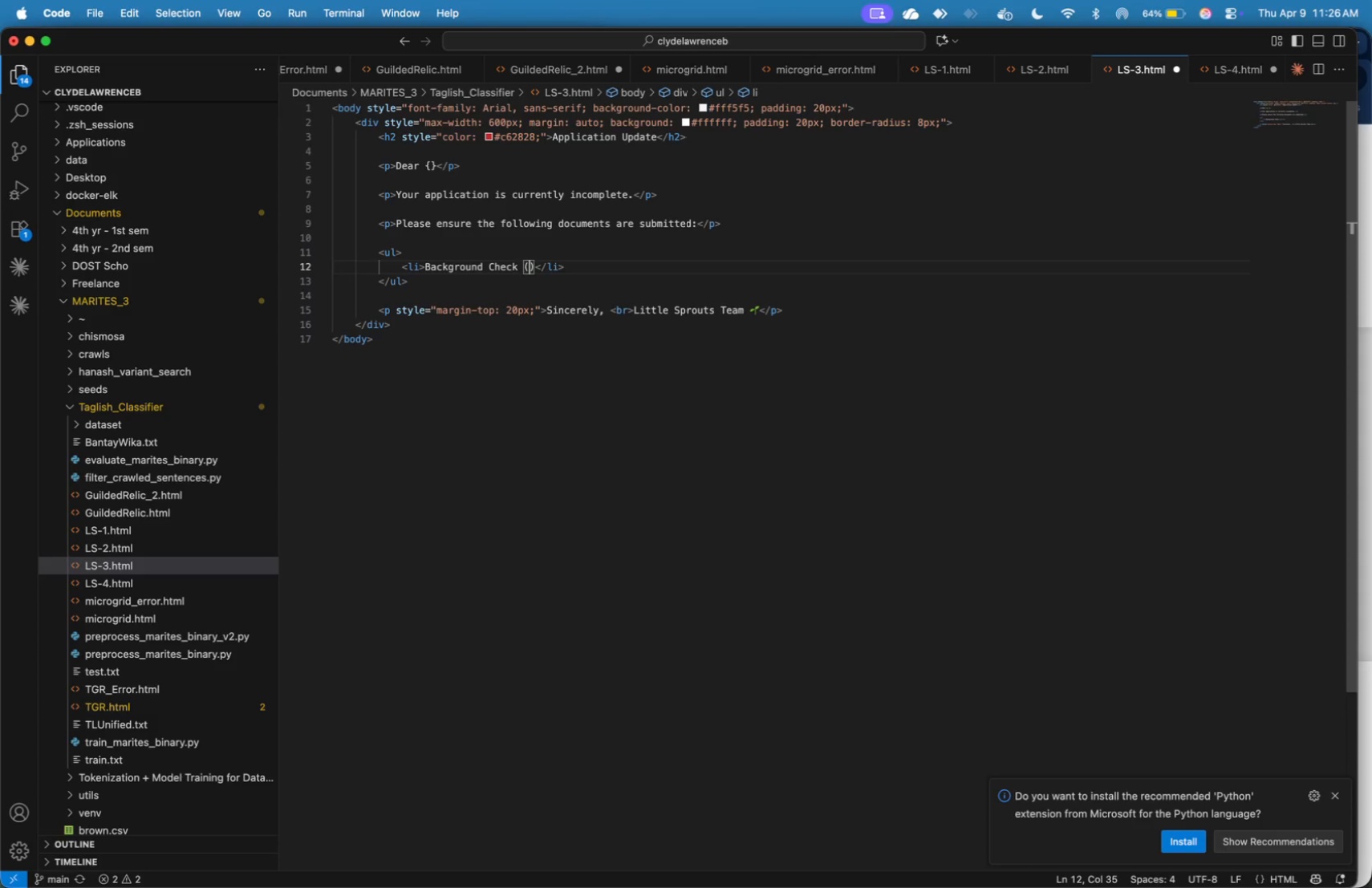 
type(PDF)
 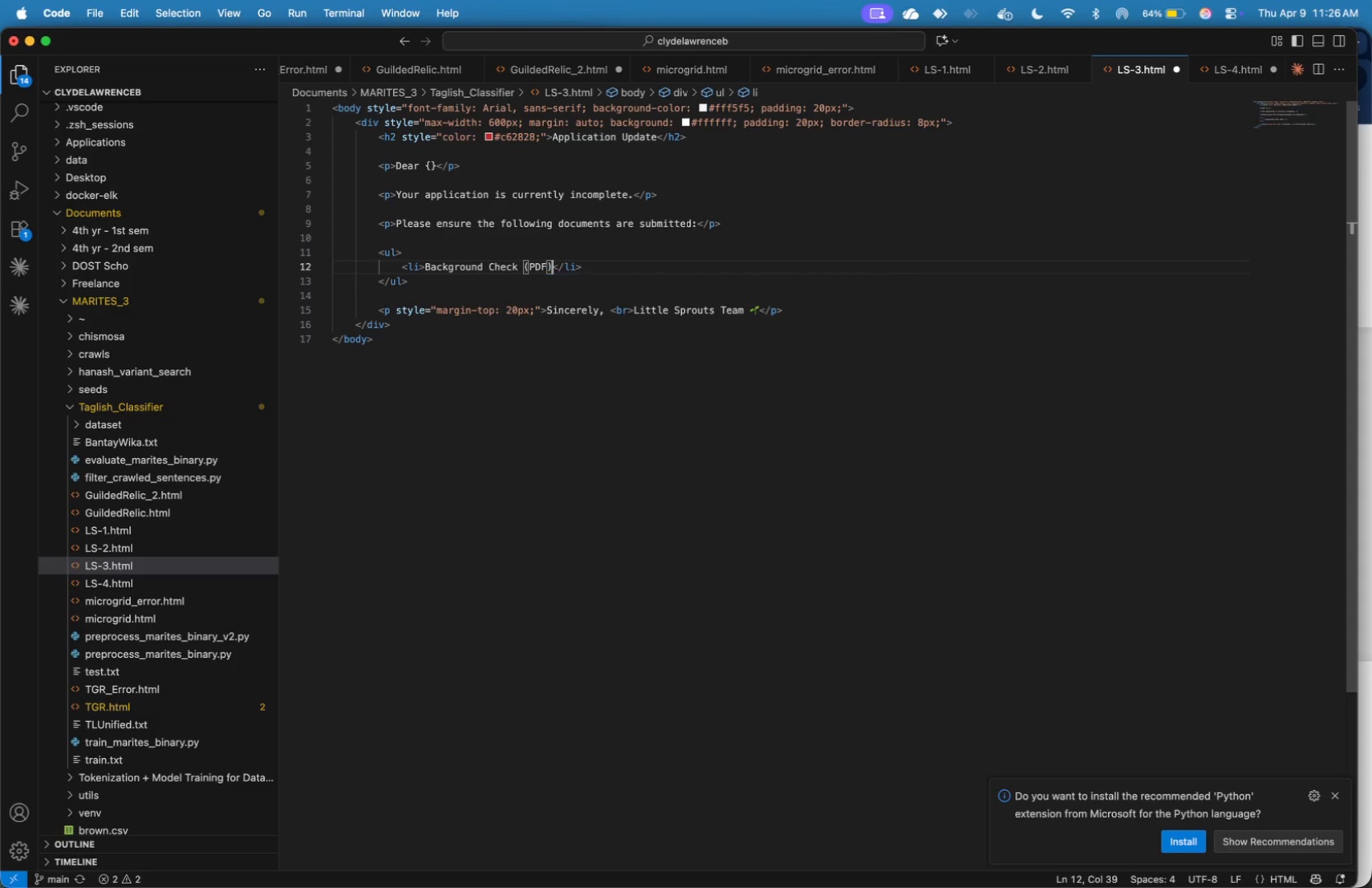 
key(ArrowRight)
 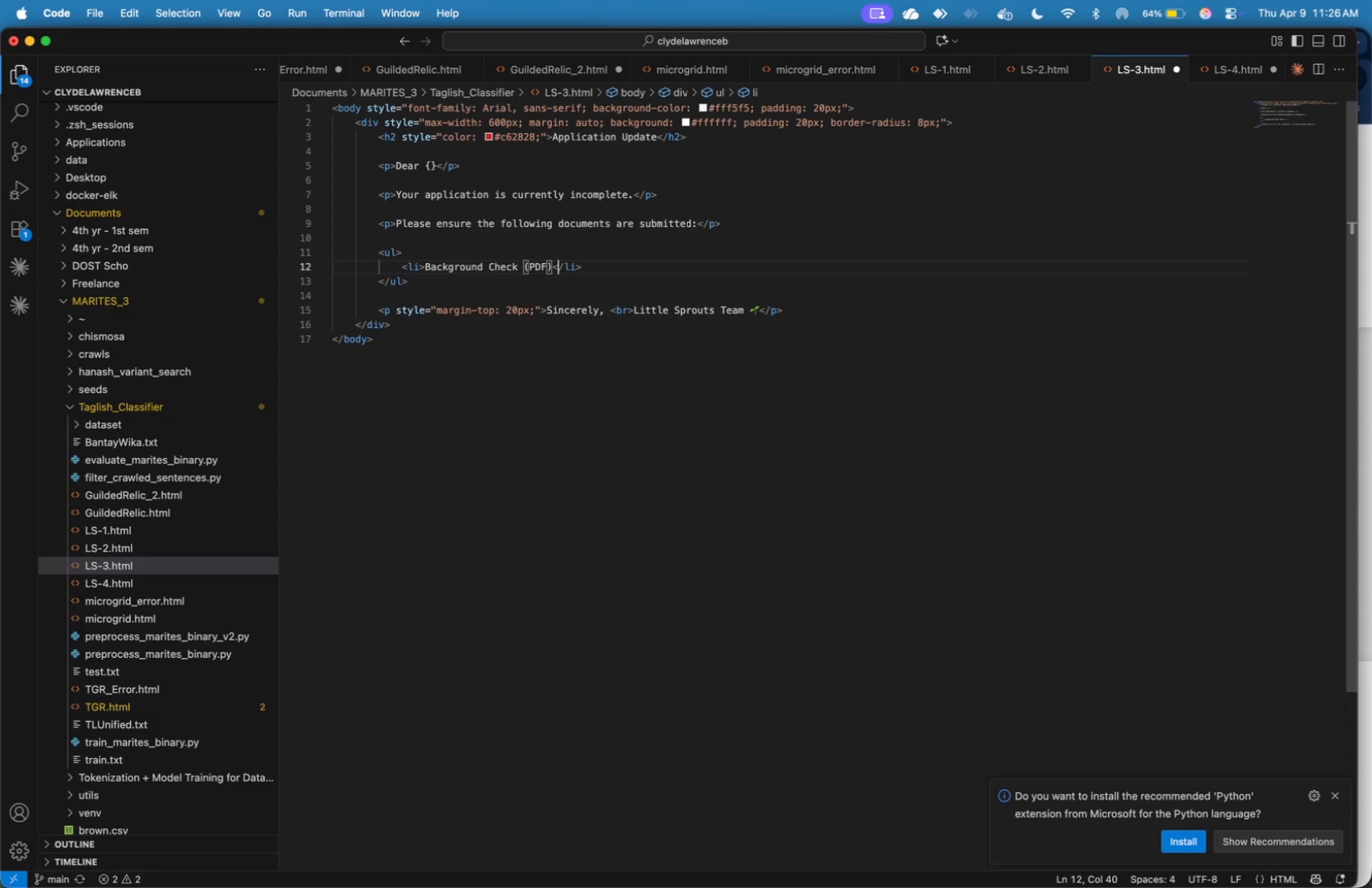 
key(ArrowRight)
 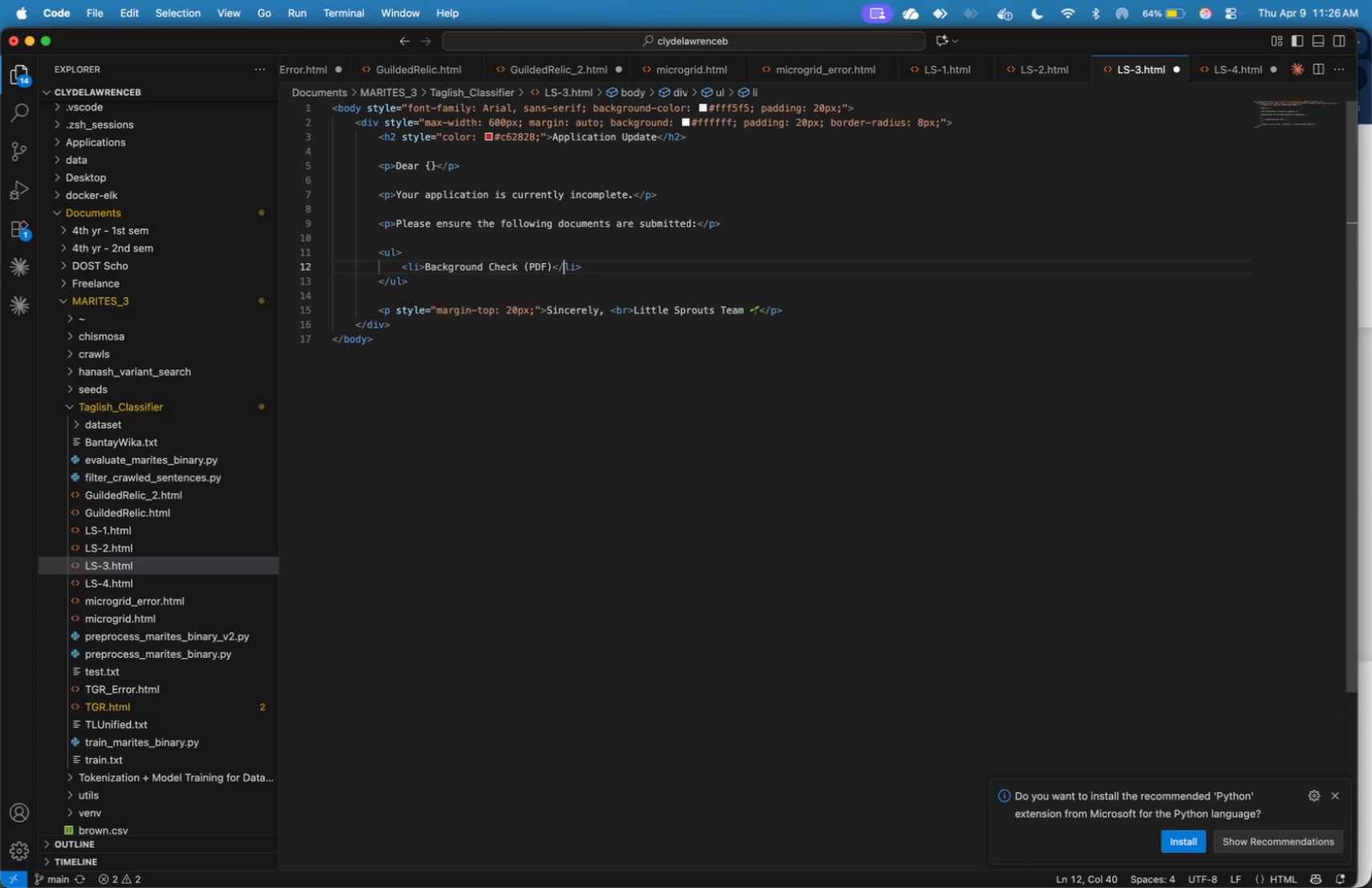 
key(ArrowRight)
 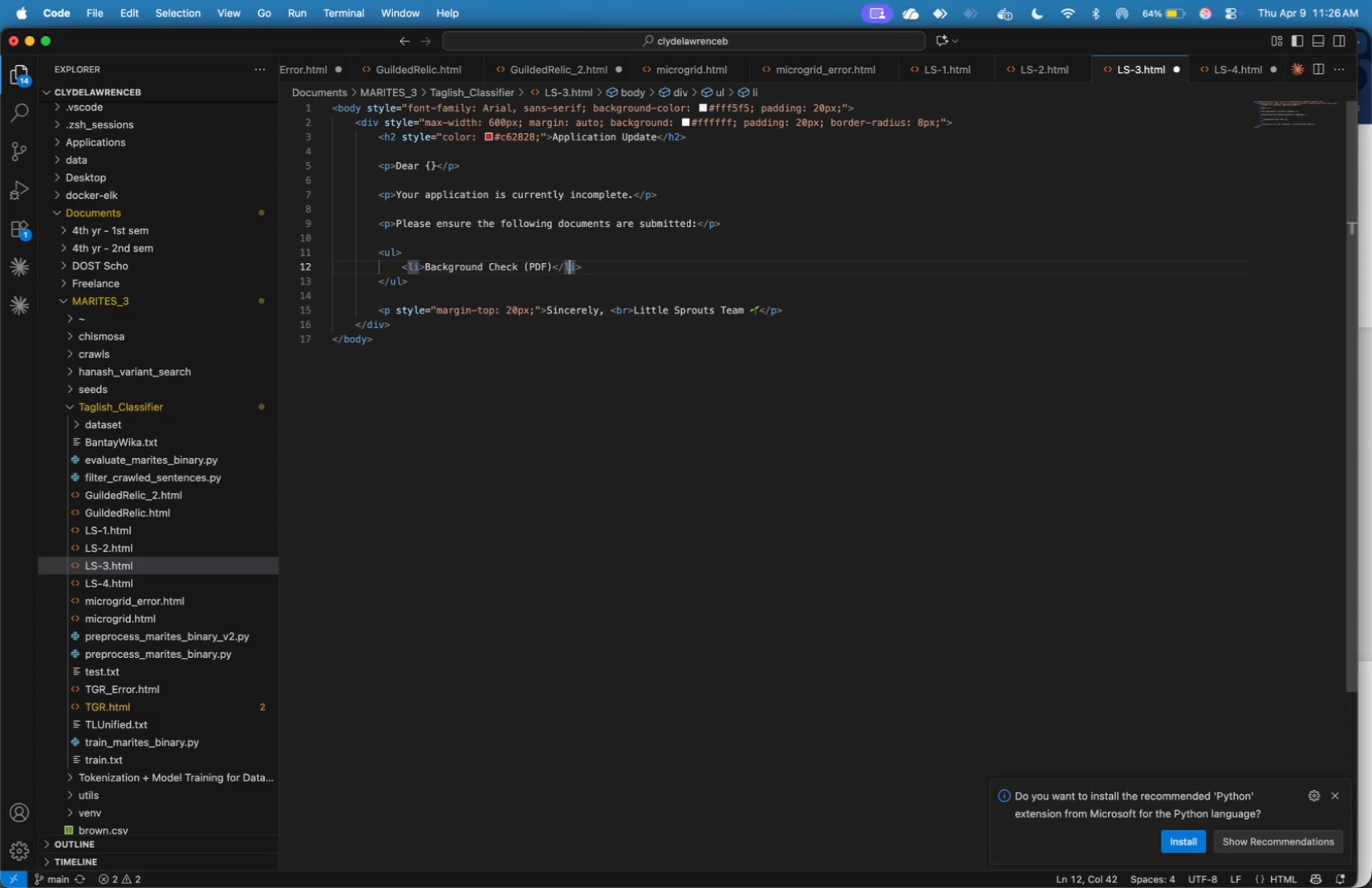 
key(ArrowRight)
 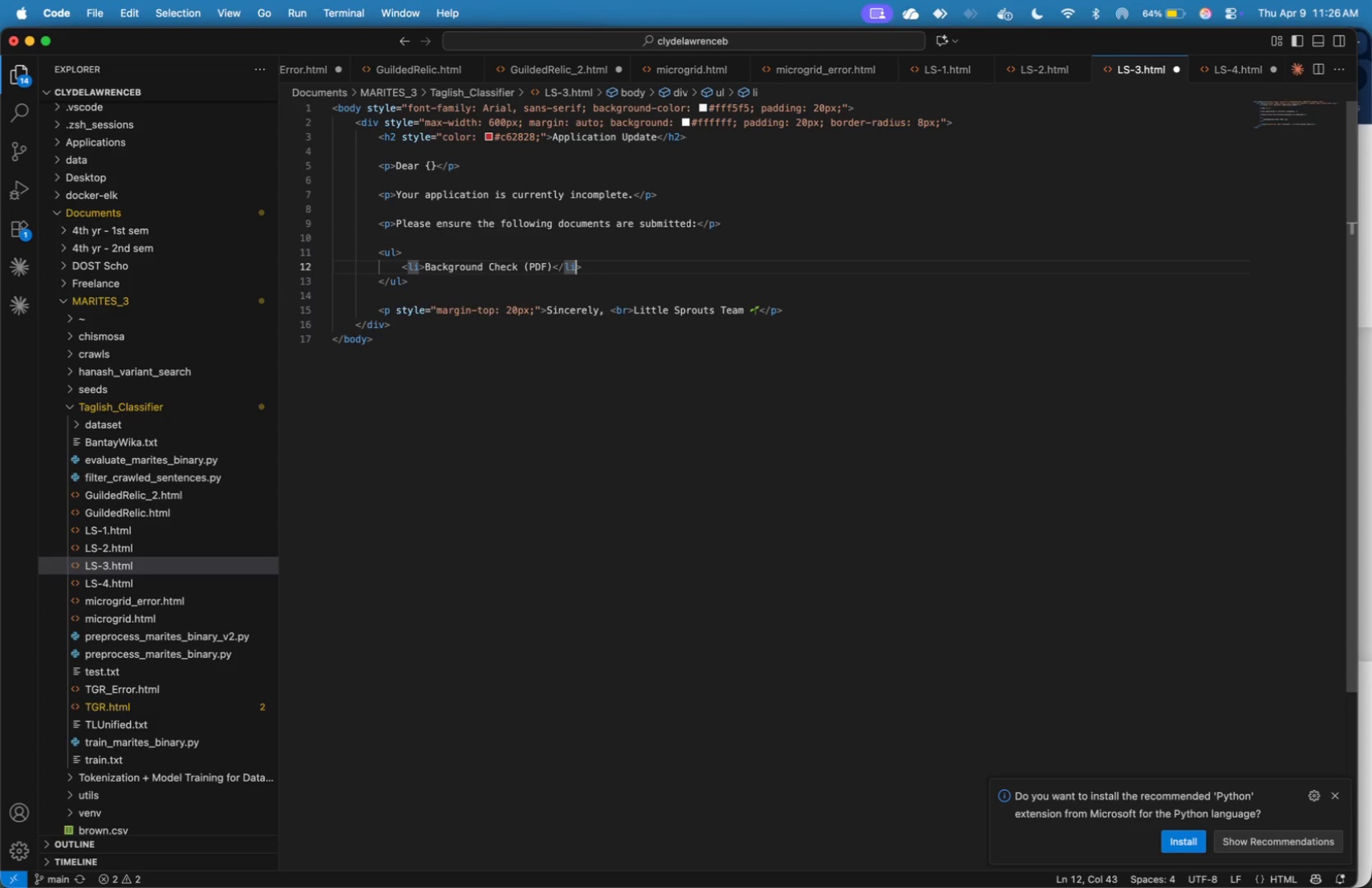 
key(ArrowRight)
 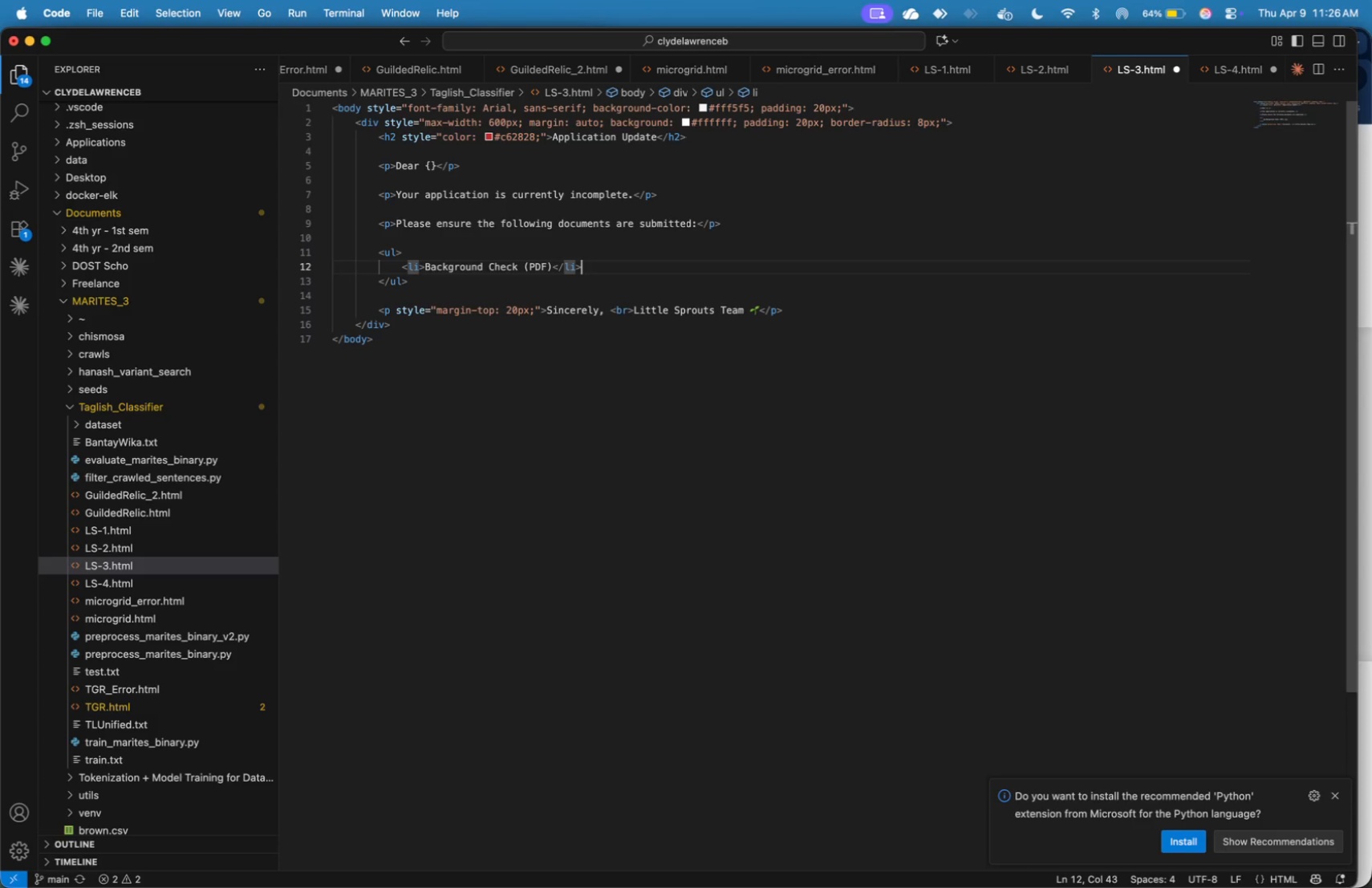 
key(ArrowRight)
 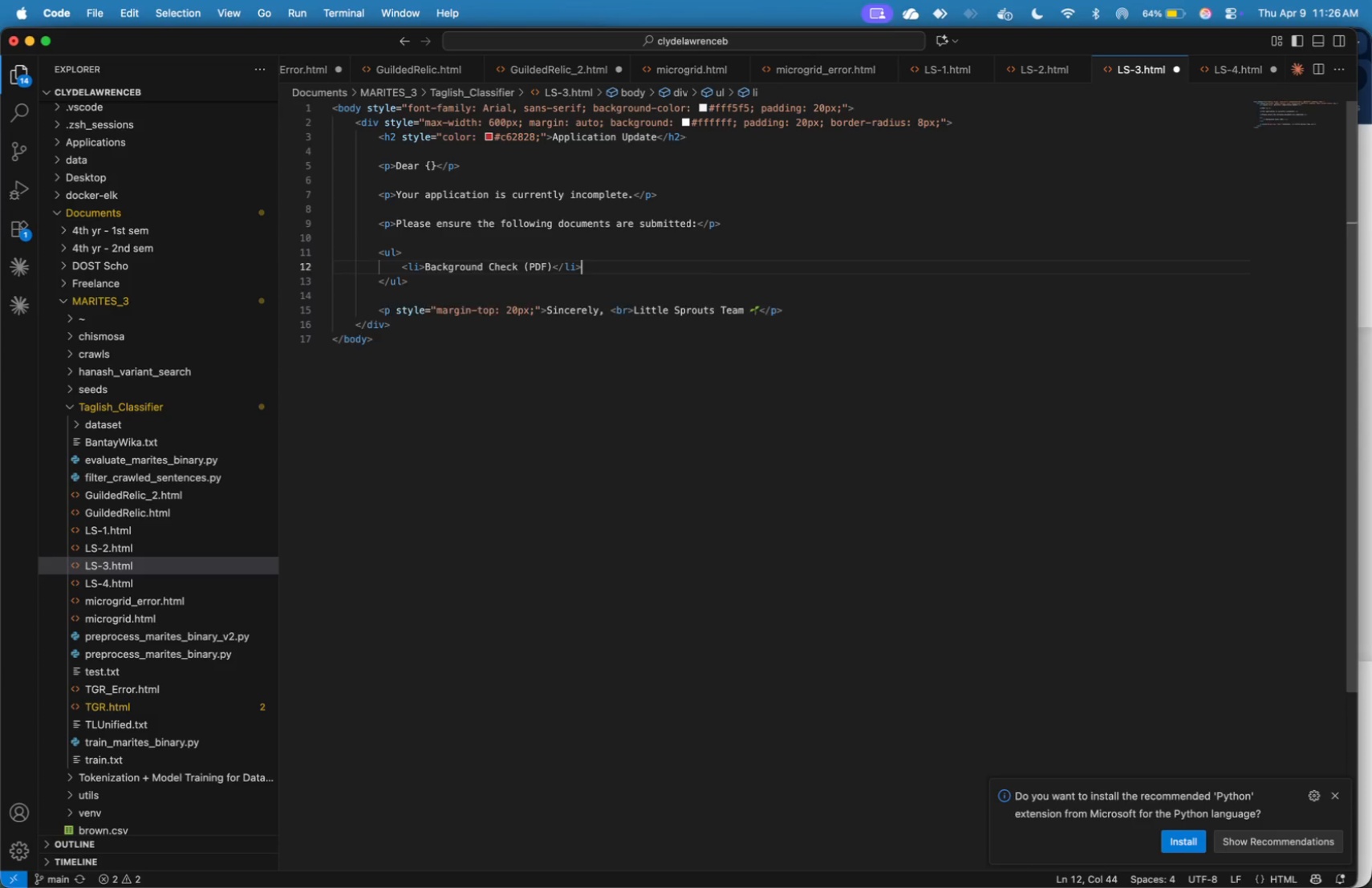 
key(Enter)
 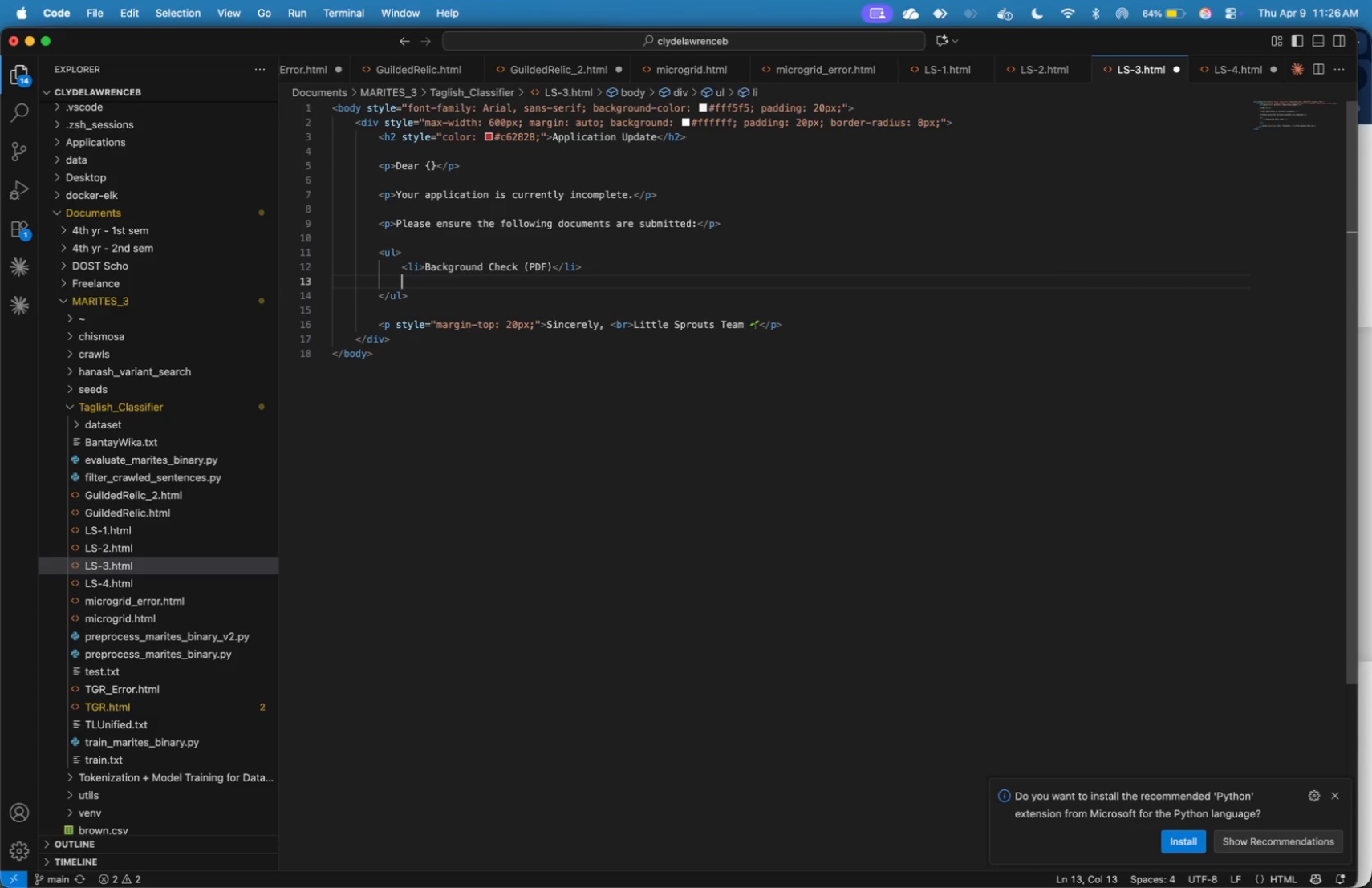 
type(<li>Liability Insurance ())
 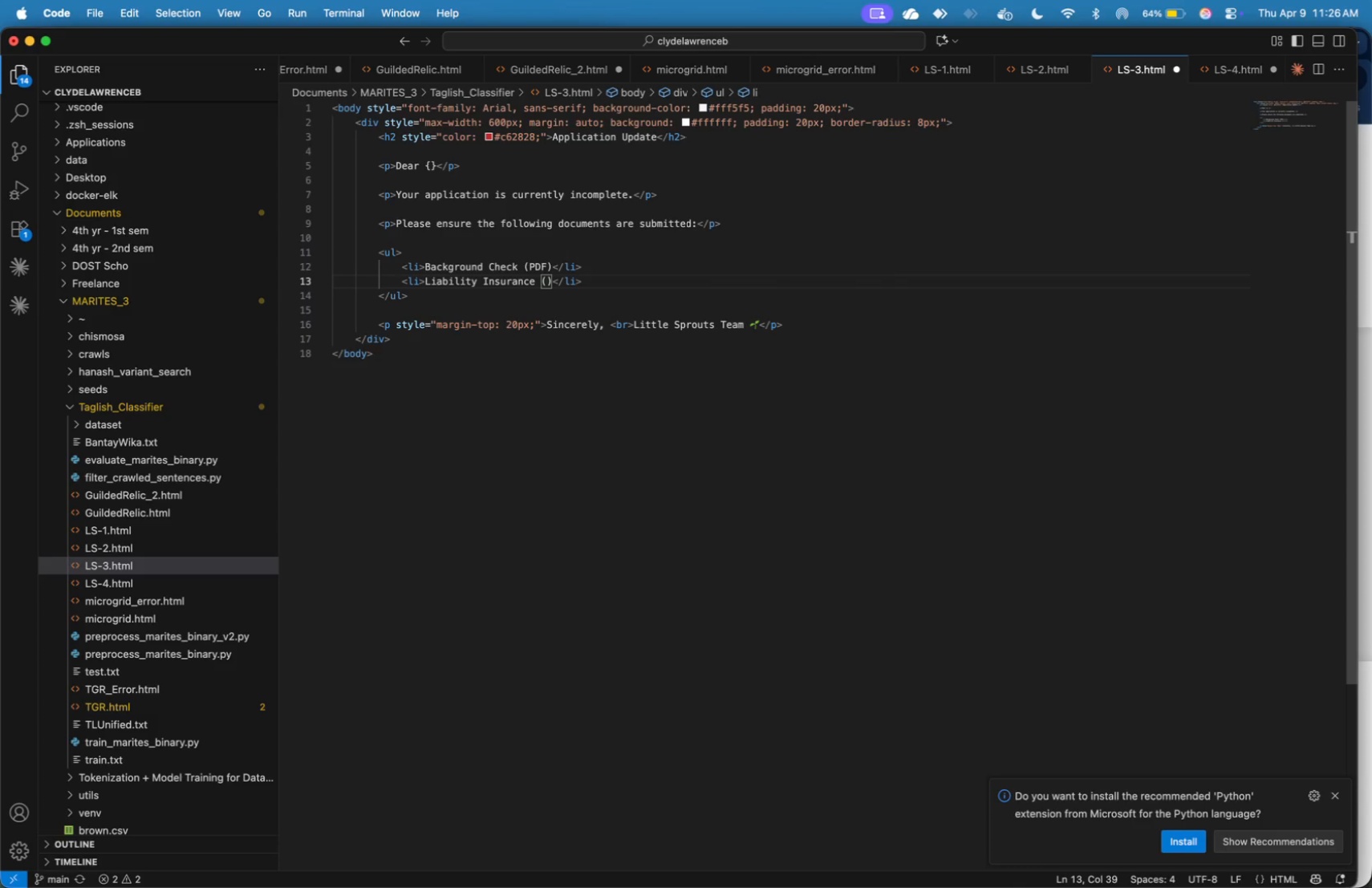 
key(ArrowLeft)
 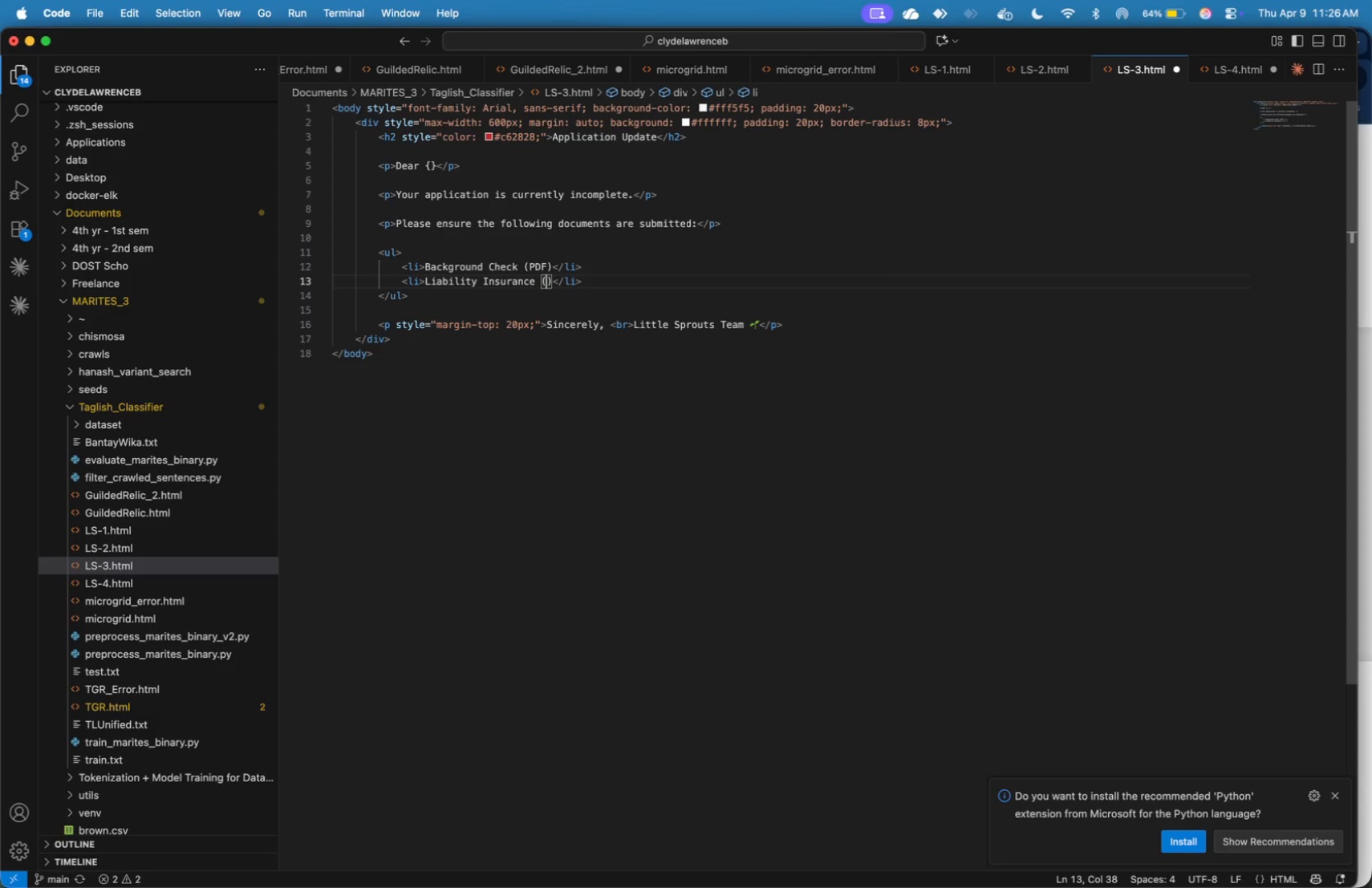 
type(PDF)
 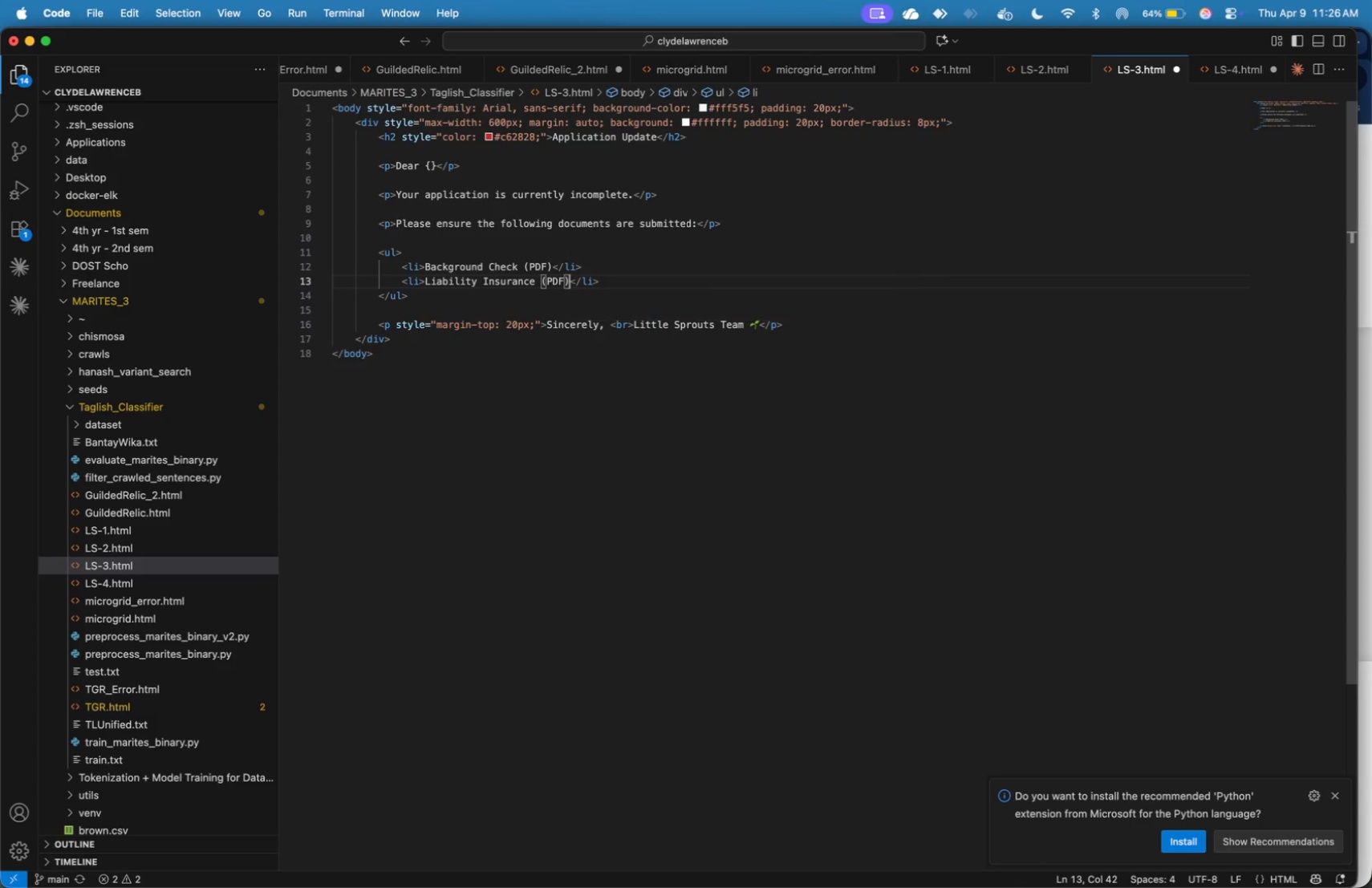 
key(ArrowRight)
 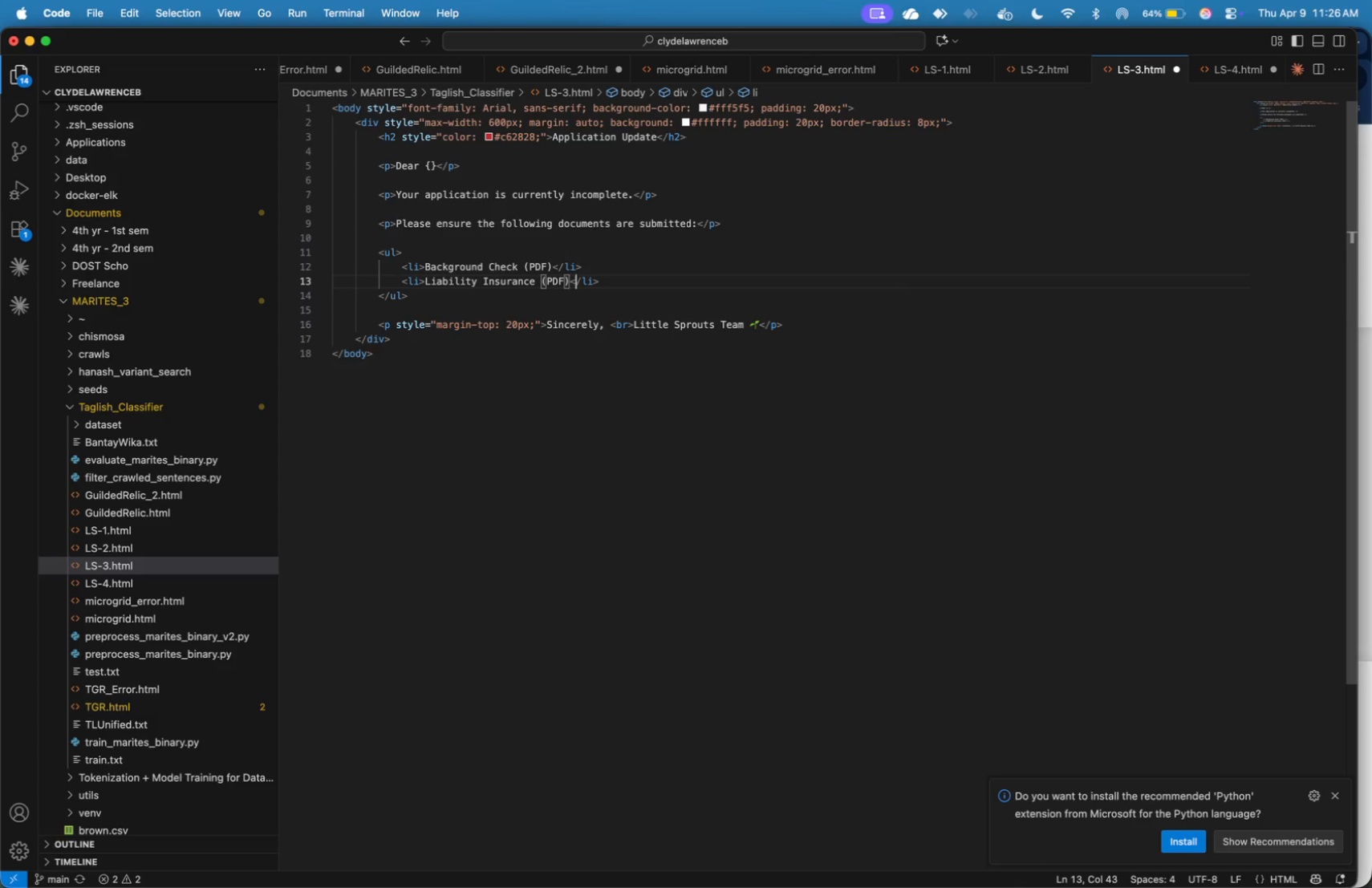 
key(ArrowRight)
 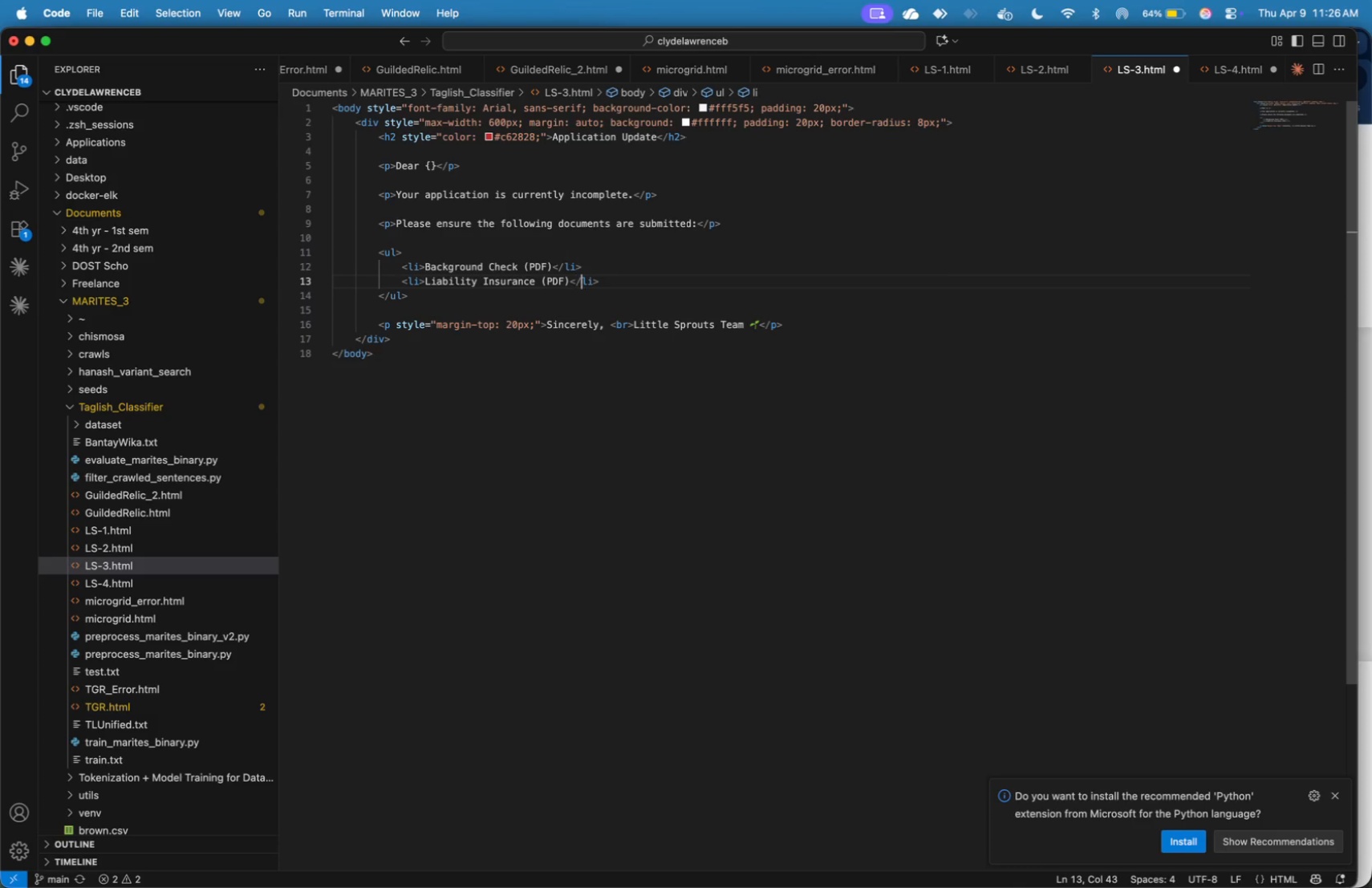 
key(ArrowRight)
 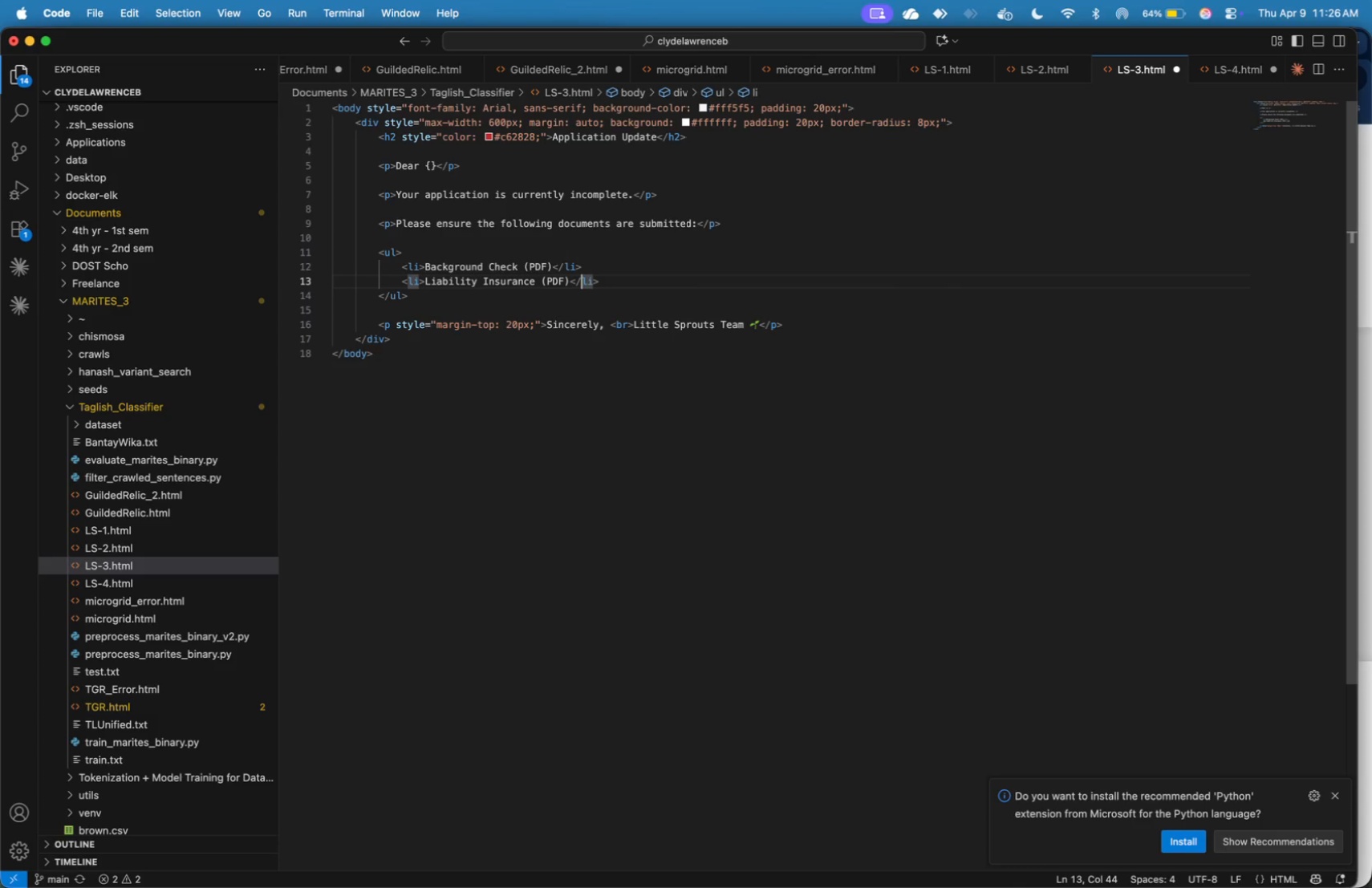 
key(ArrowRight)
 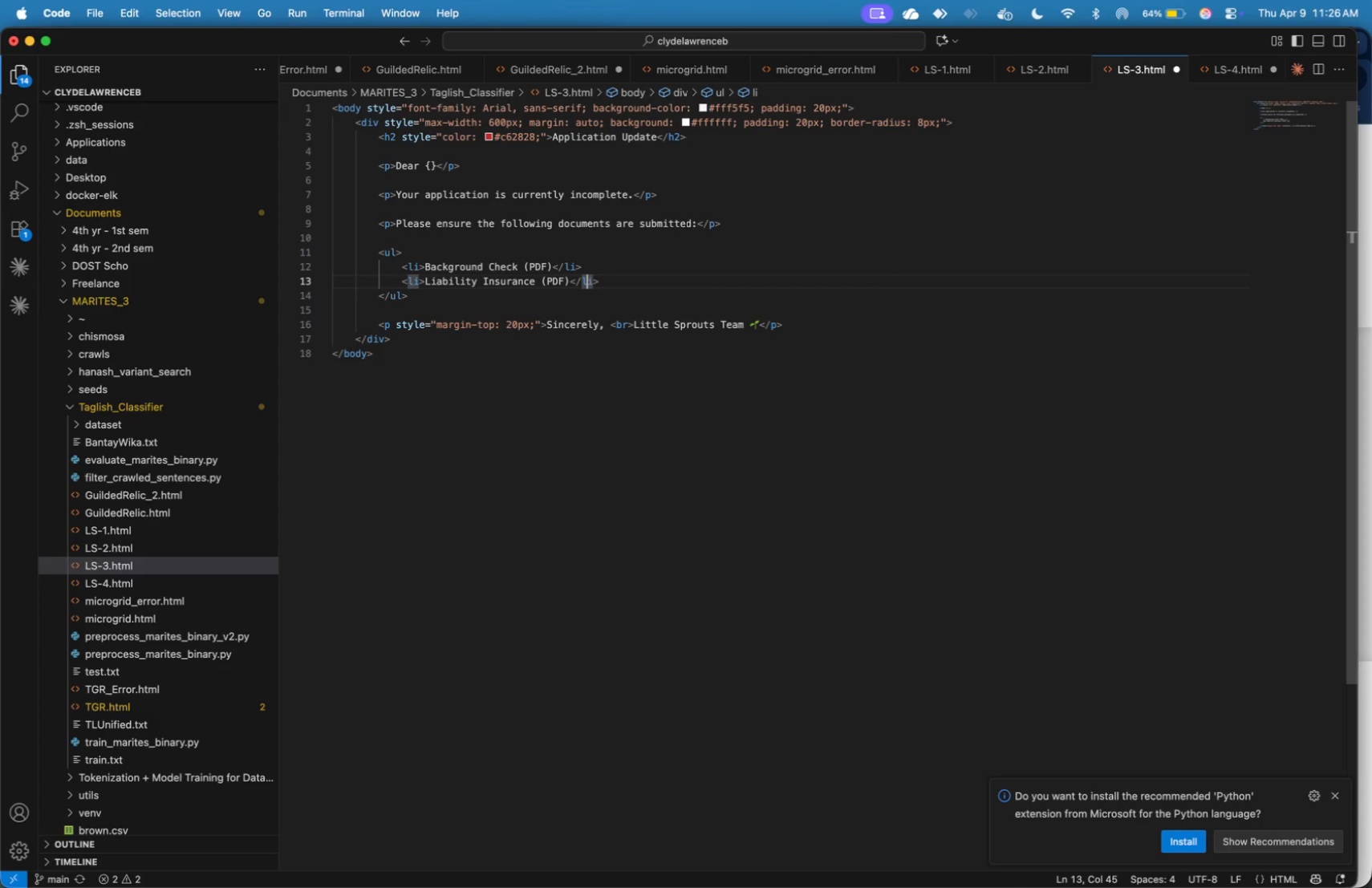 
key(ArrowRight)
 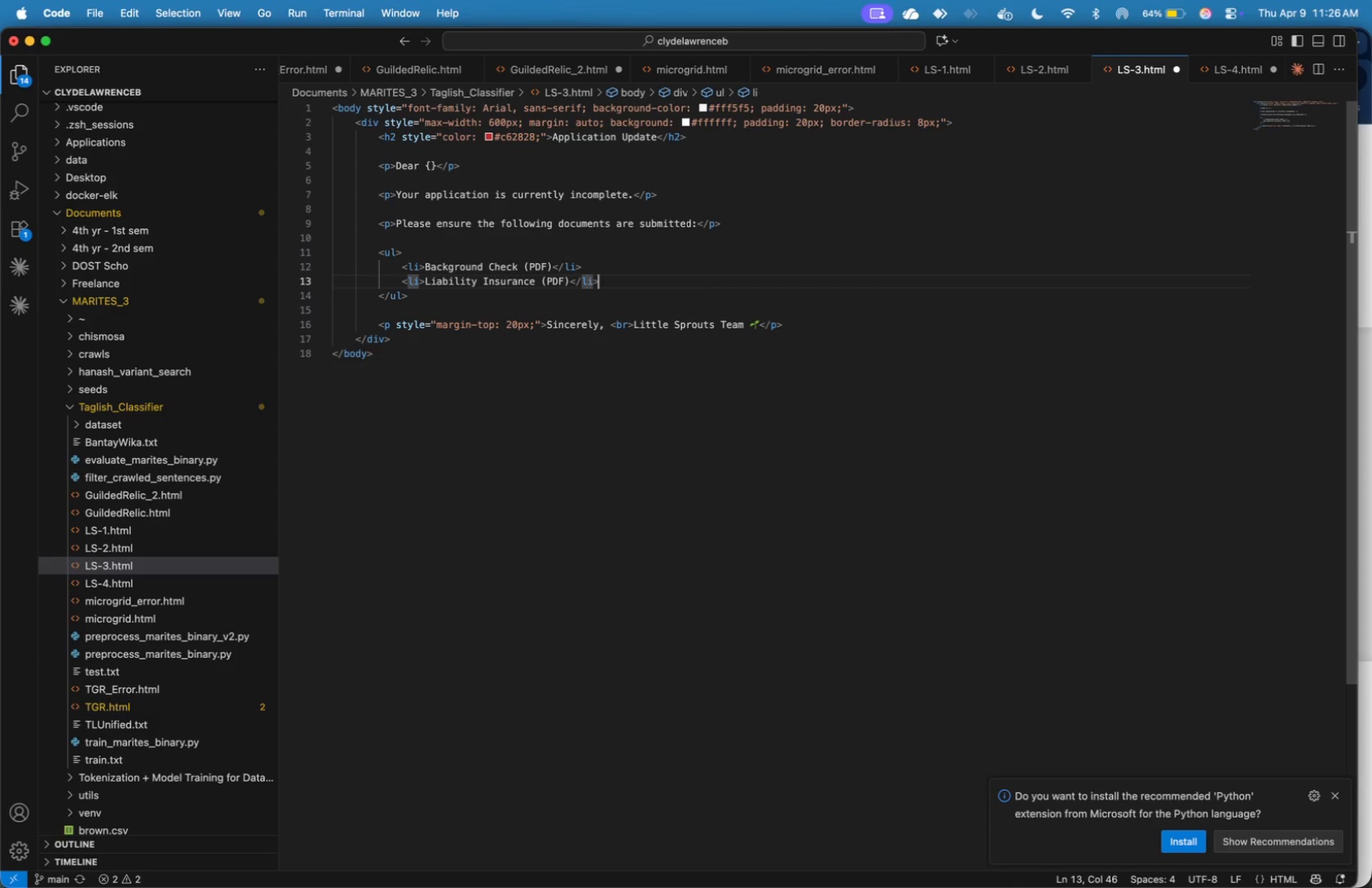 
key(ArrowRight)
 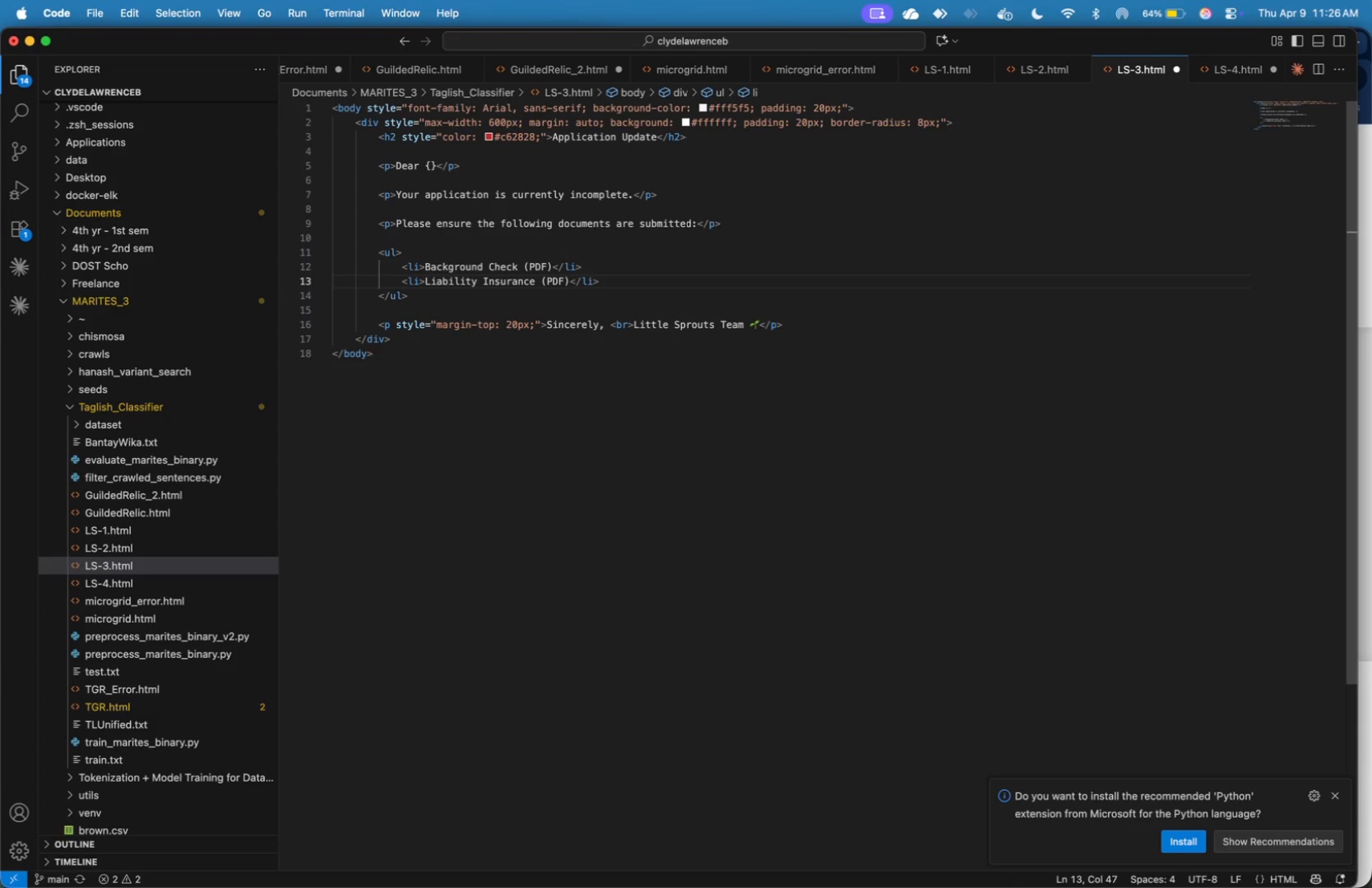 
key(ArrowDown)
 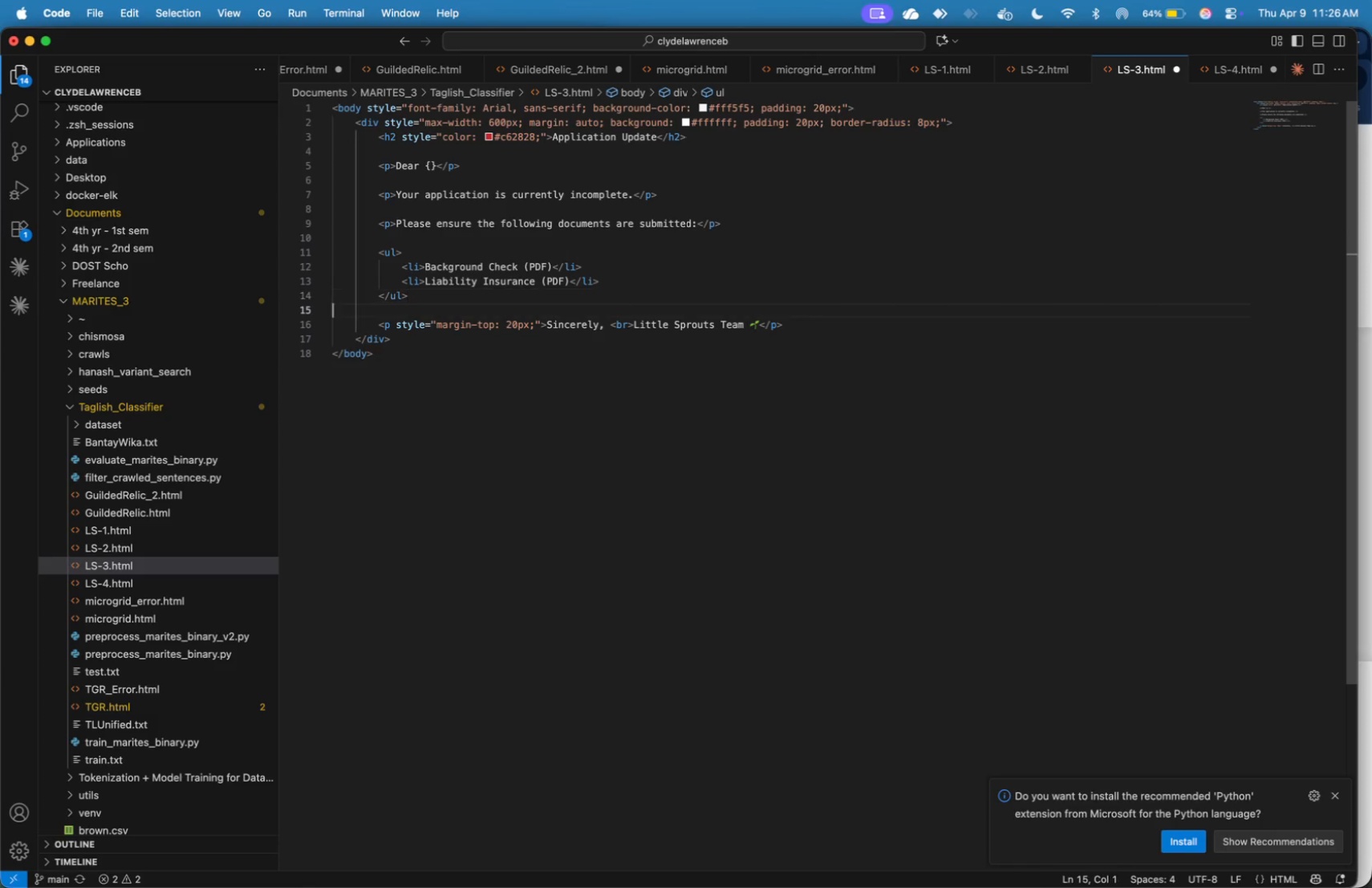 
key(ArrowDown)
 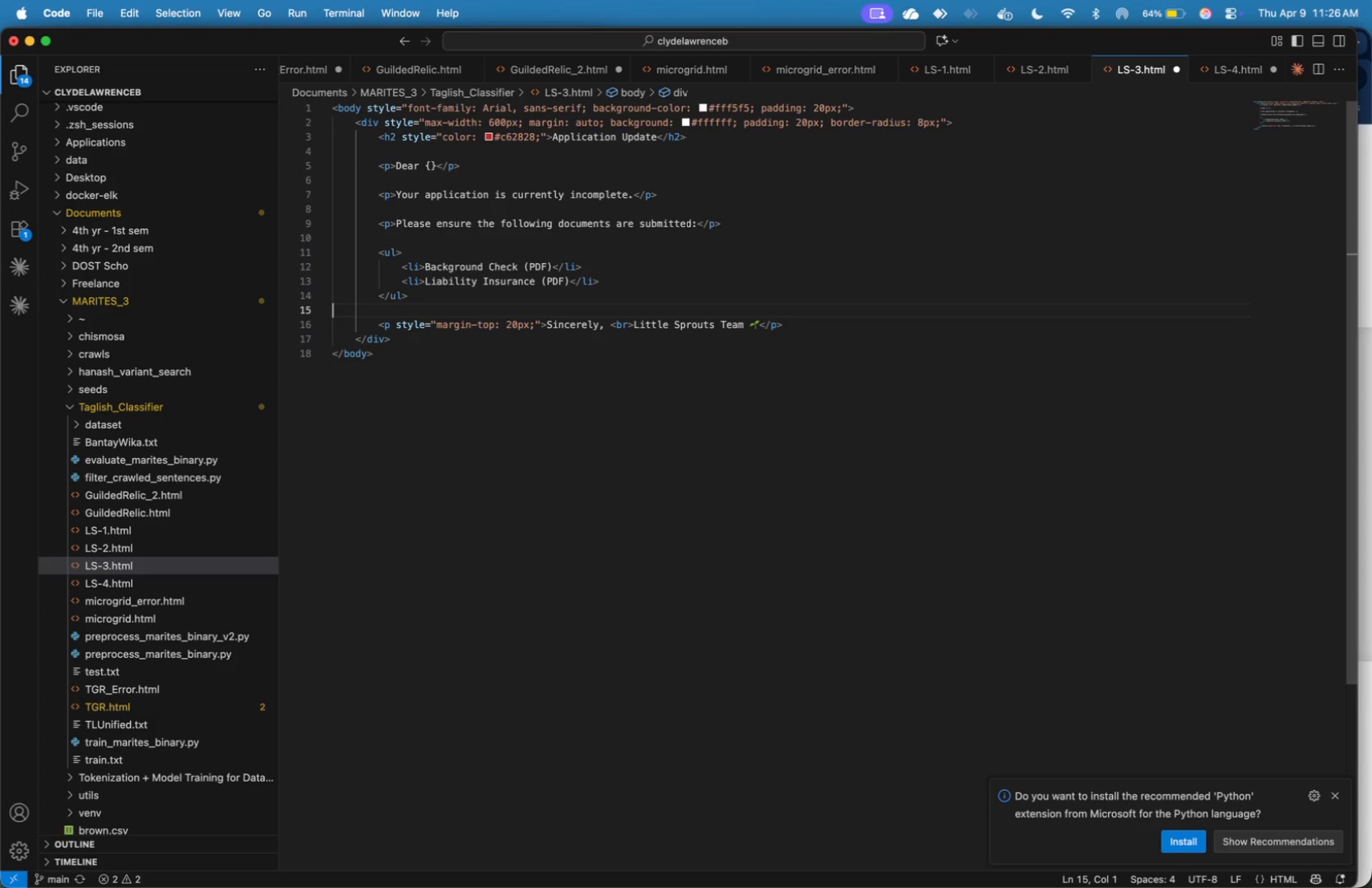 
key(Enter)
 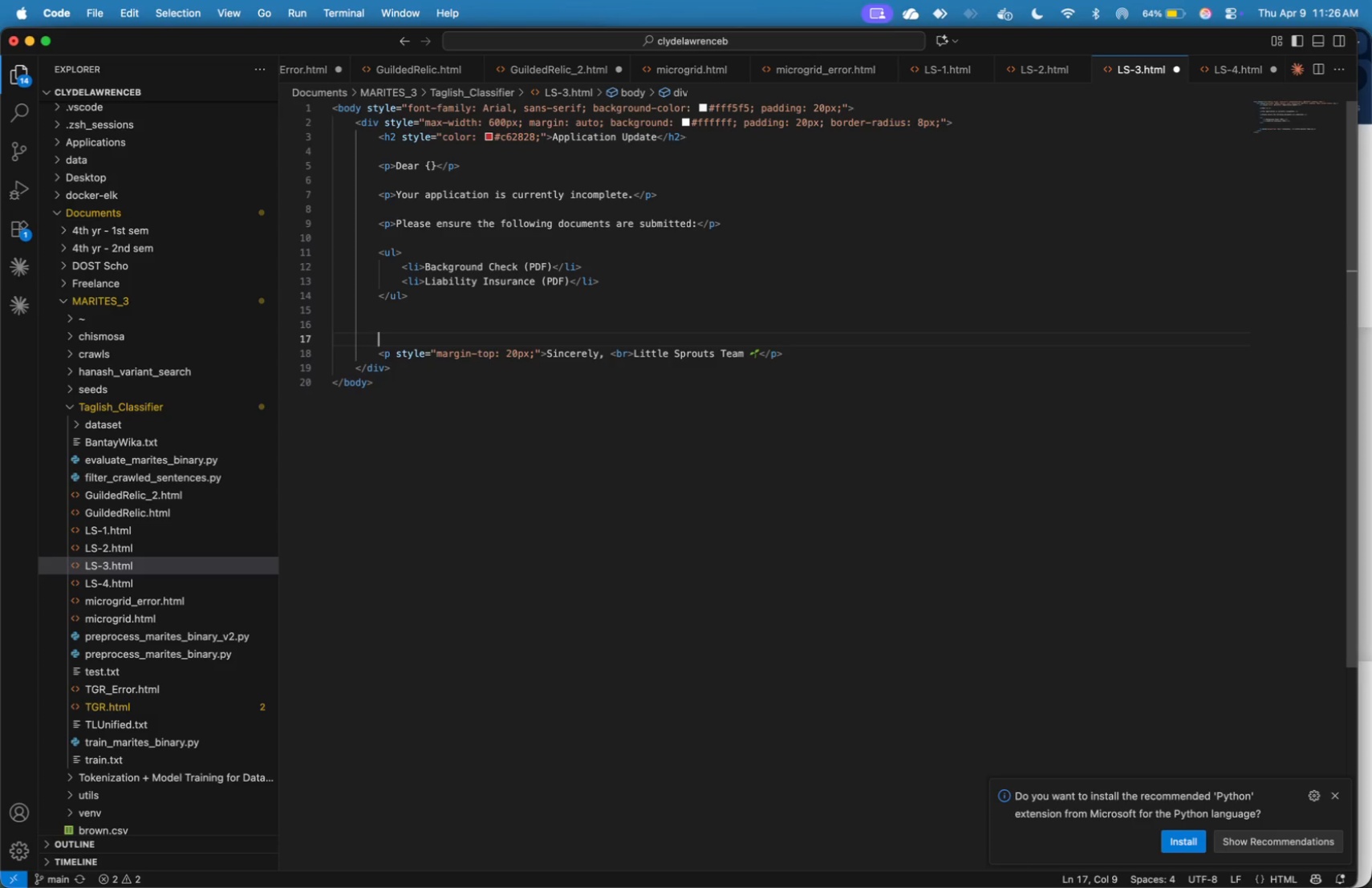 
key(Enter)
 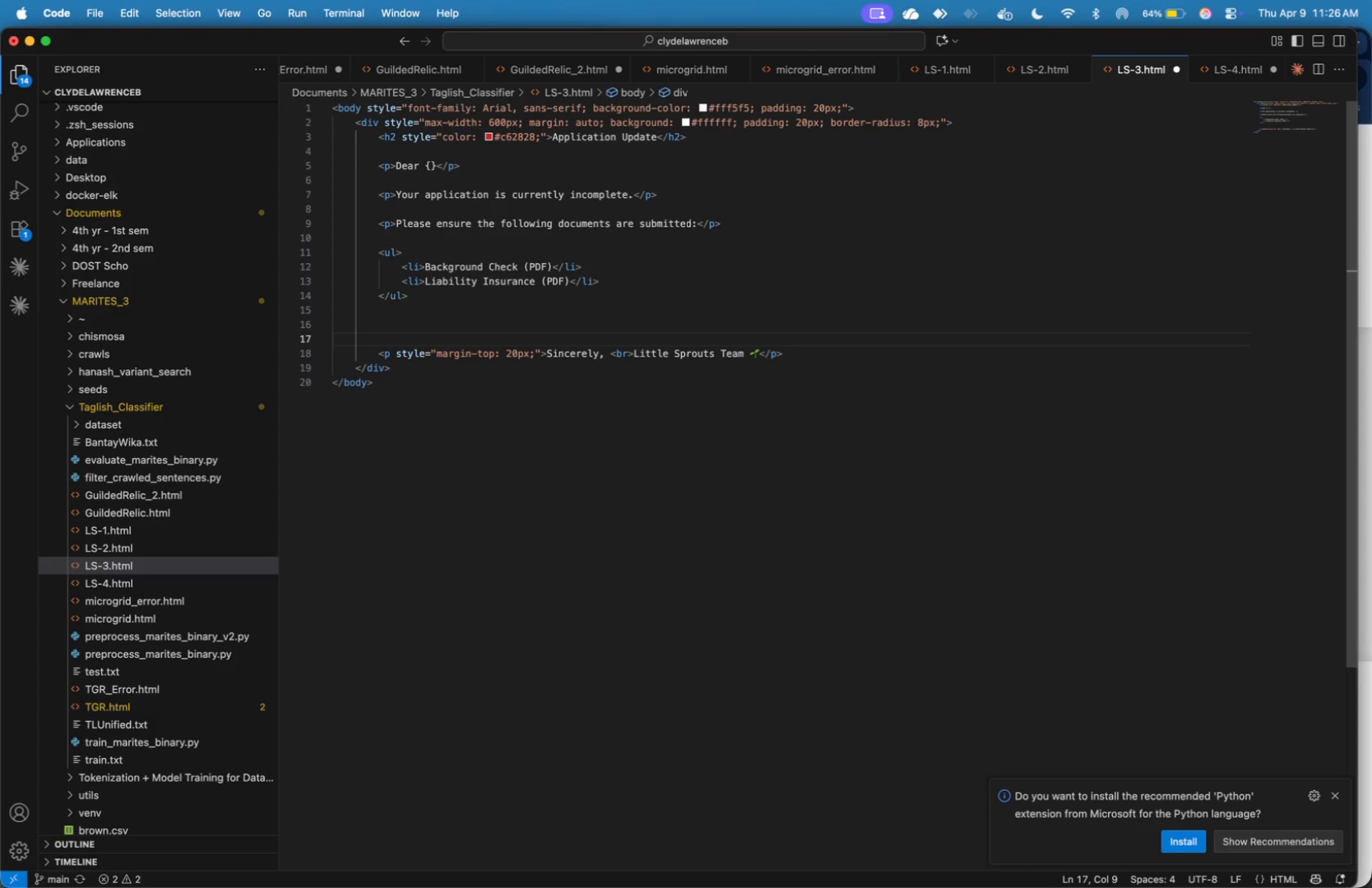 
key(ArrowUp)
 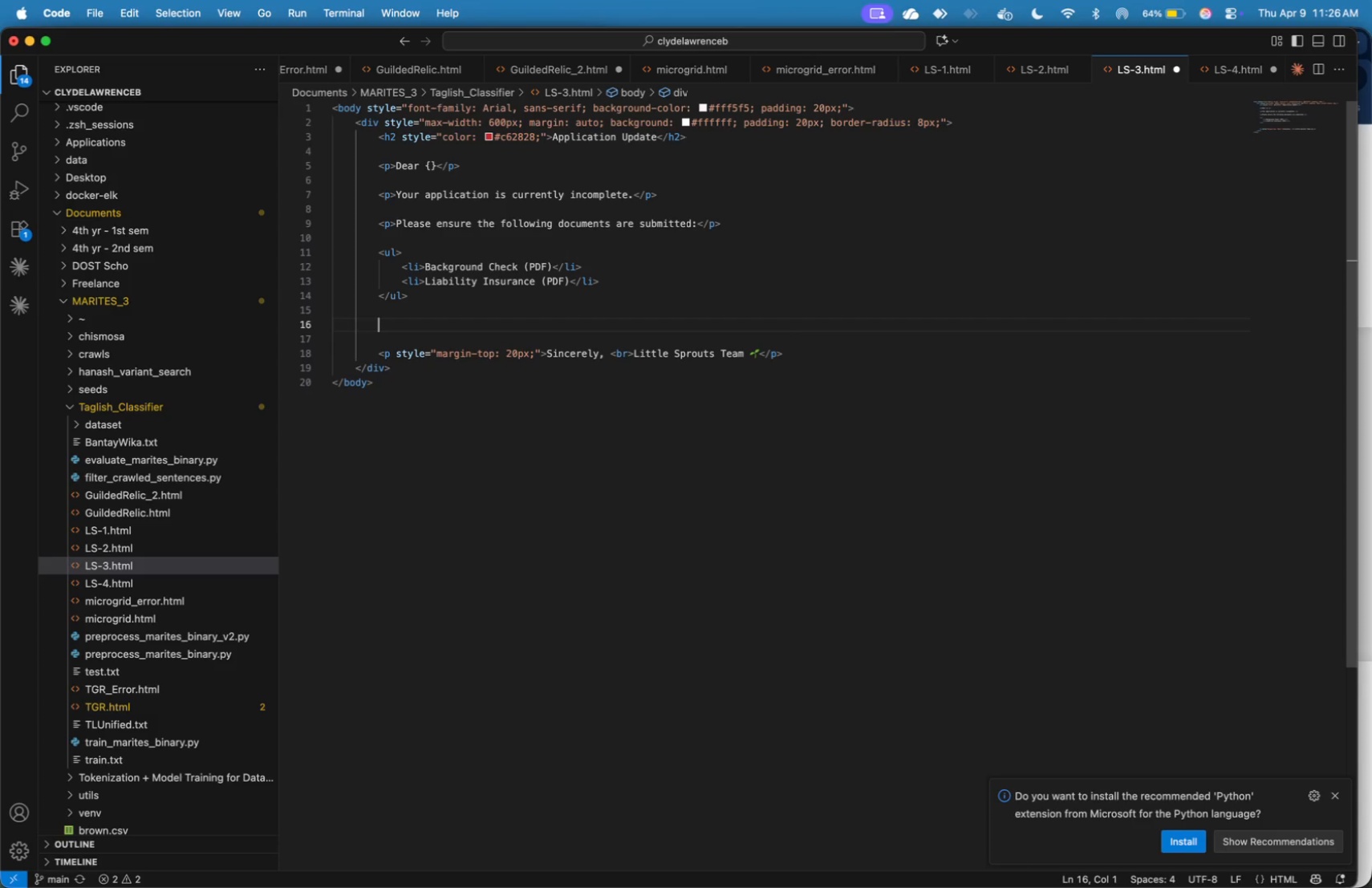 
key(Tab)
 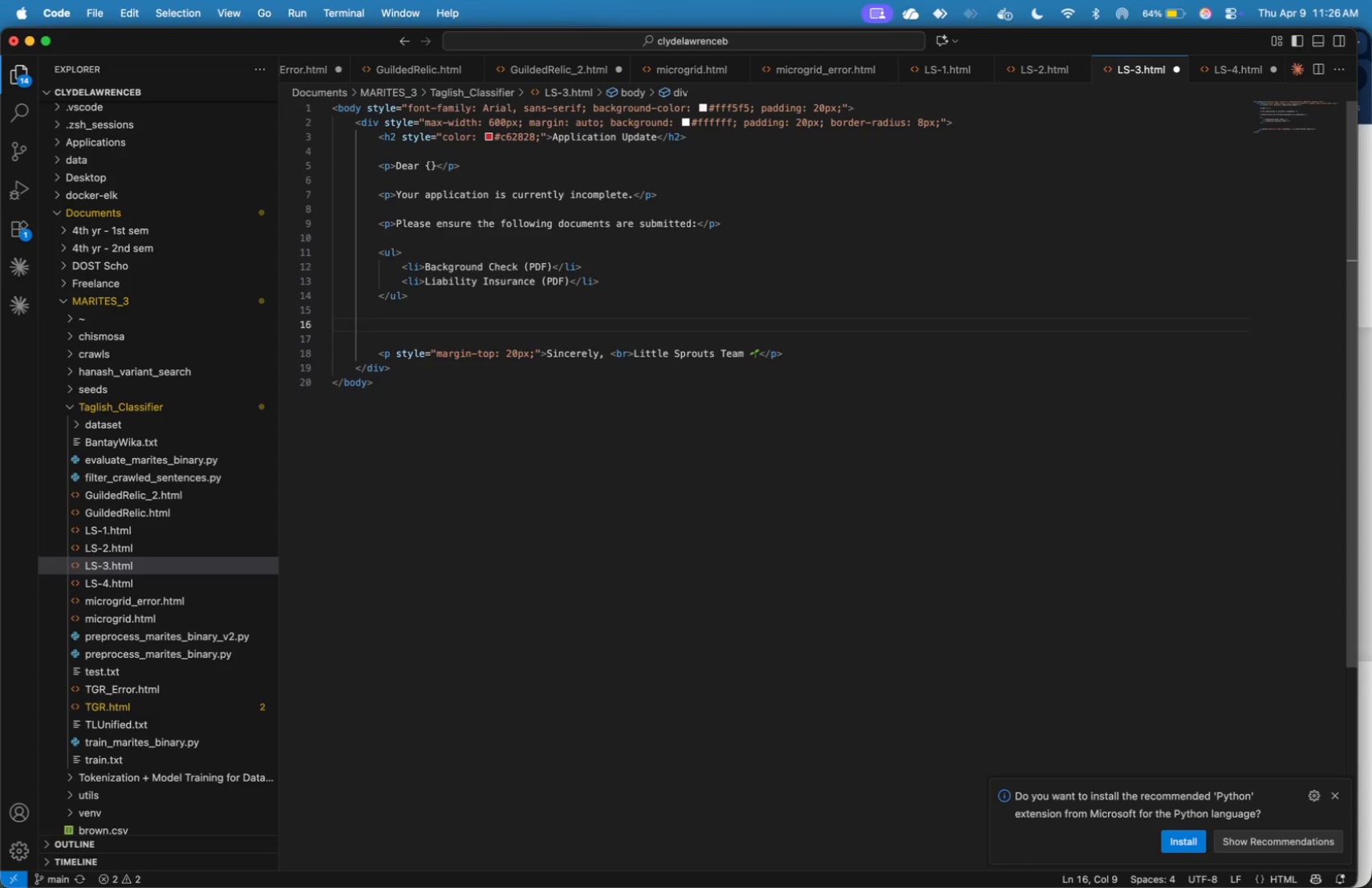 
key(Meta+Tab)
 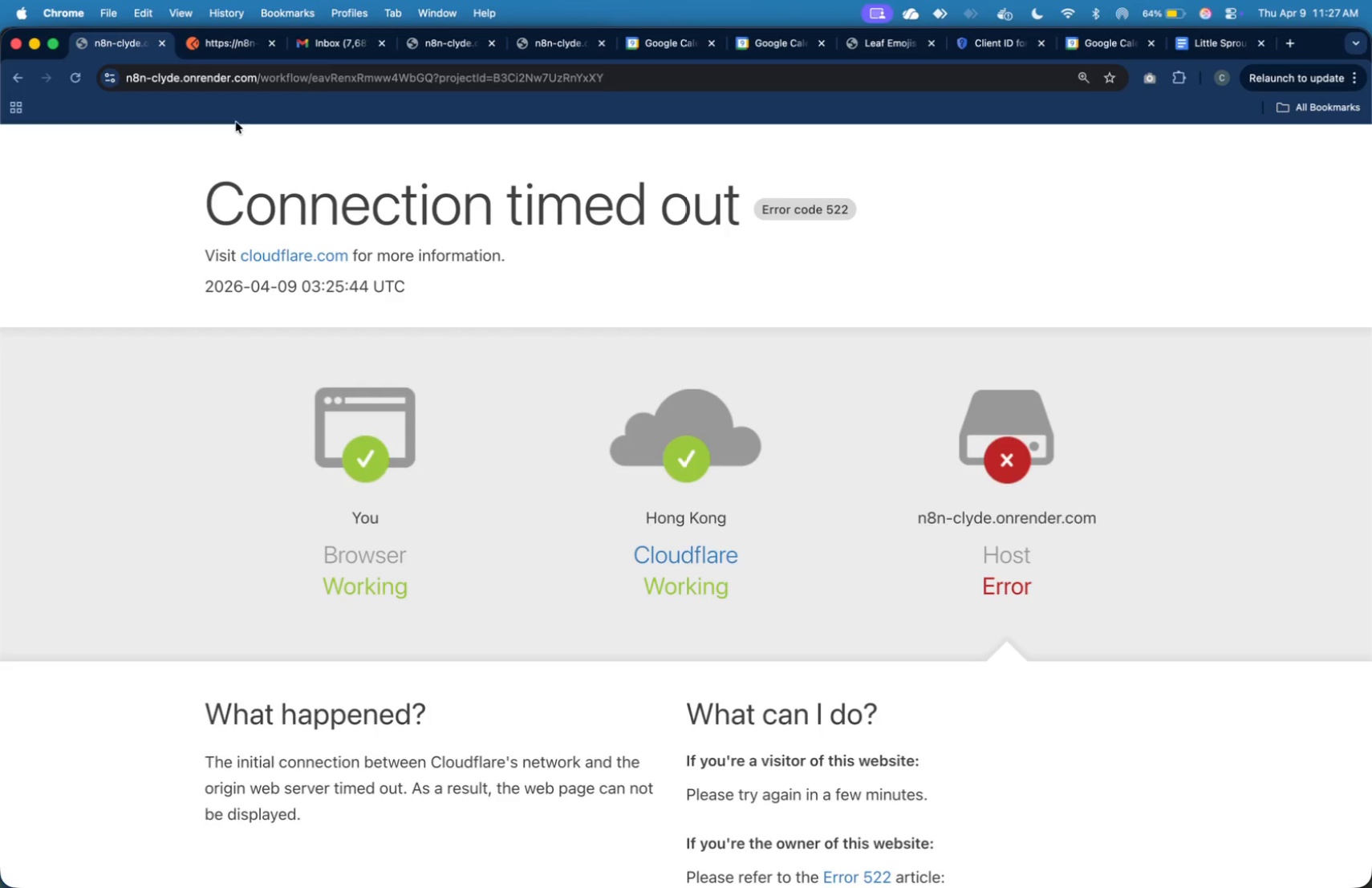 
left_click([78, 79])
 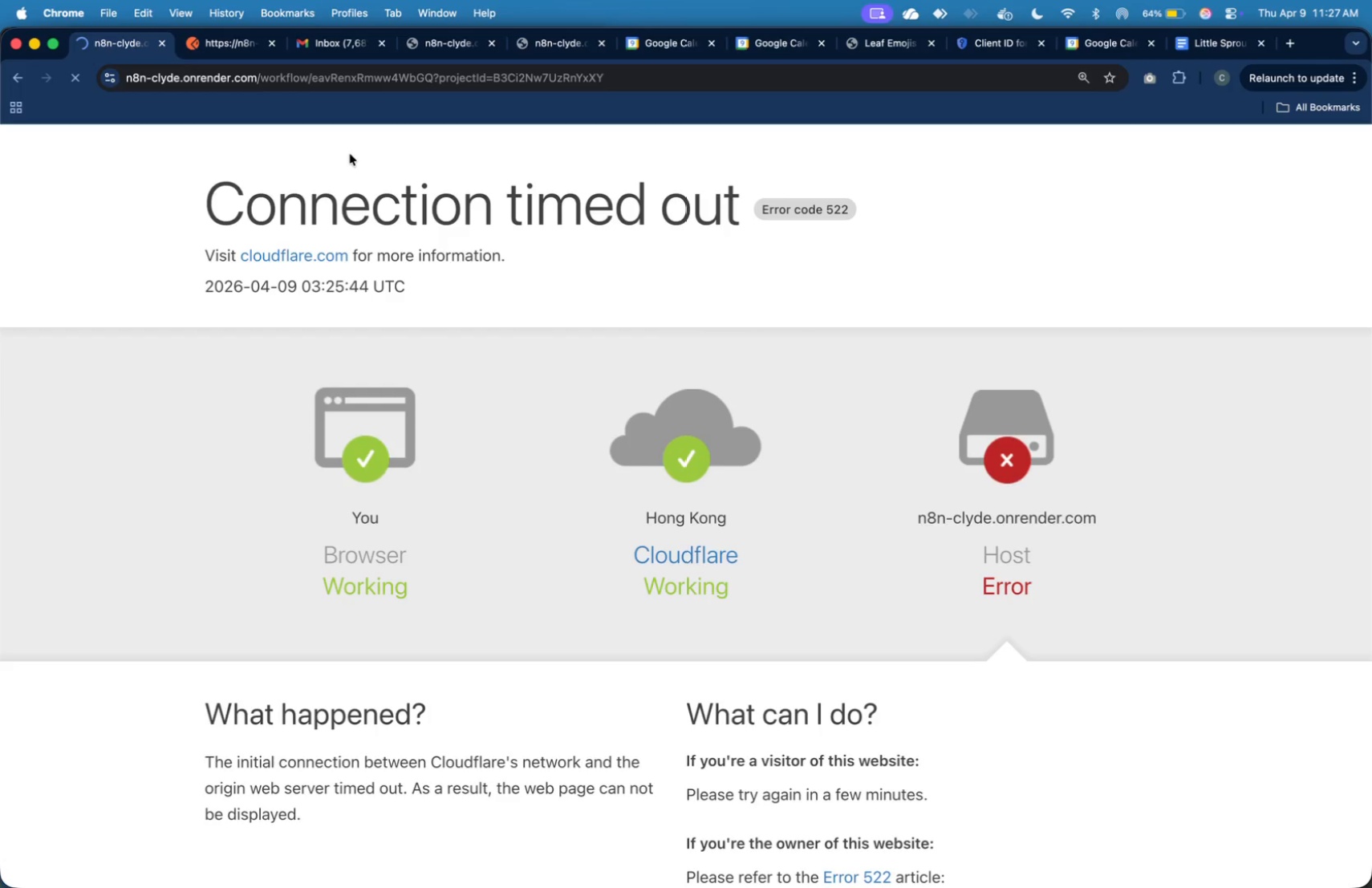 
key(Meta+Tab)
 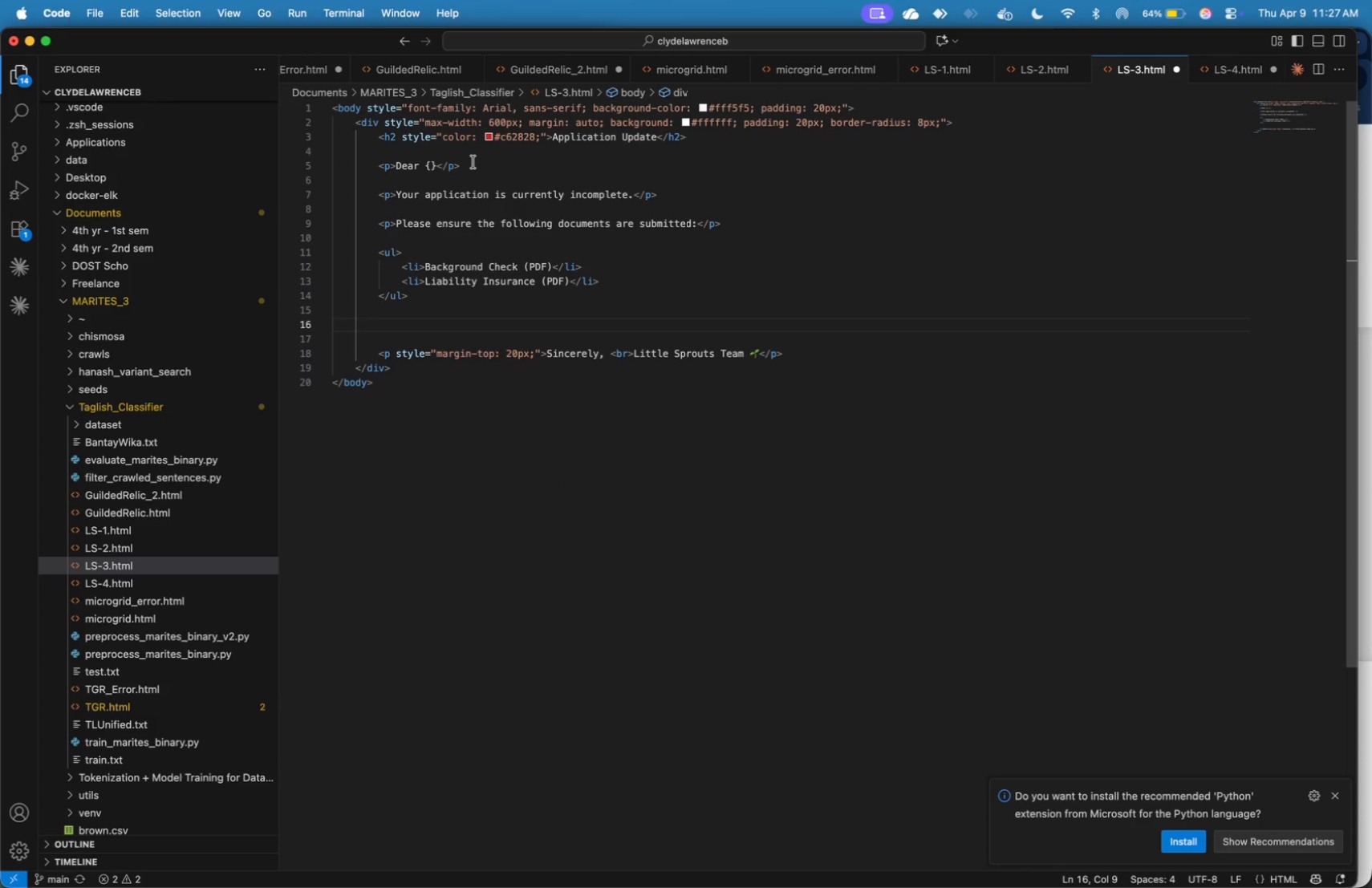 
type(<p>Kundly resubmit your applca)
key(Backspace)
key(Backspace)
type(ication once)
 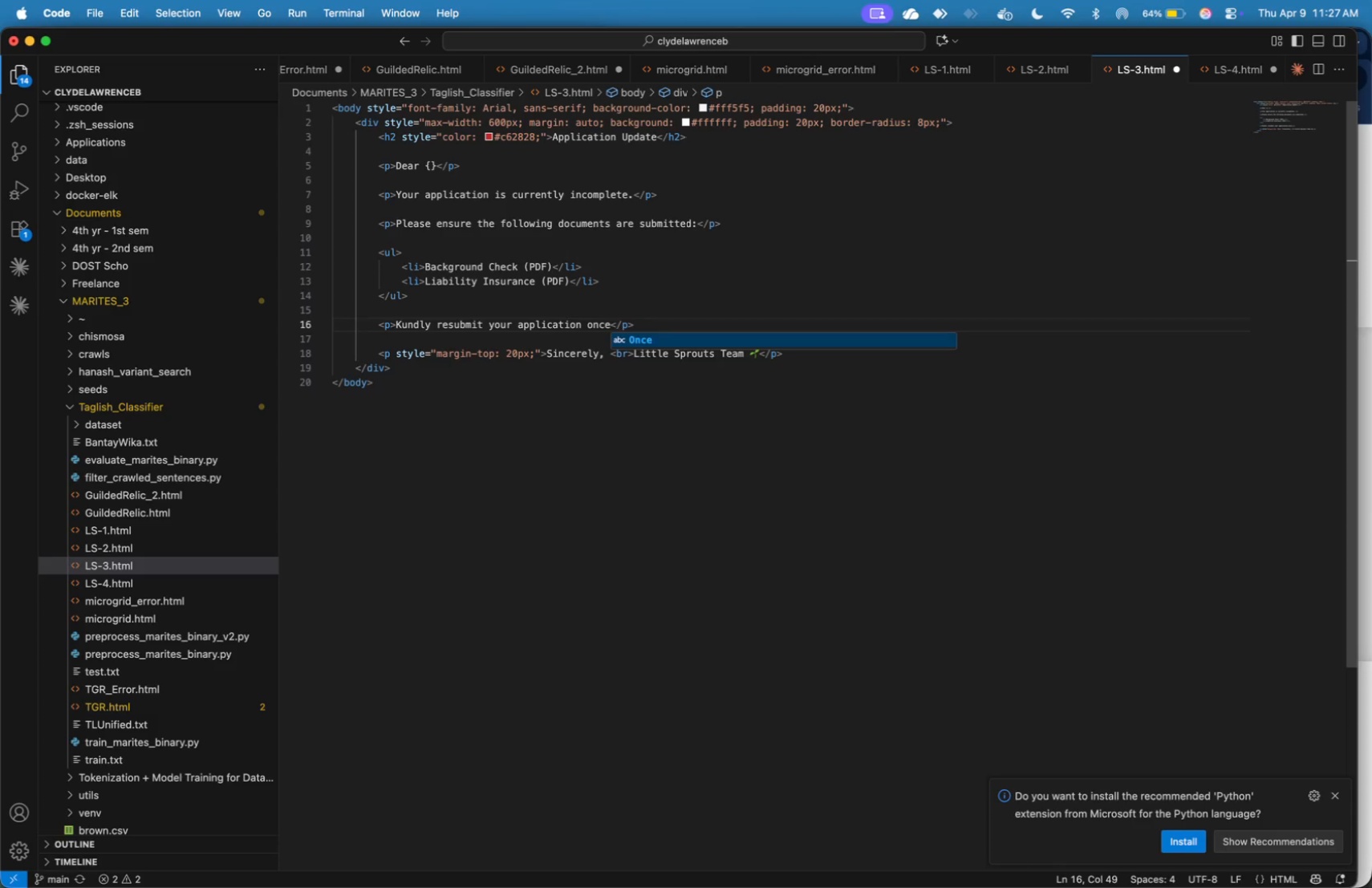 
wait(5.67)
 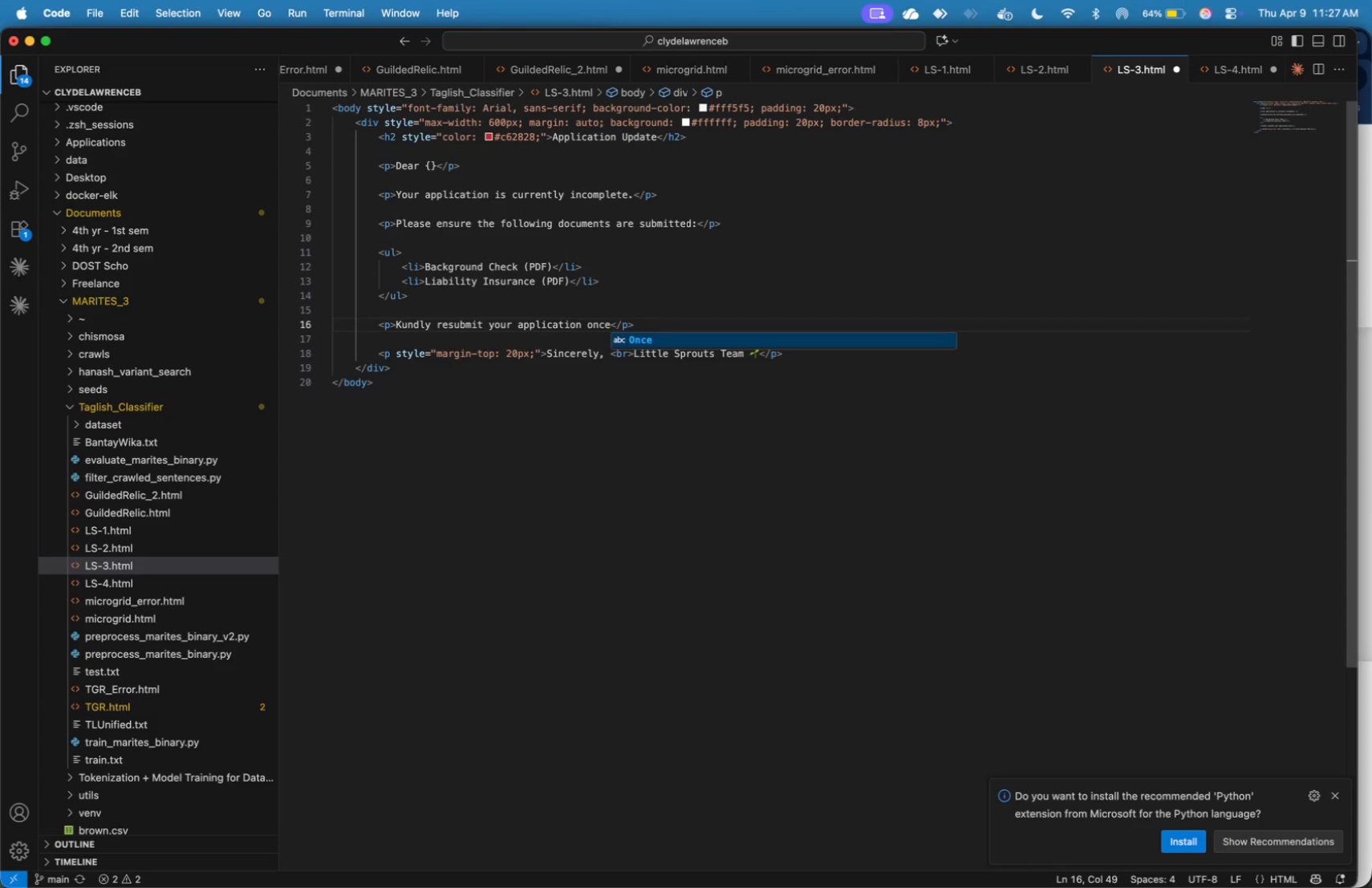 
type( complete.)
 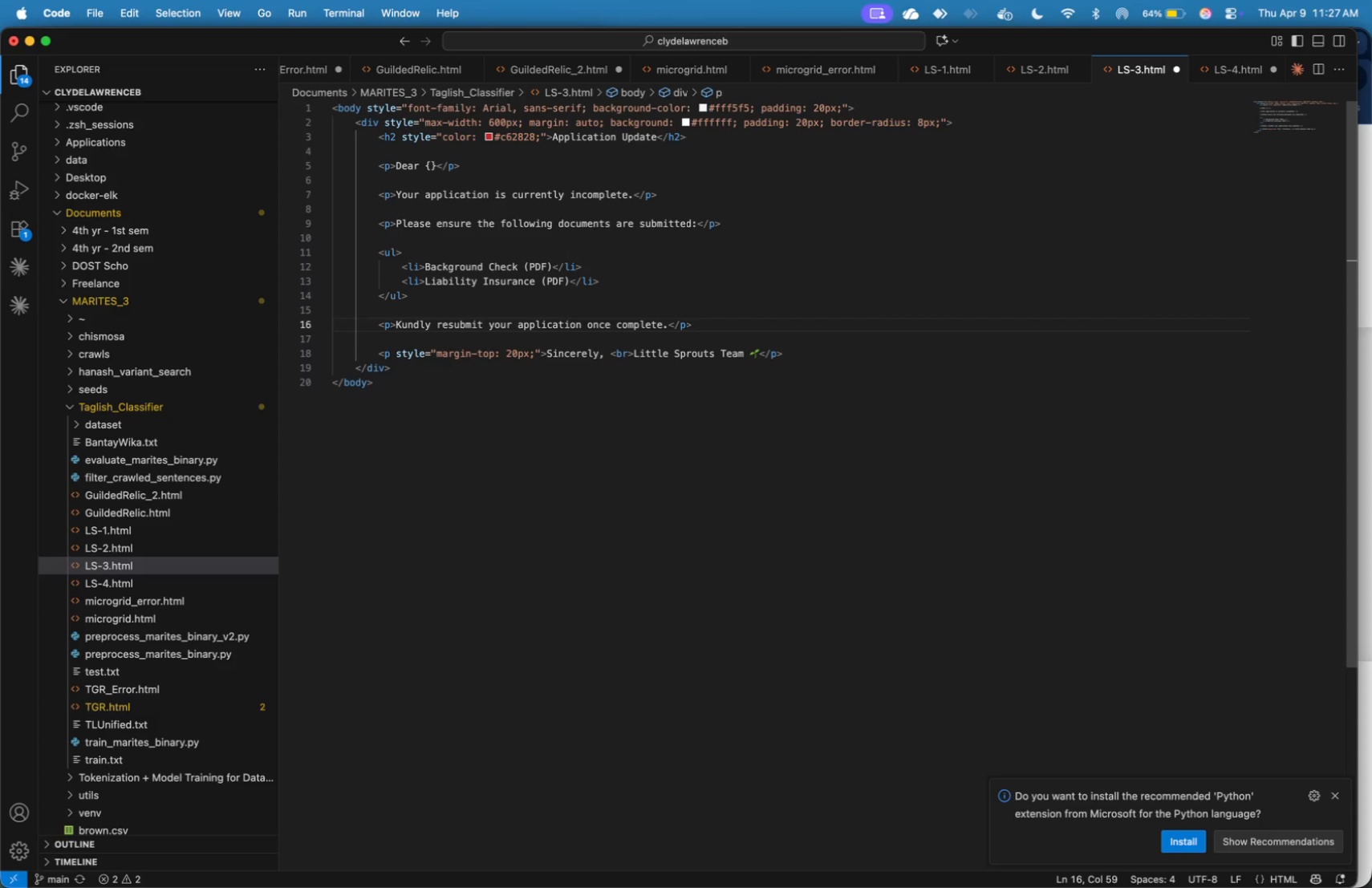 
key(ArrowRight)
 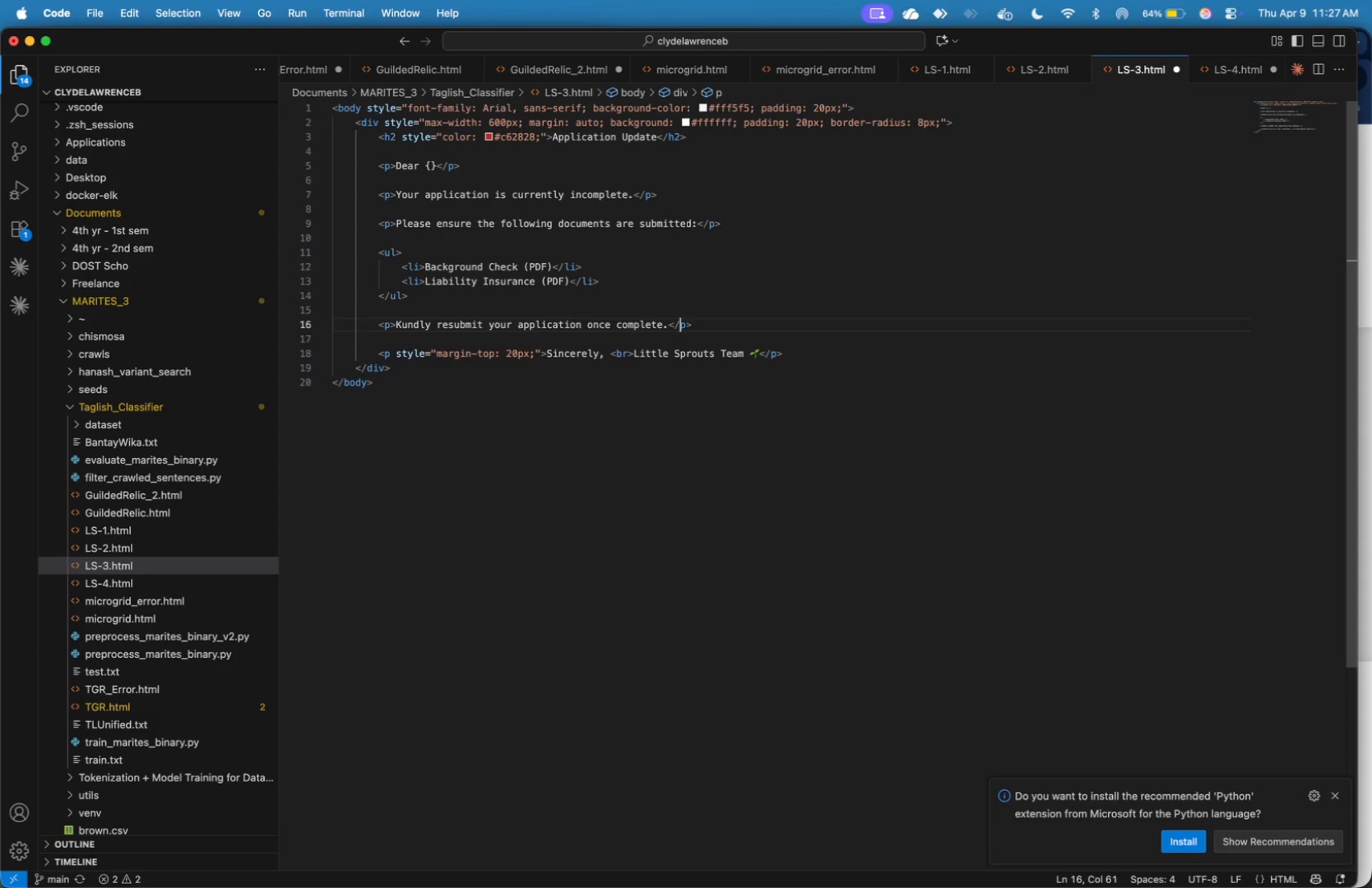 
key(ArrowRight)
 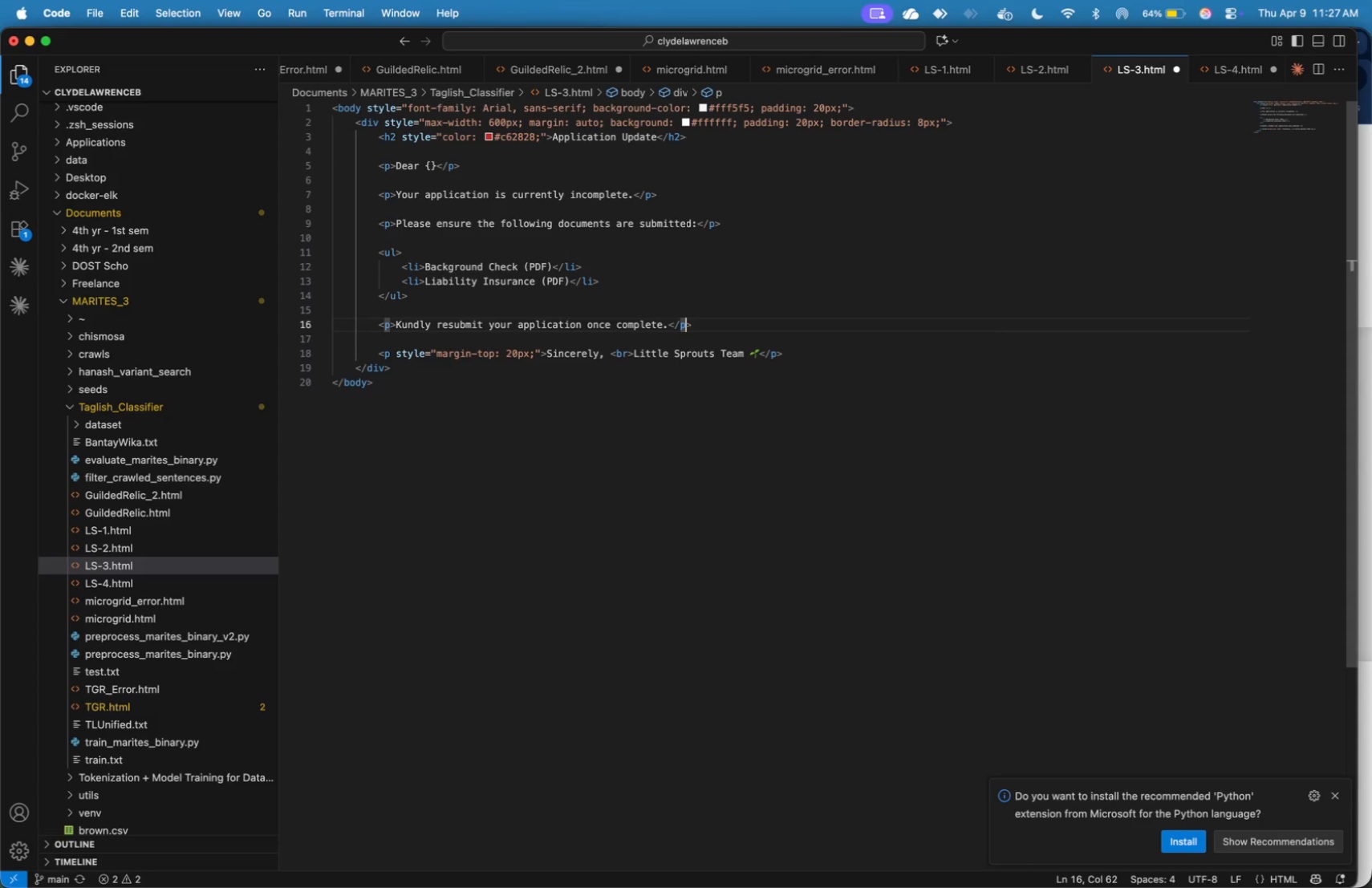 
key(ArrowRight)
 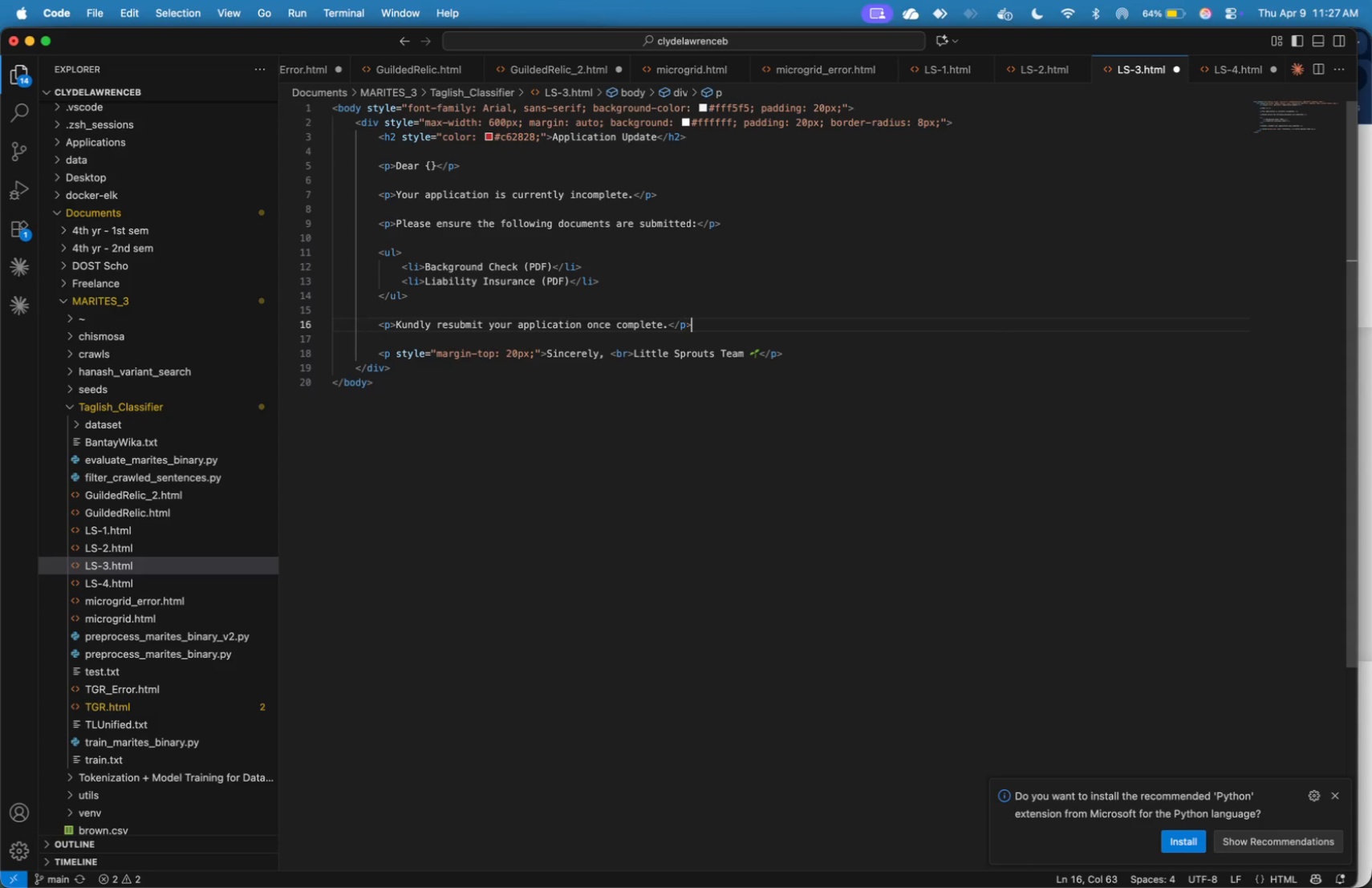 
key(ArrowRight)
 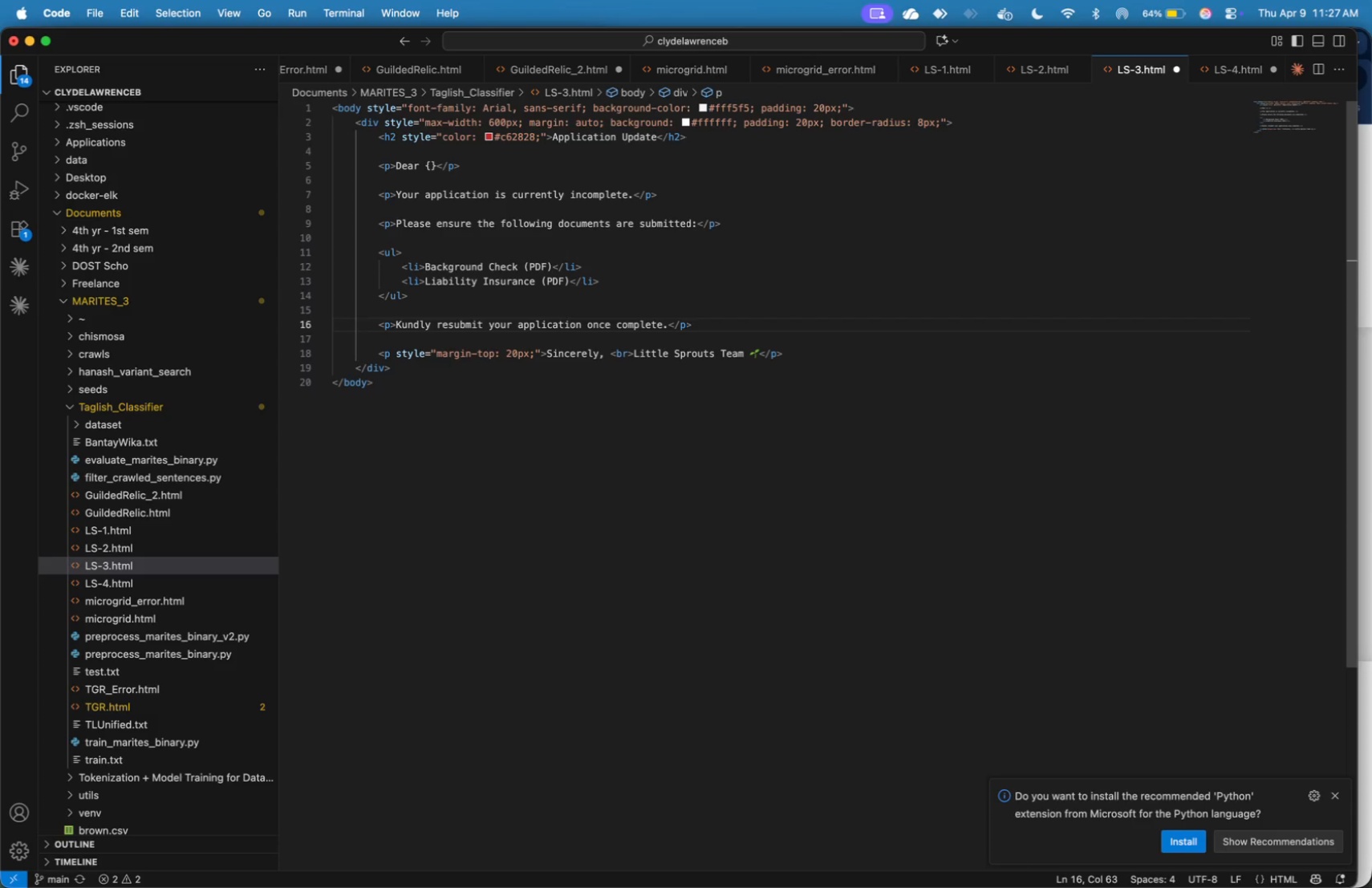 
key(ArrowDown)
 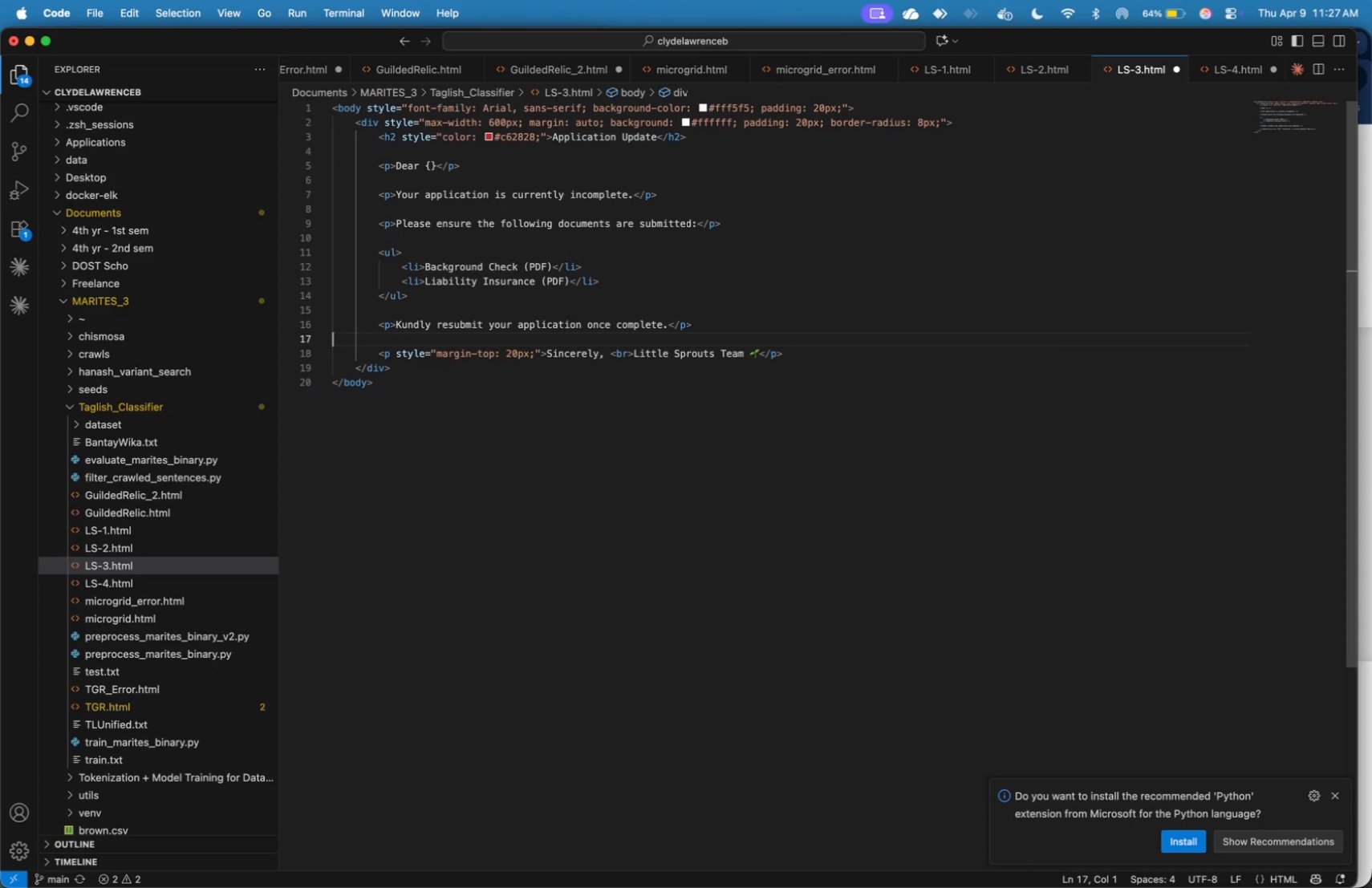 
key(ArrowDown)
 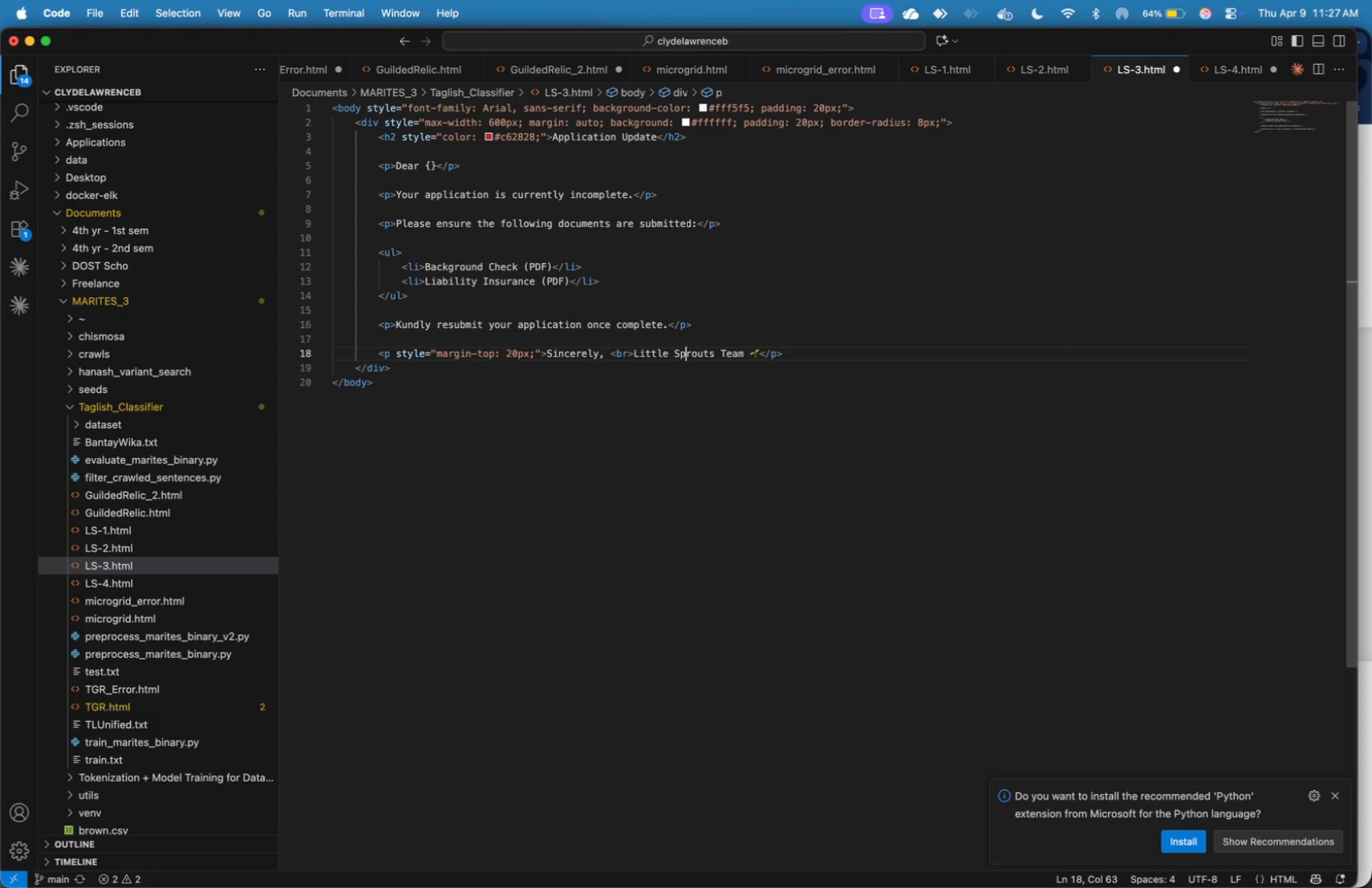 
hold_key(key=ArrowLeft, duration=1.51)
 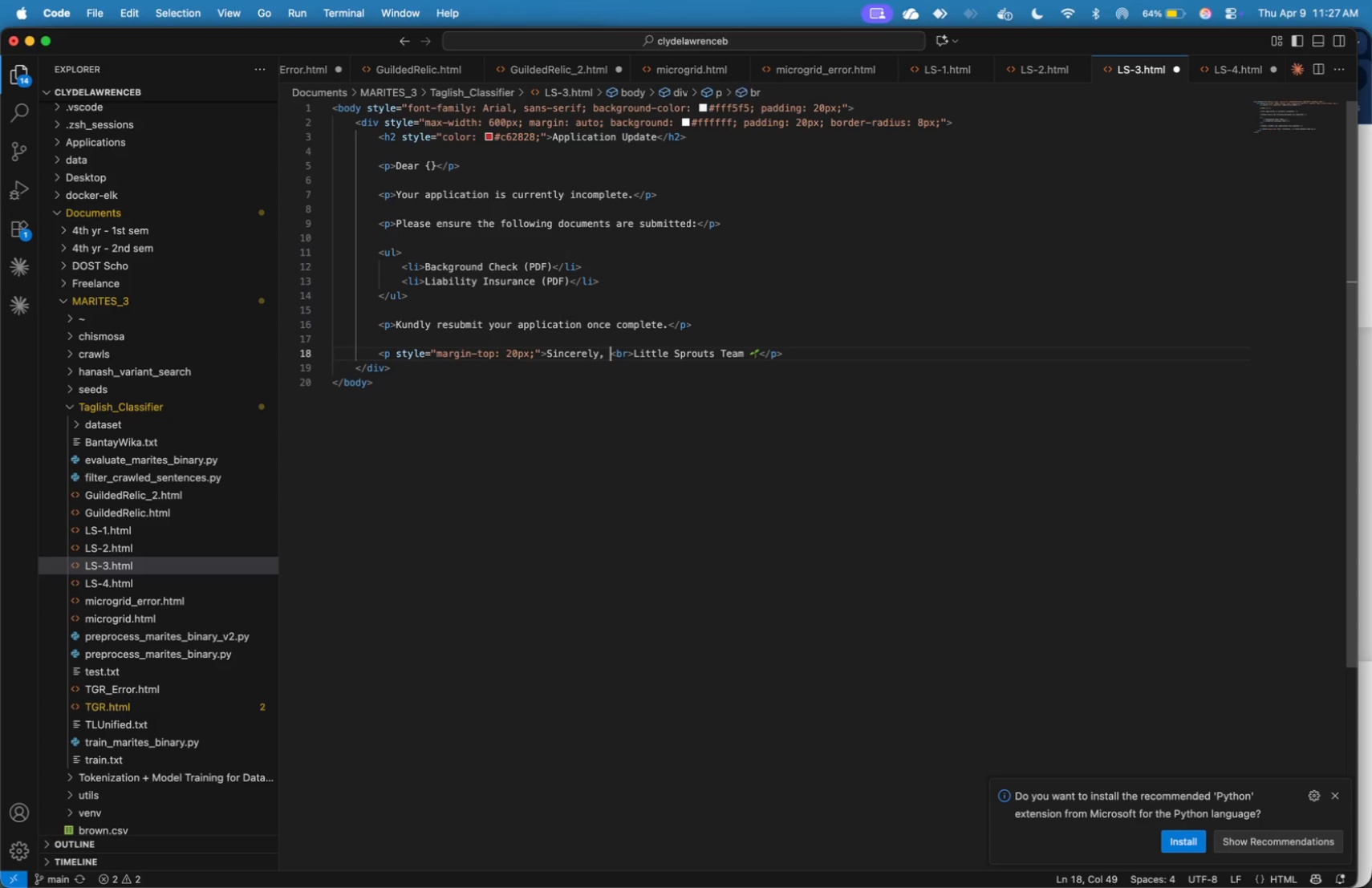 
key(ArrowLeft)
 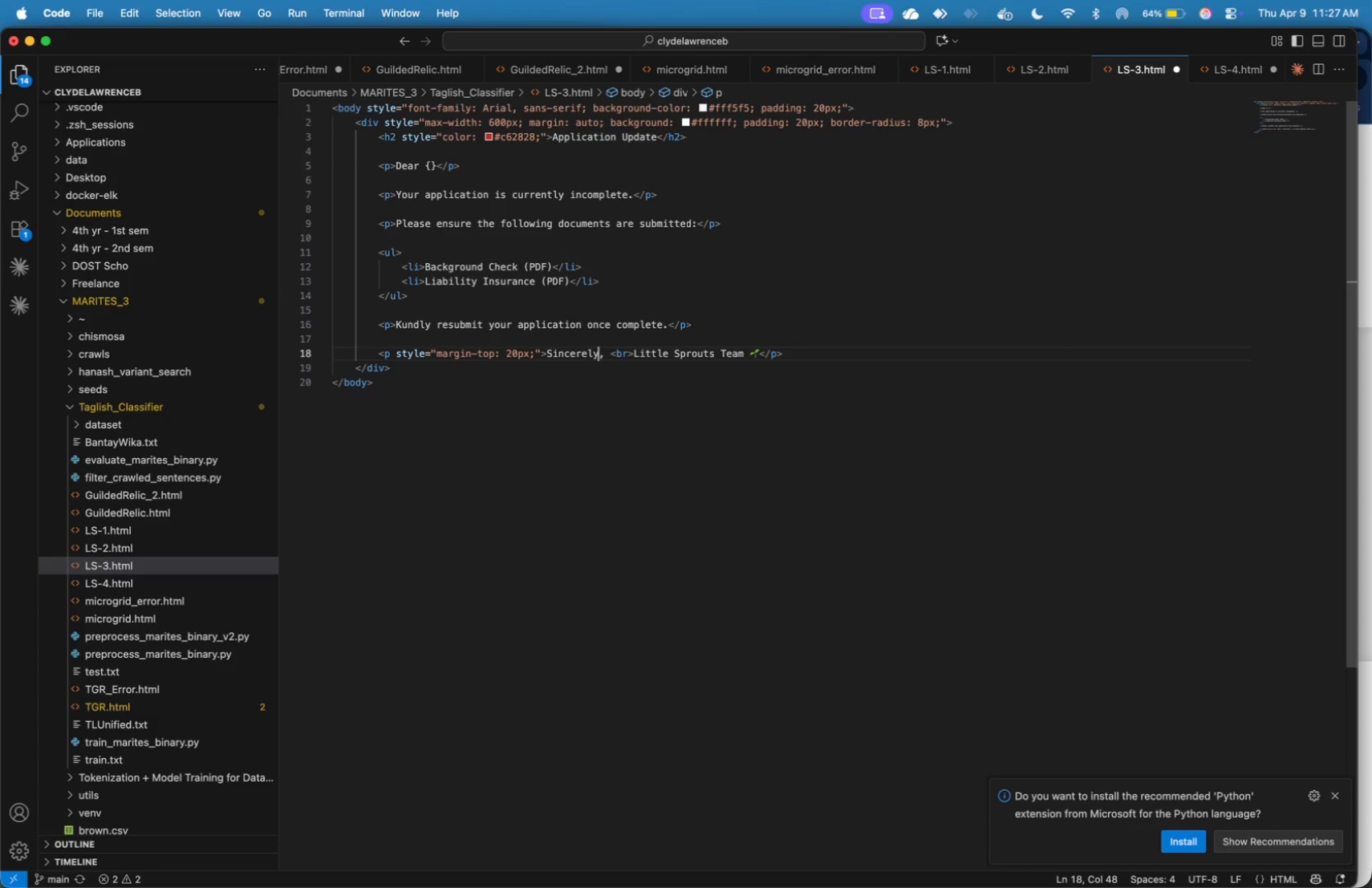 
key(ArrowLeft)
 